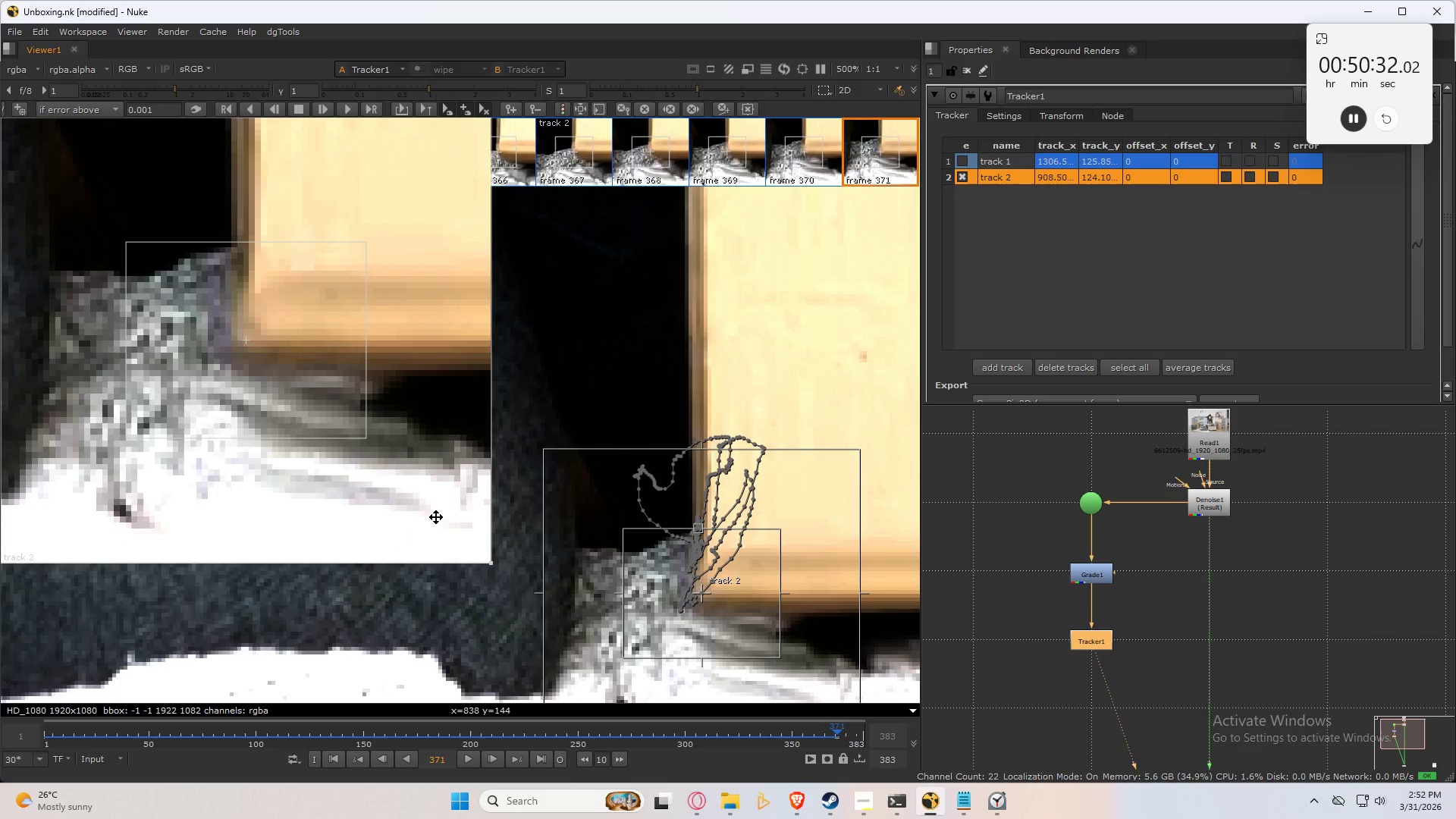 
key(C)
 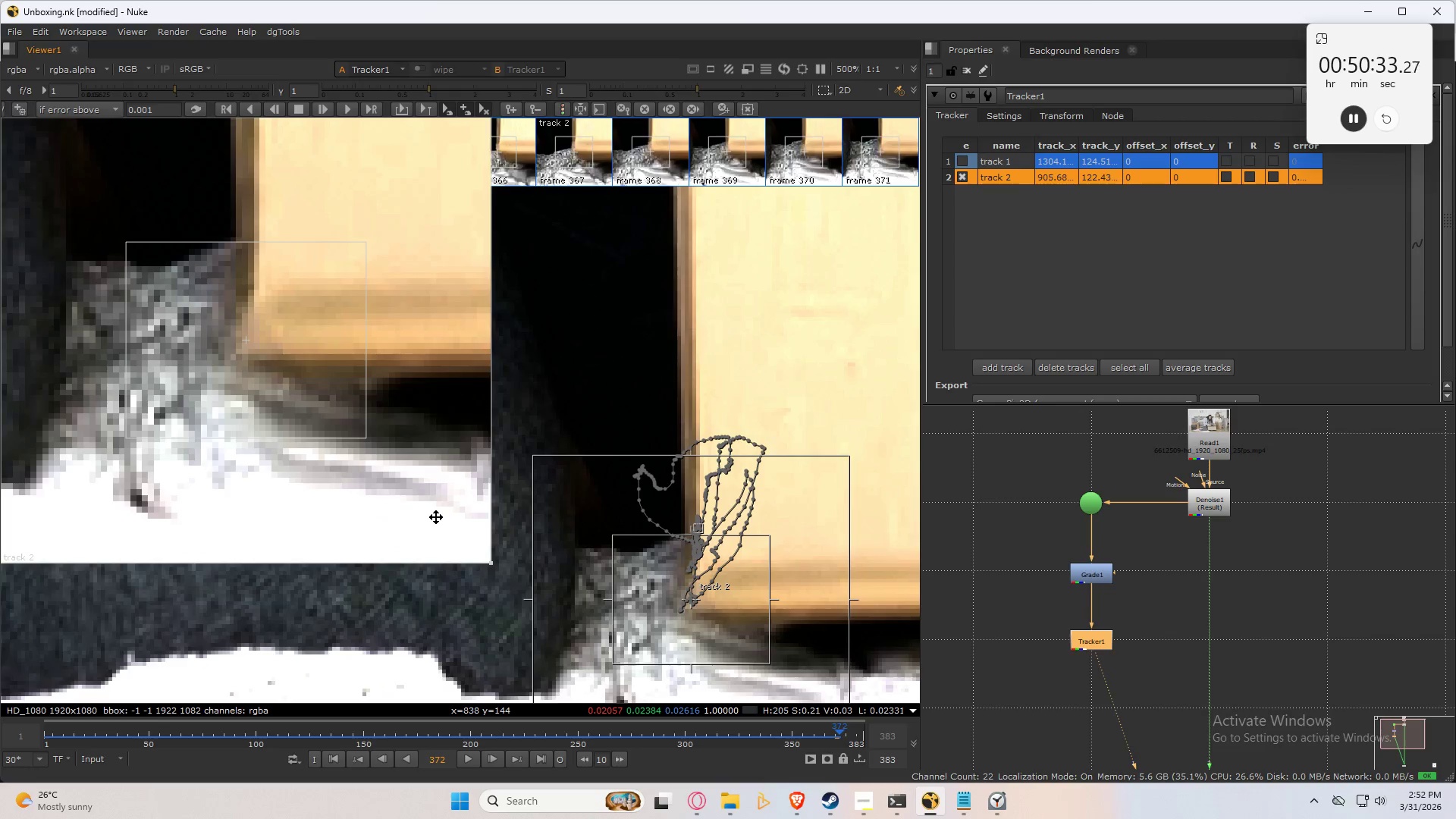 
key(Control+Numpad2)
 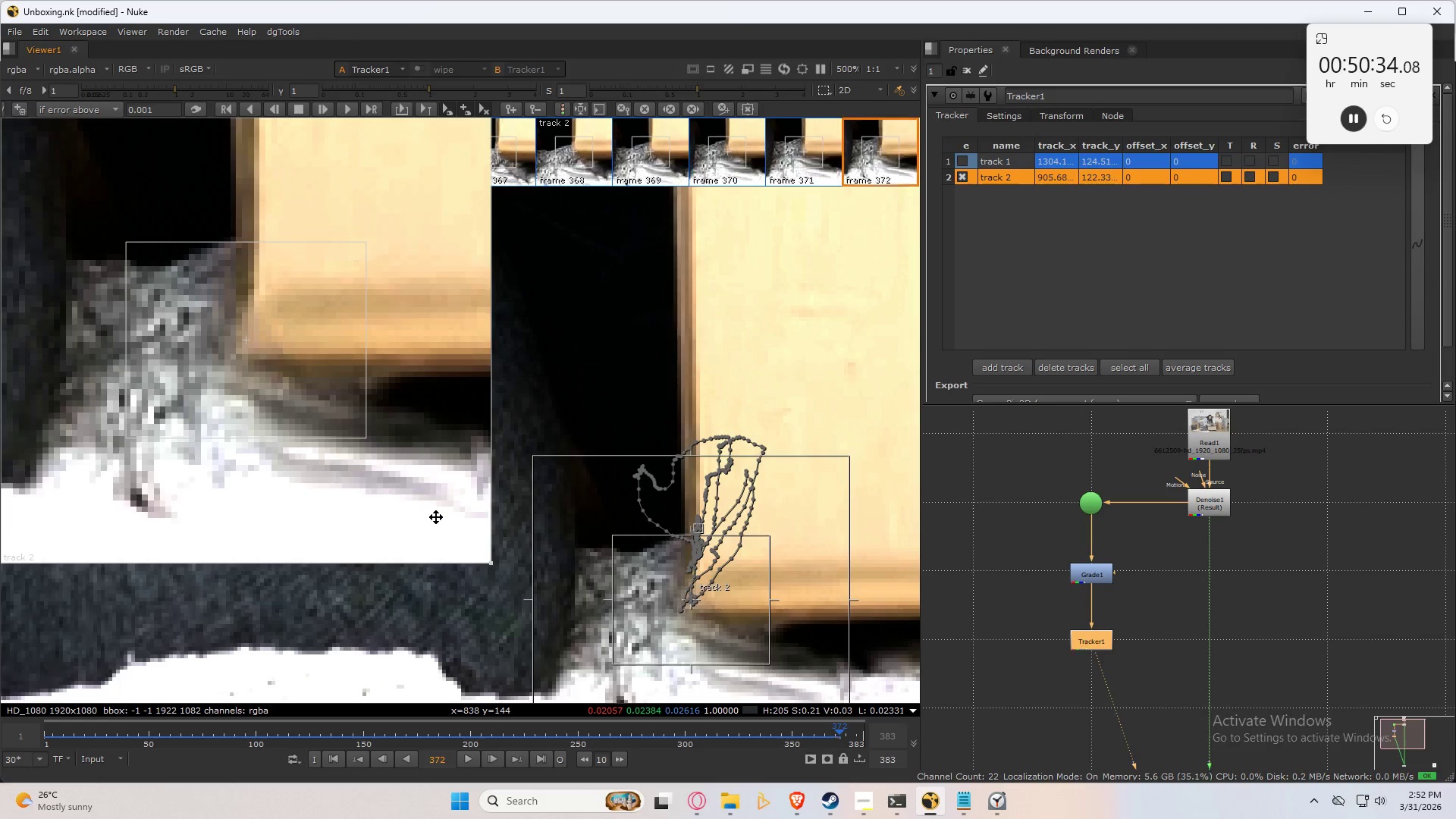 
key(Control+Numpad2)
 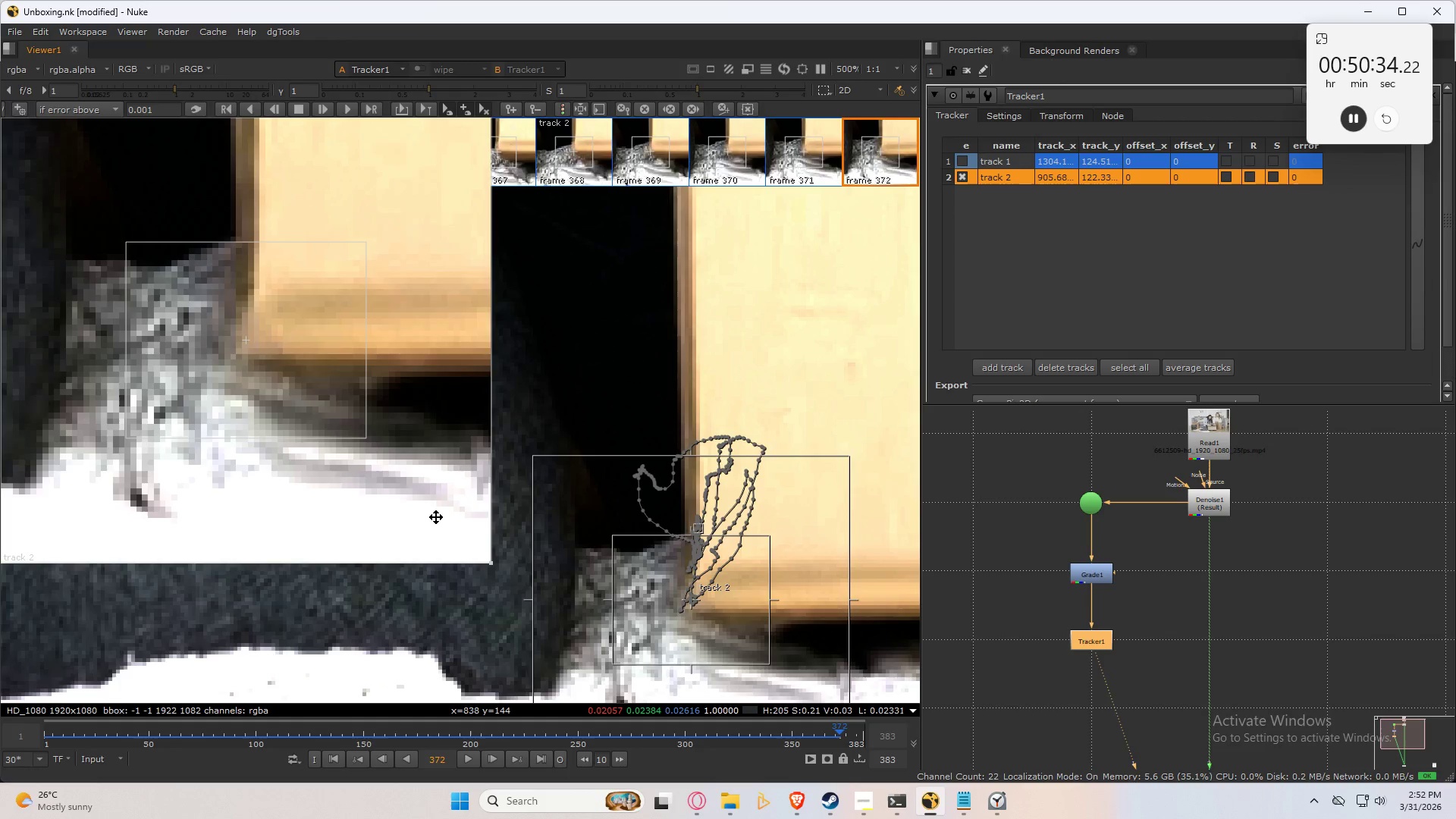 
key(Control+Numpad2)
 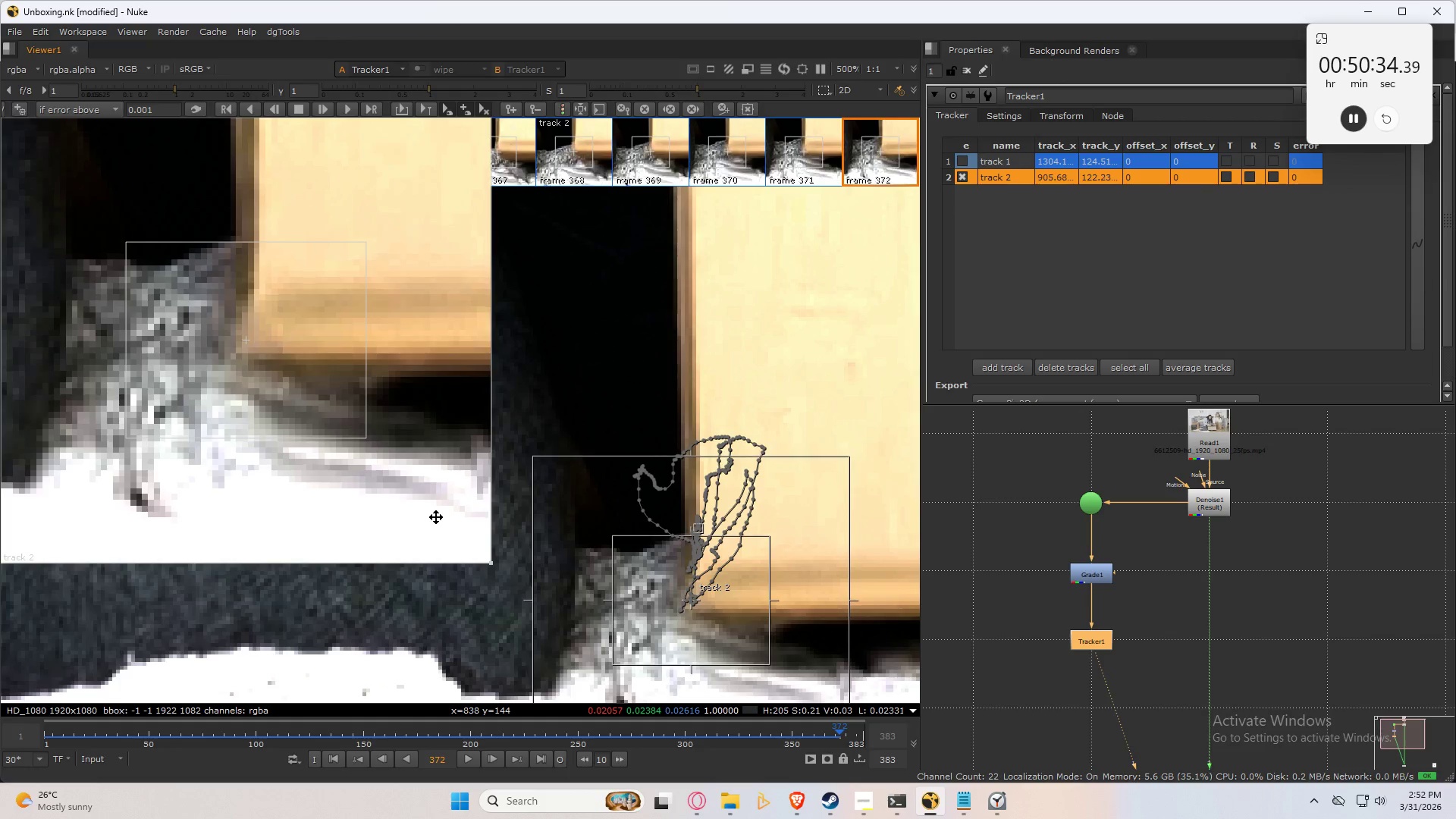 
key(Control+Numpad2)
 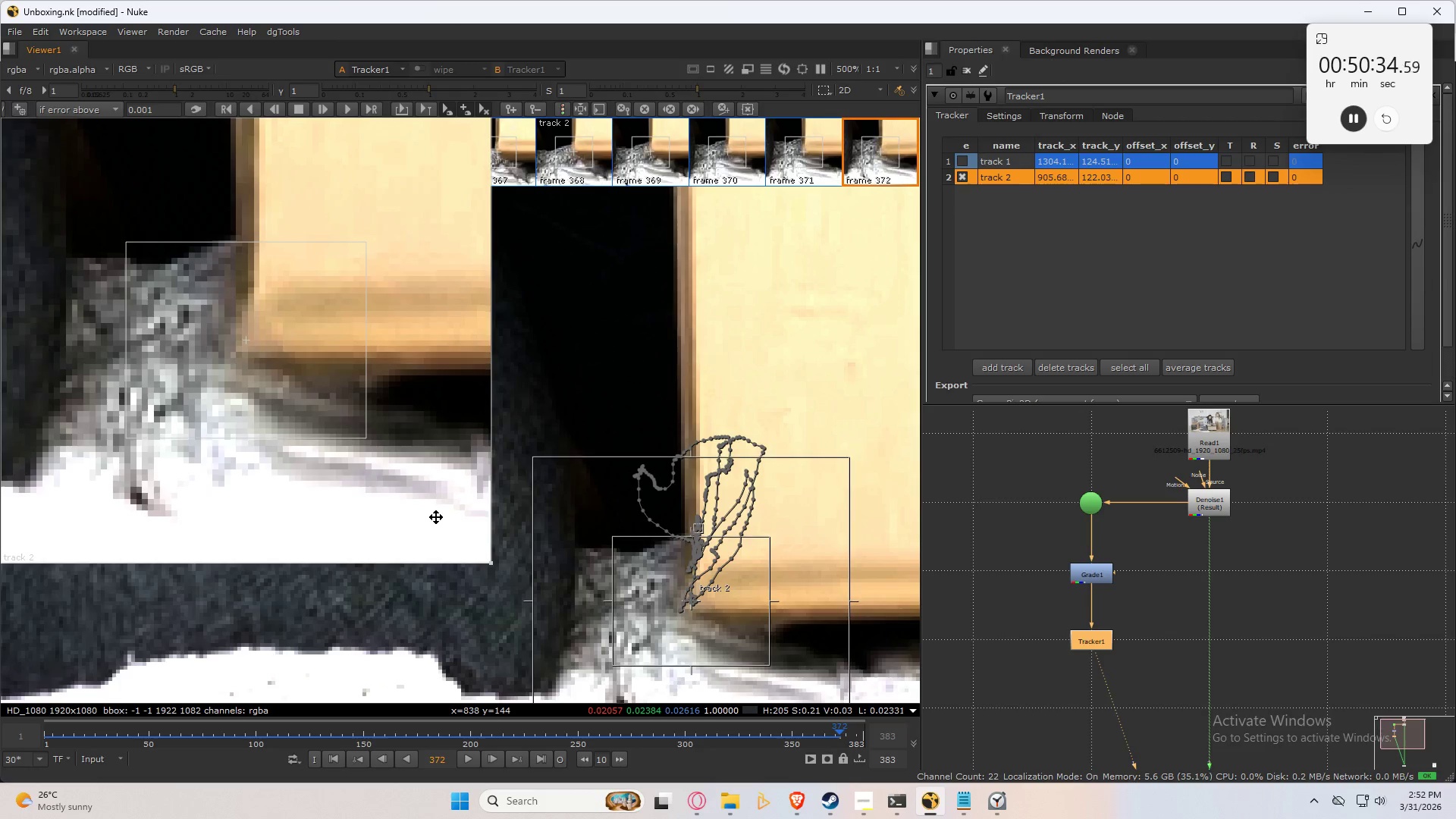 
key(Control+Numpad2)
 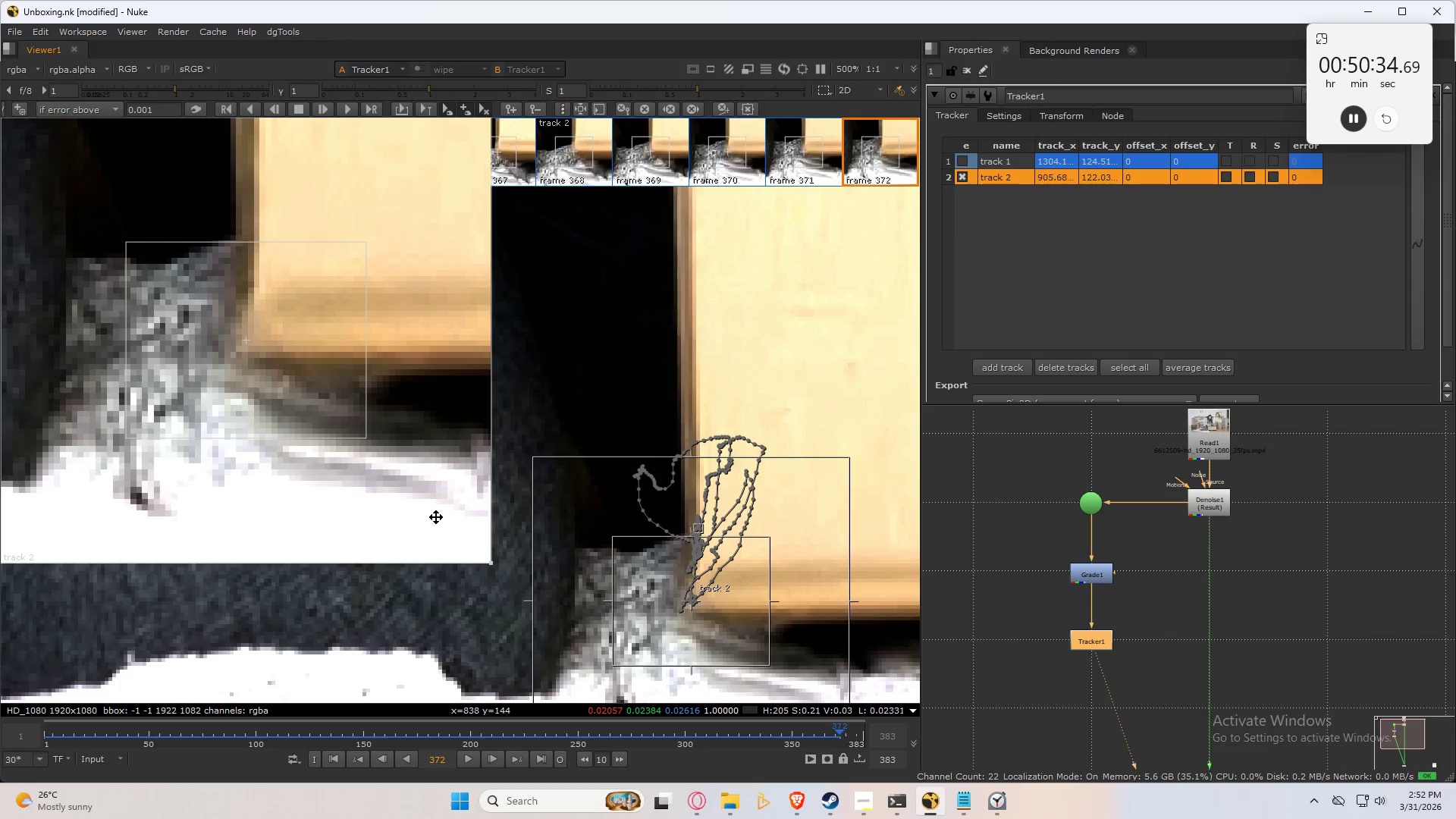 
key(Control+Numpad2)
 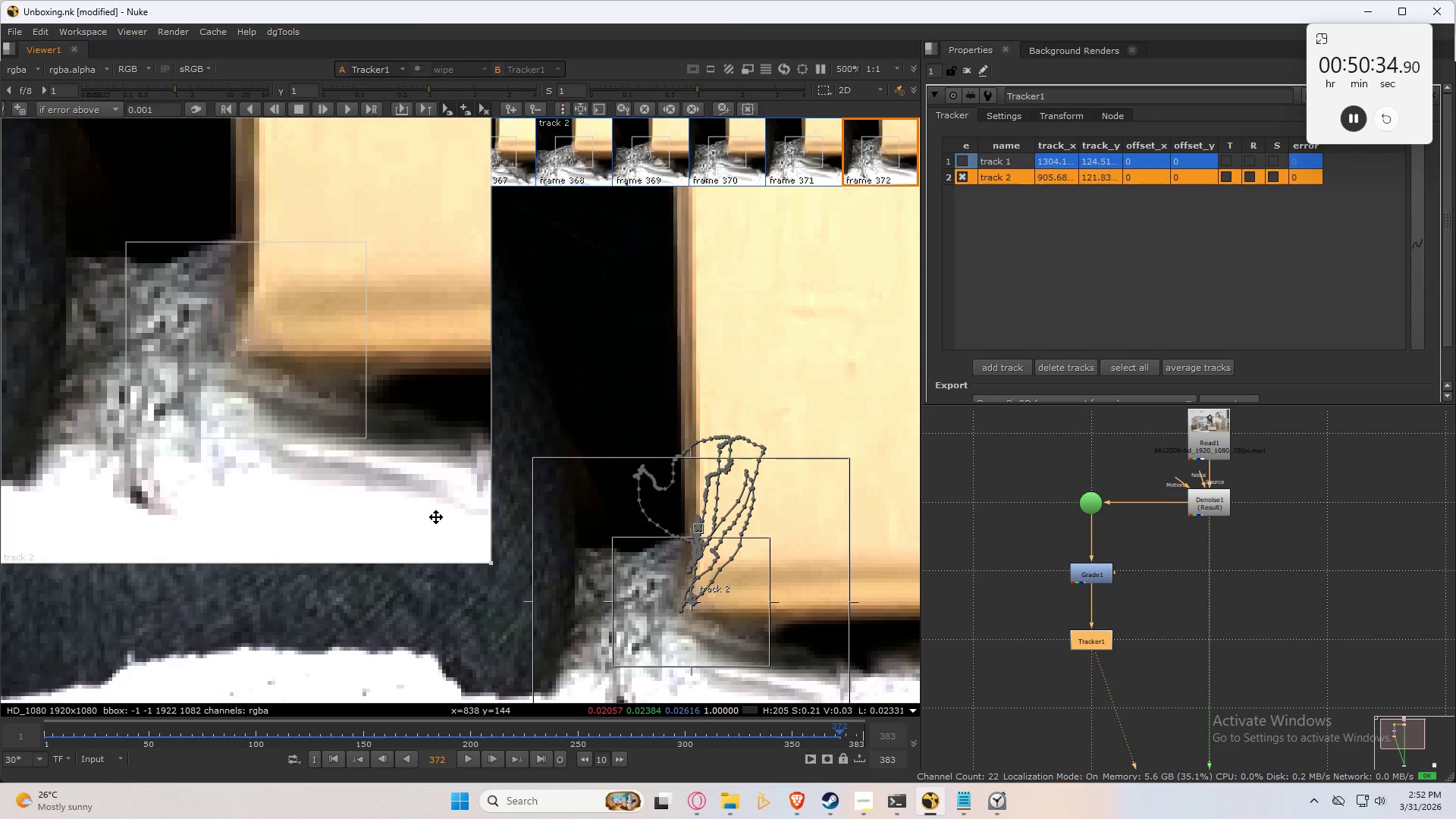 
key(Control+Numpad2)
 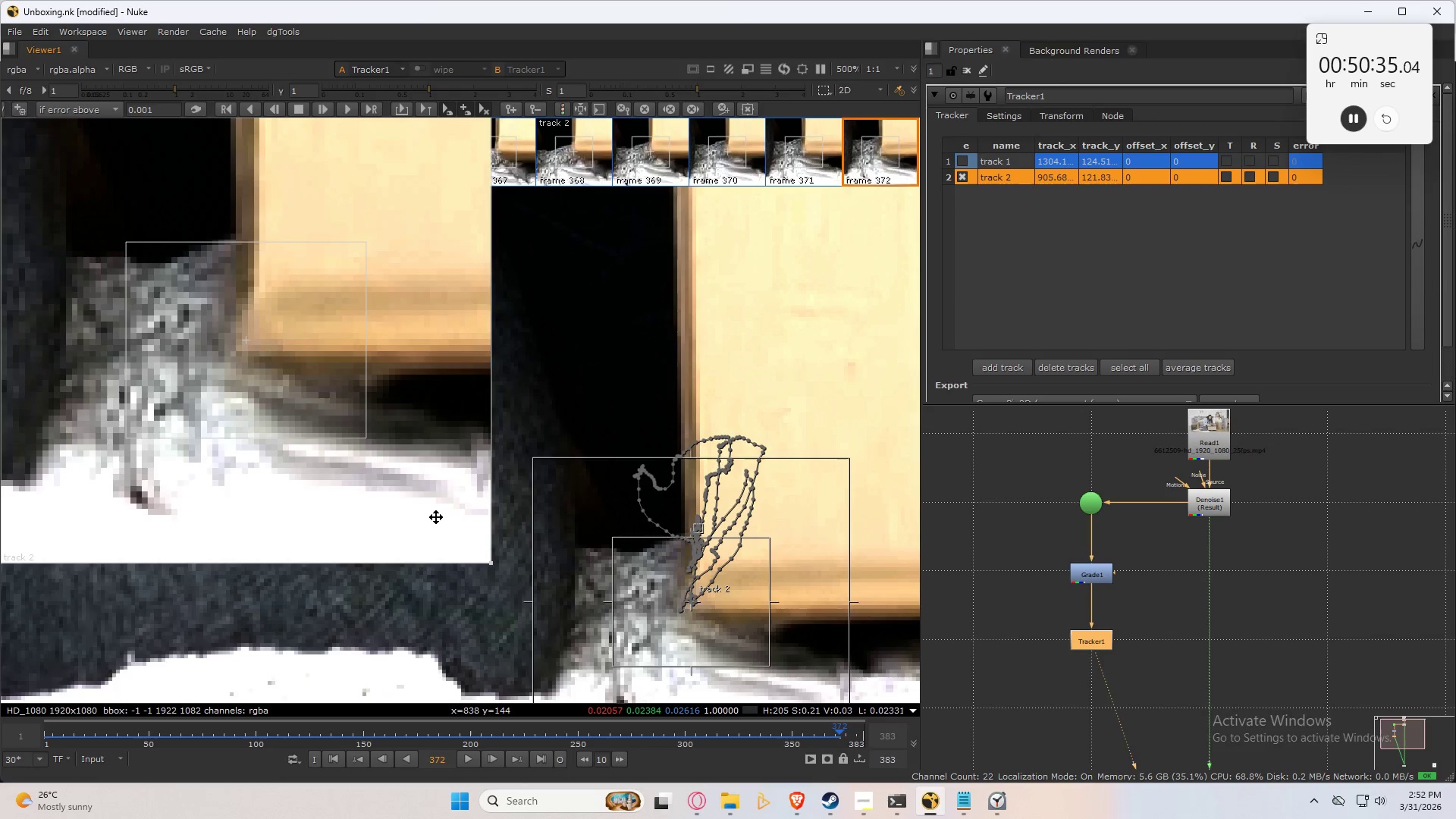 
key(Control+Numpad2)
 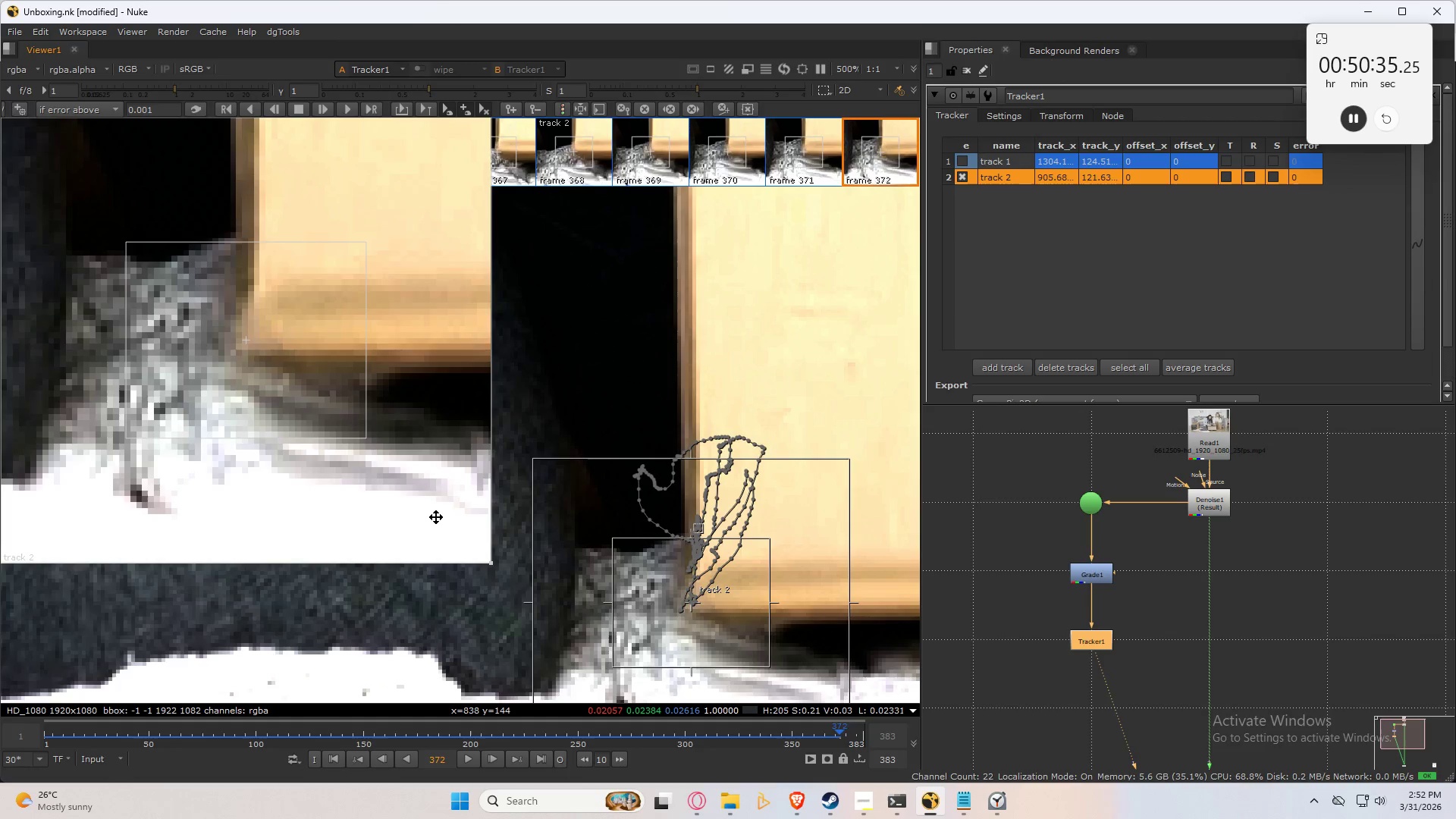 
key(Control+Numpad2)
 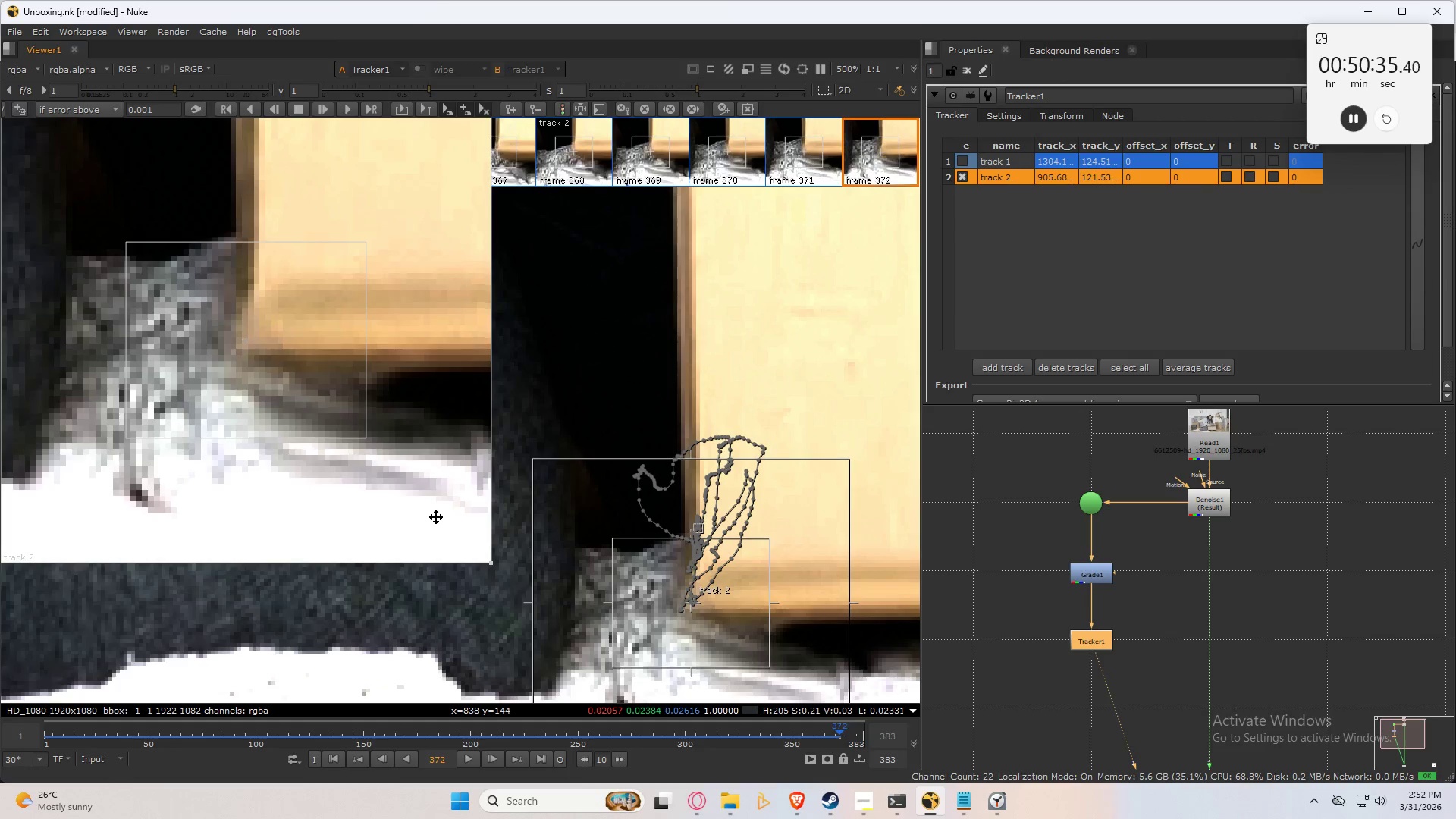 
key(Control+Numpad2)
 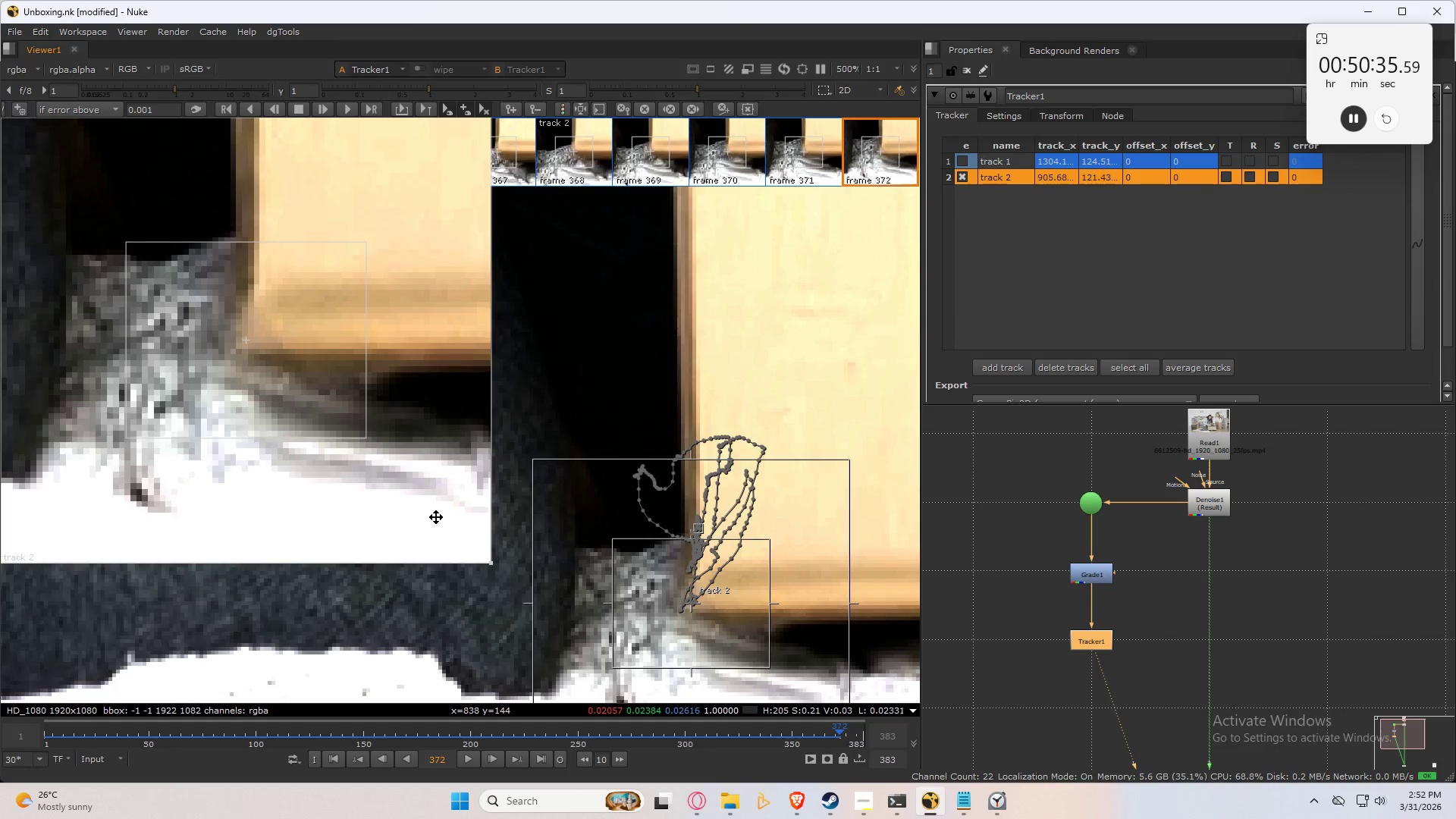 
key(Control+Numpad2)
 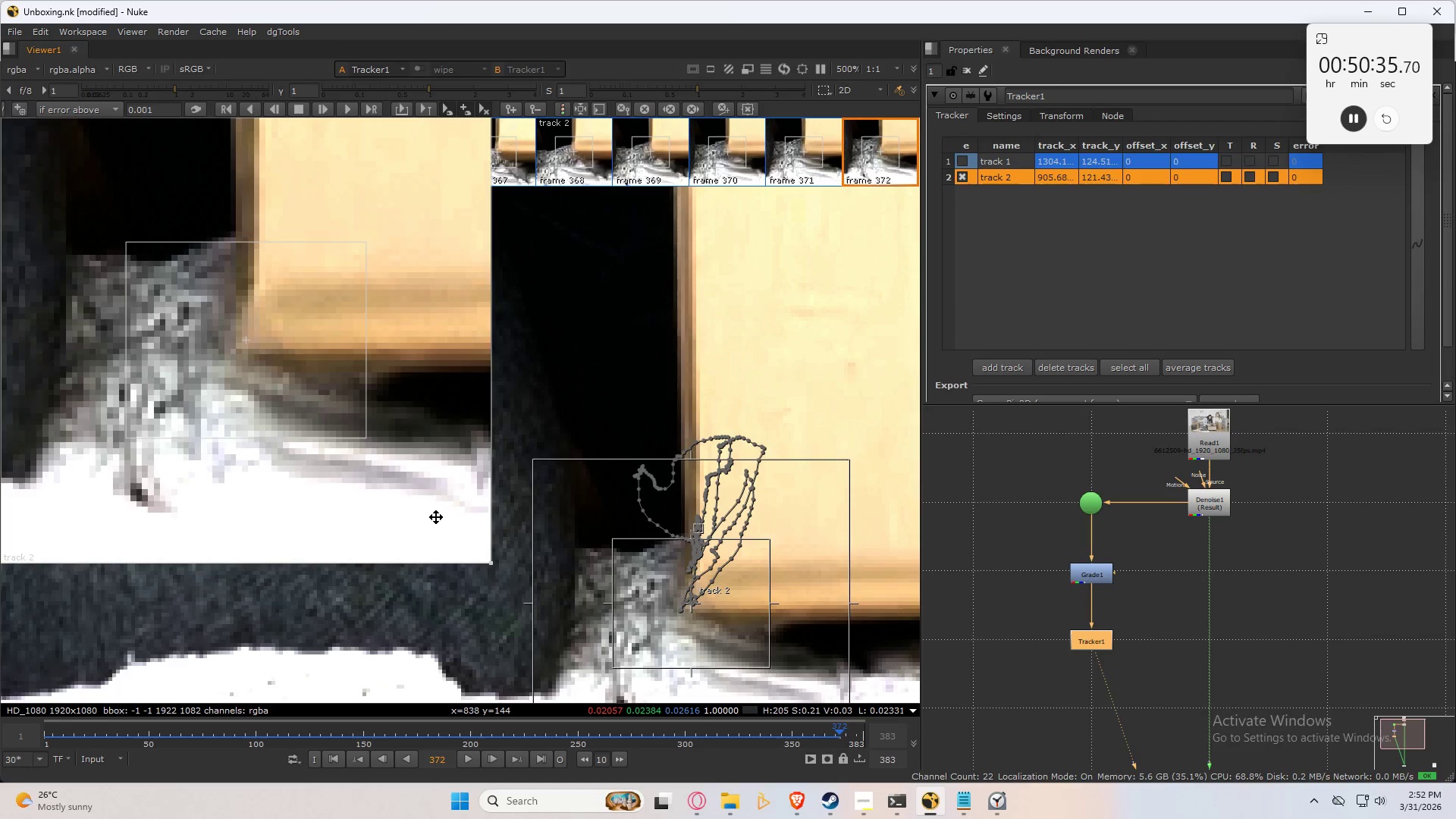 
key(Control+Numpad2)
 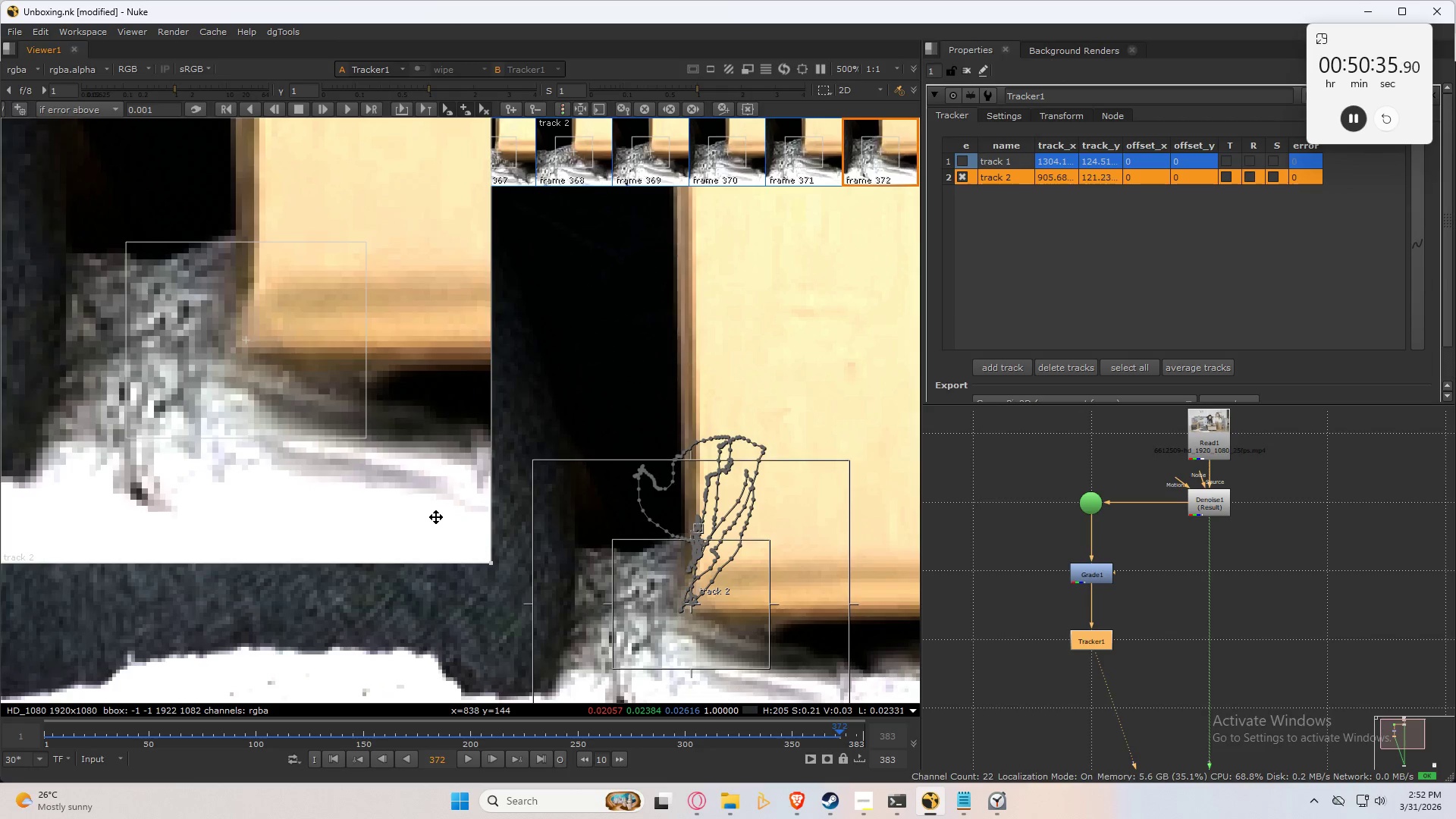 
key(Control+Numpad2)
 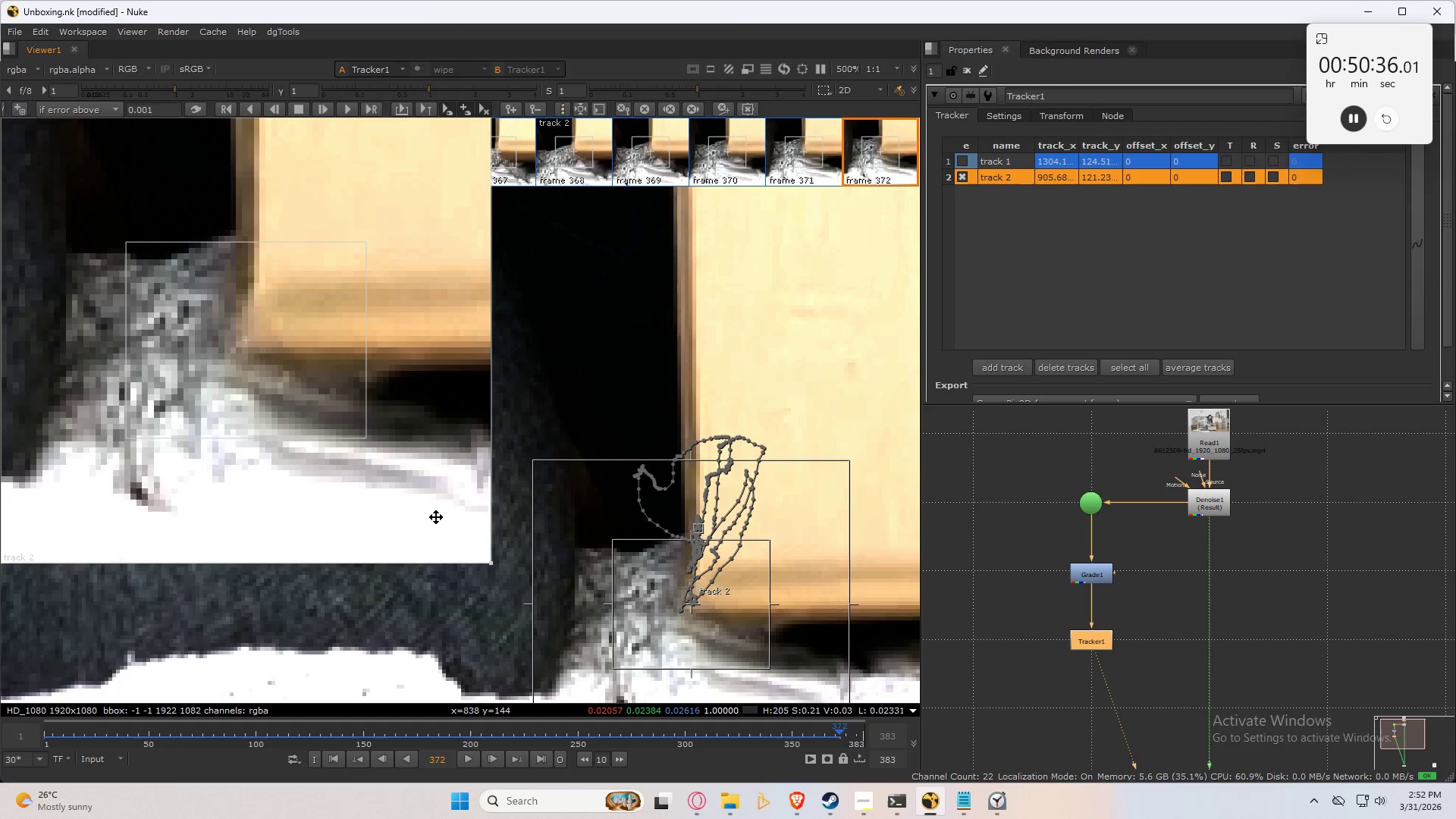 
key(Control+Numpad2)
 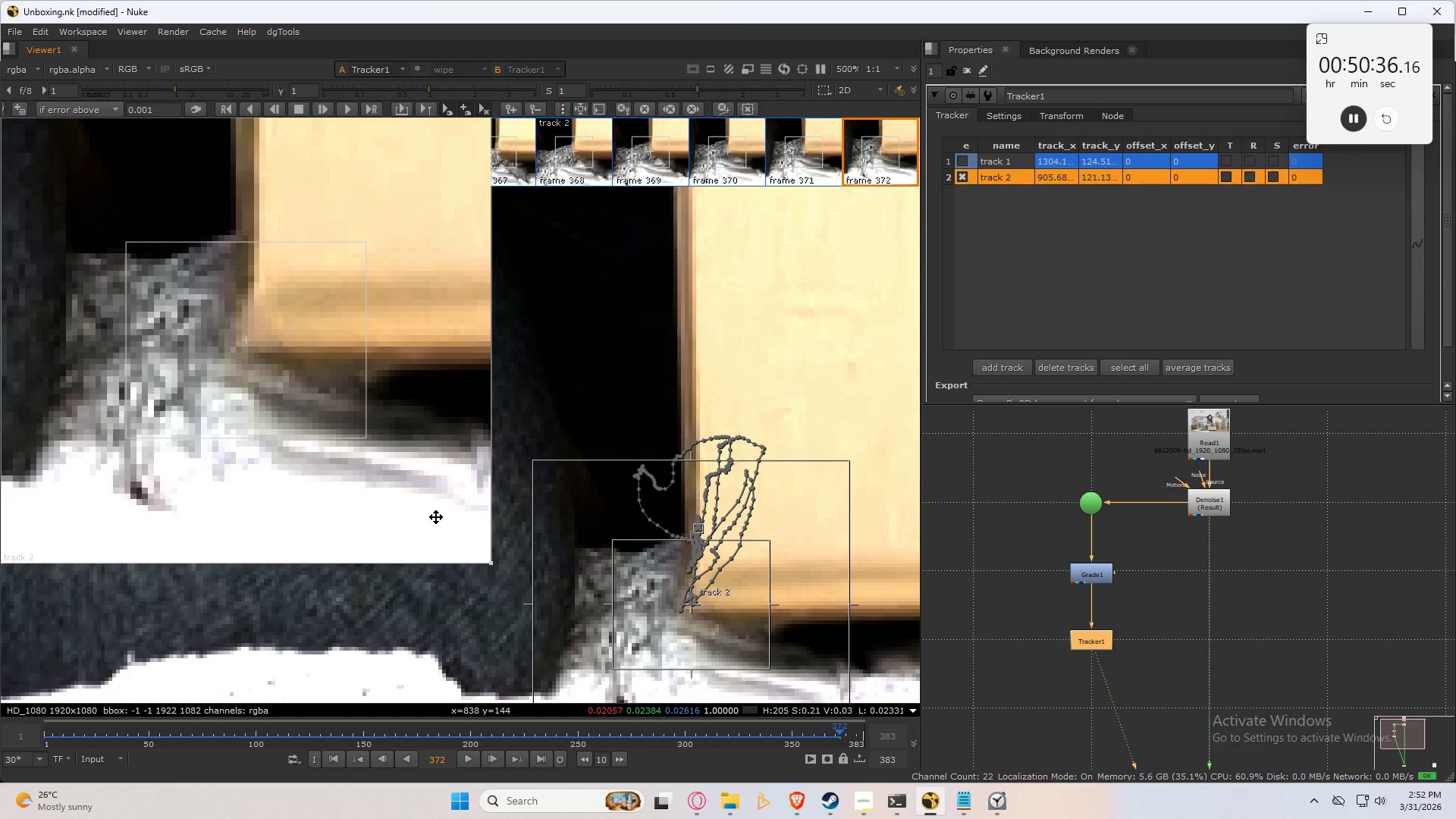 
key(Control+Numpad1)
 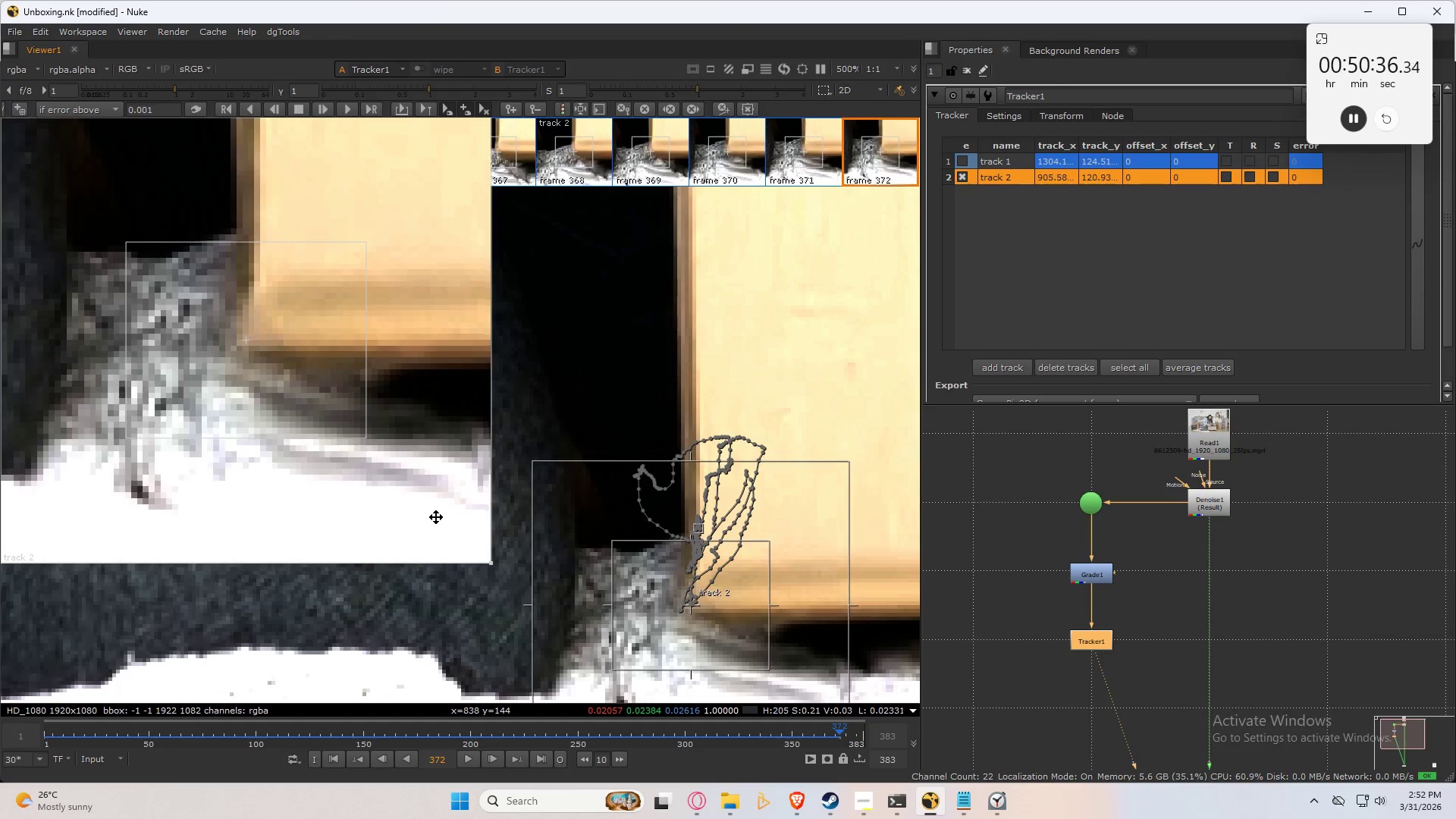 
key(Control+Numpad1)
 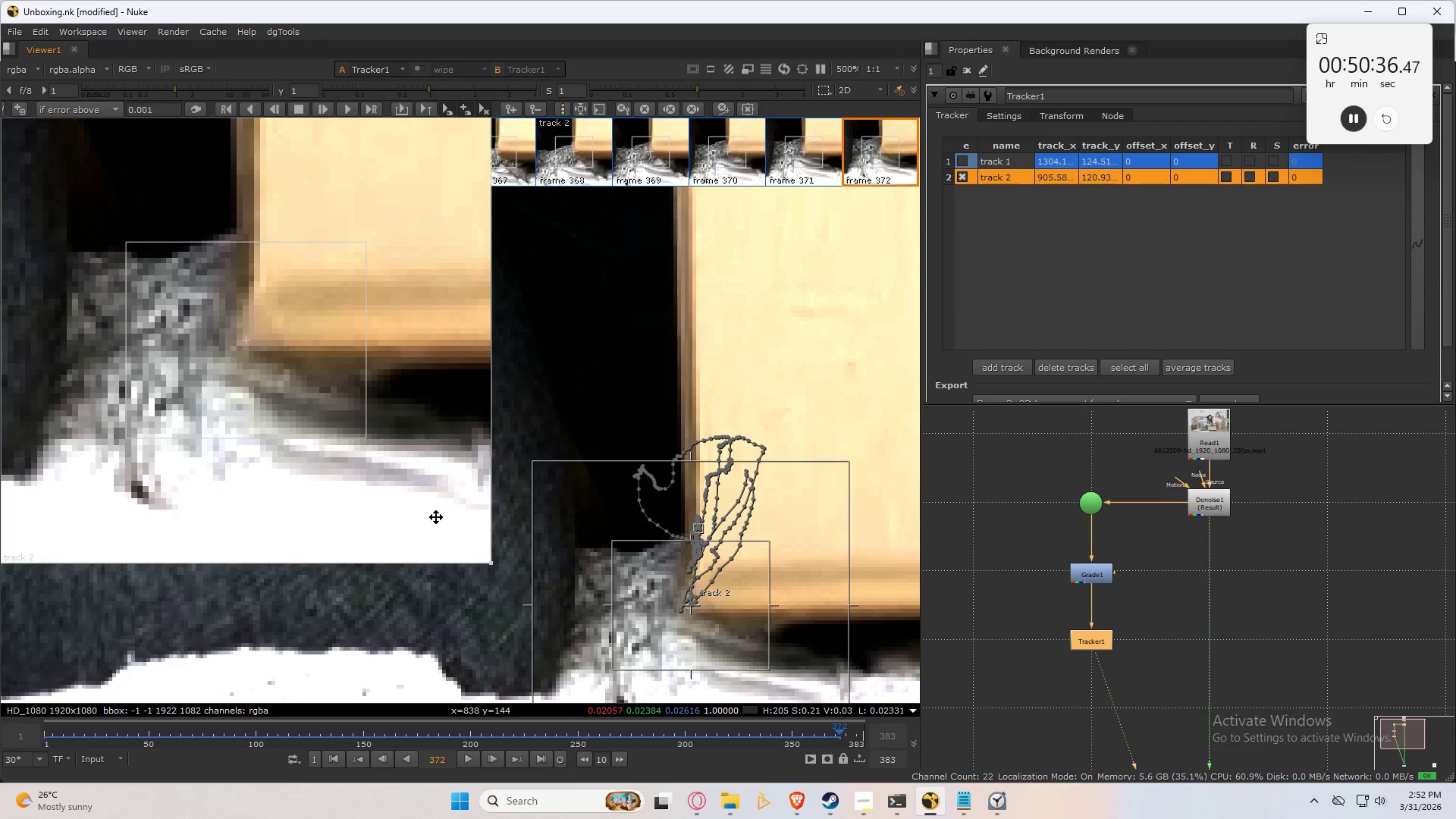 
key(Control+Numpad1)
 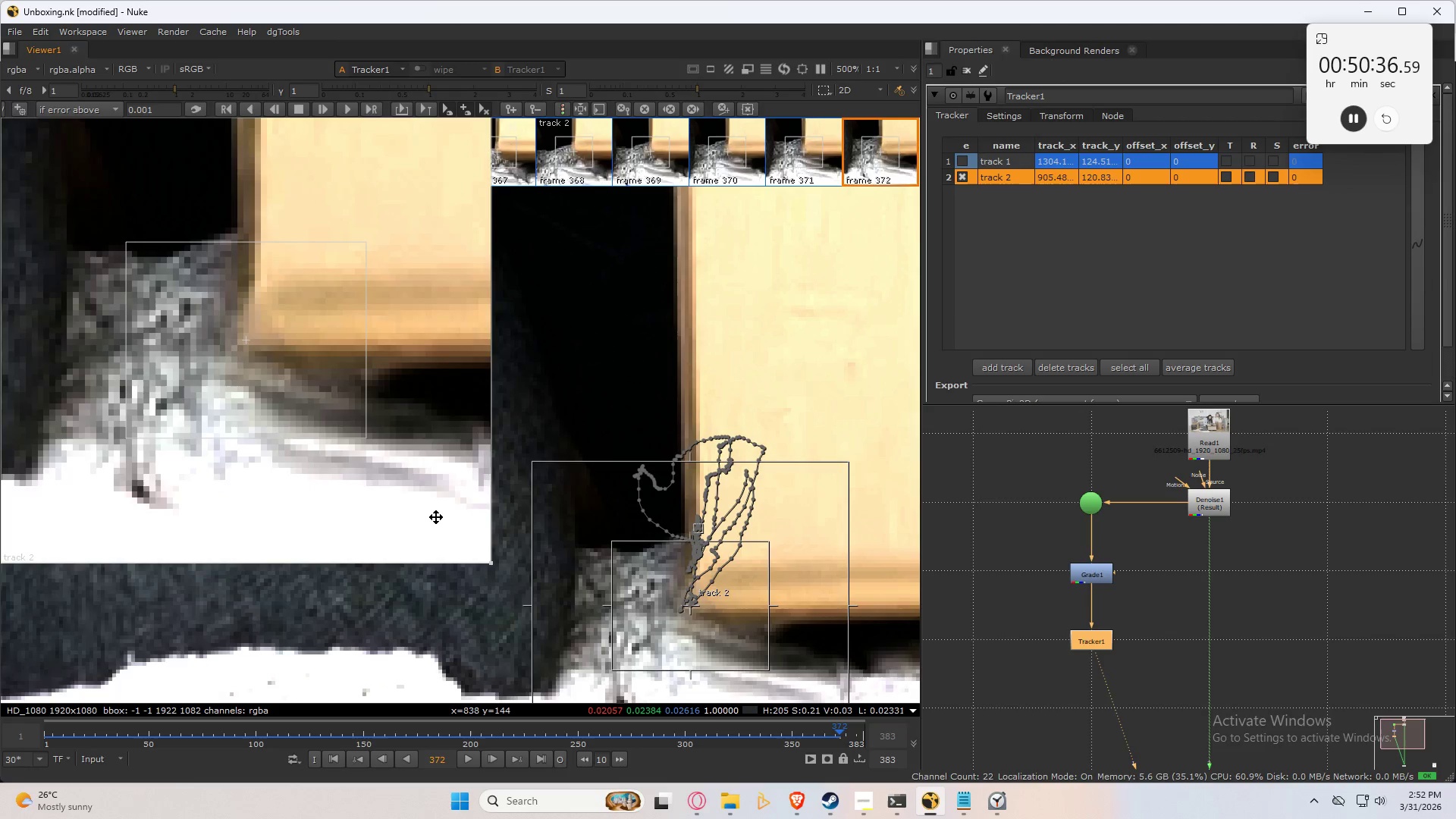 
key(Control+Numpad1)
 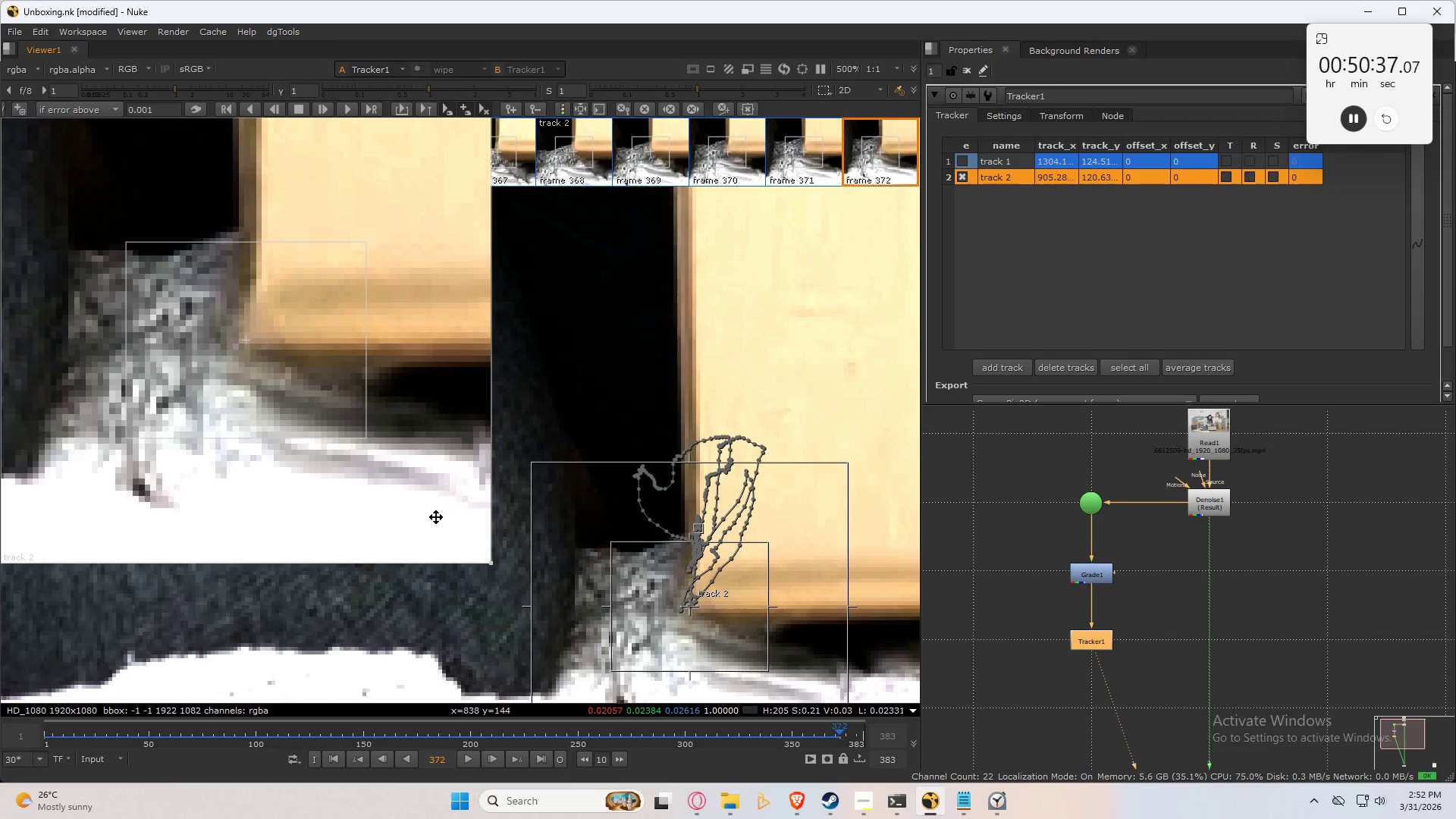 
key(Control+Numpad1)
 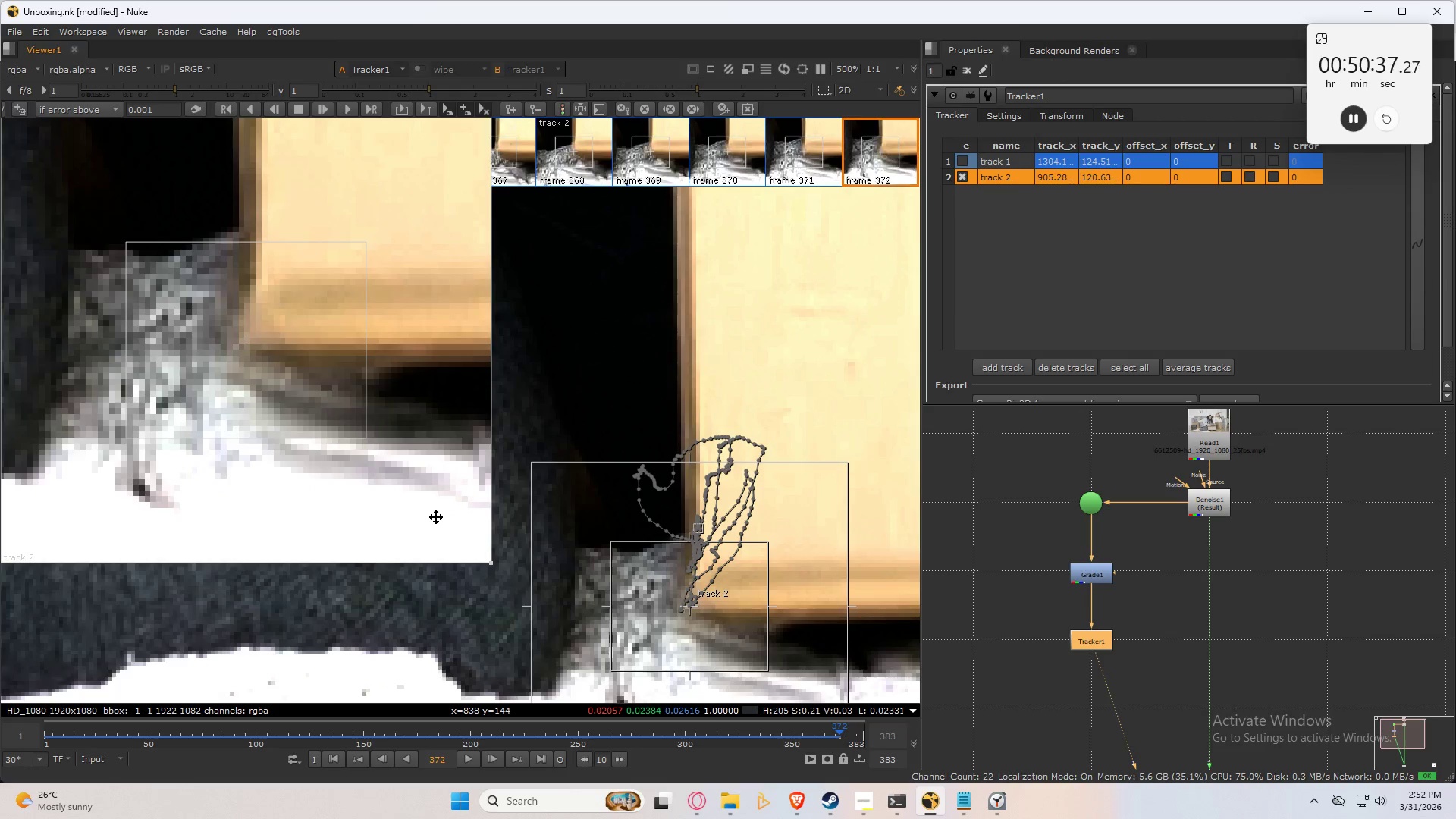 
key(Control+Numpad4)
 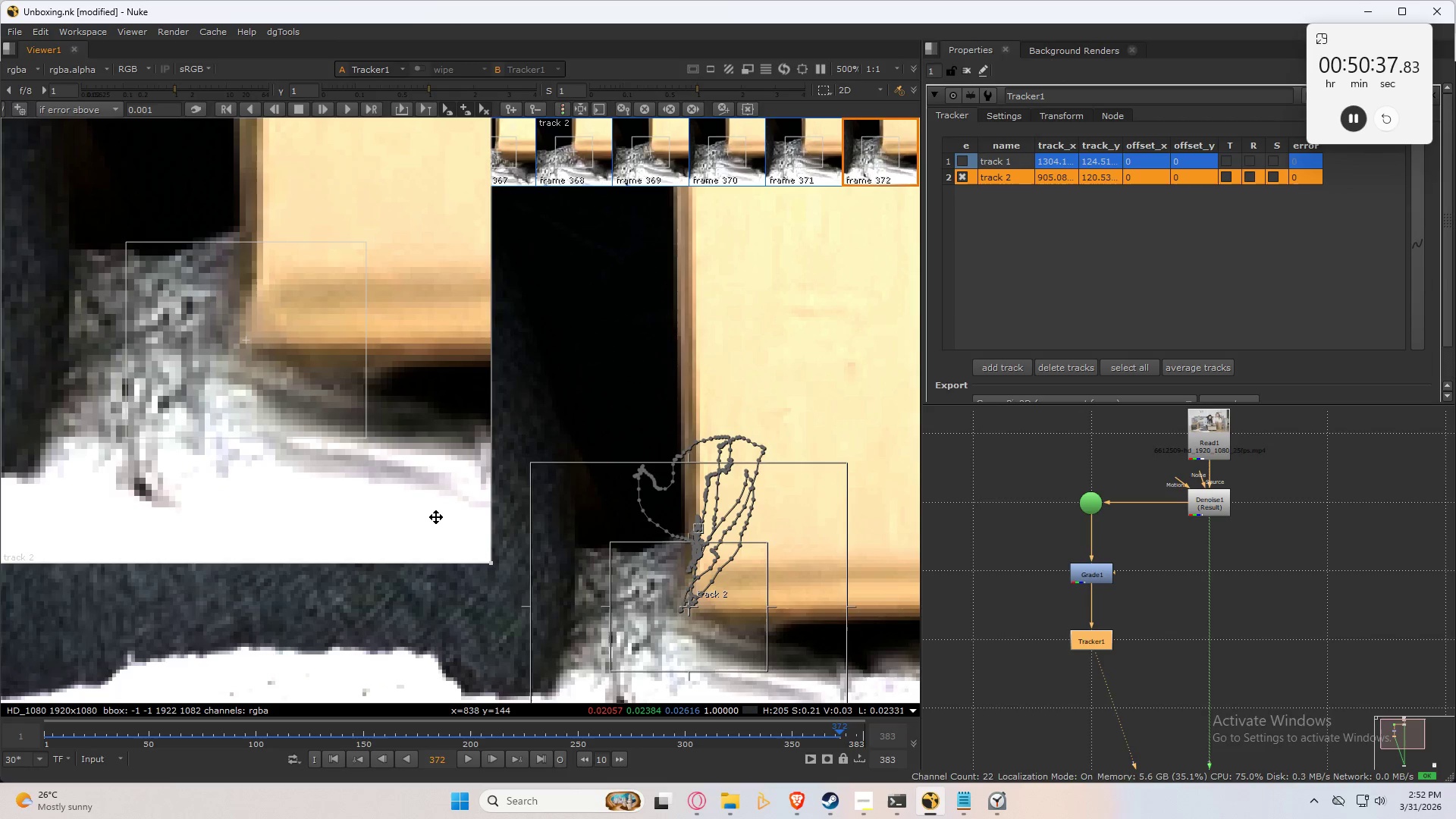 
key(ArrowLeft)
 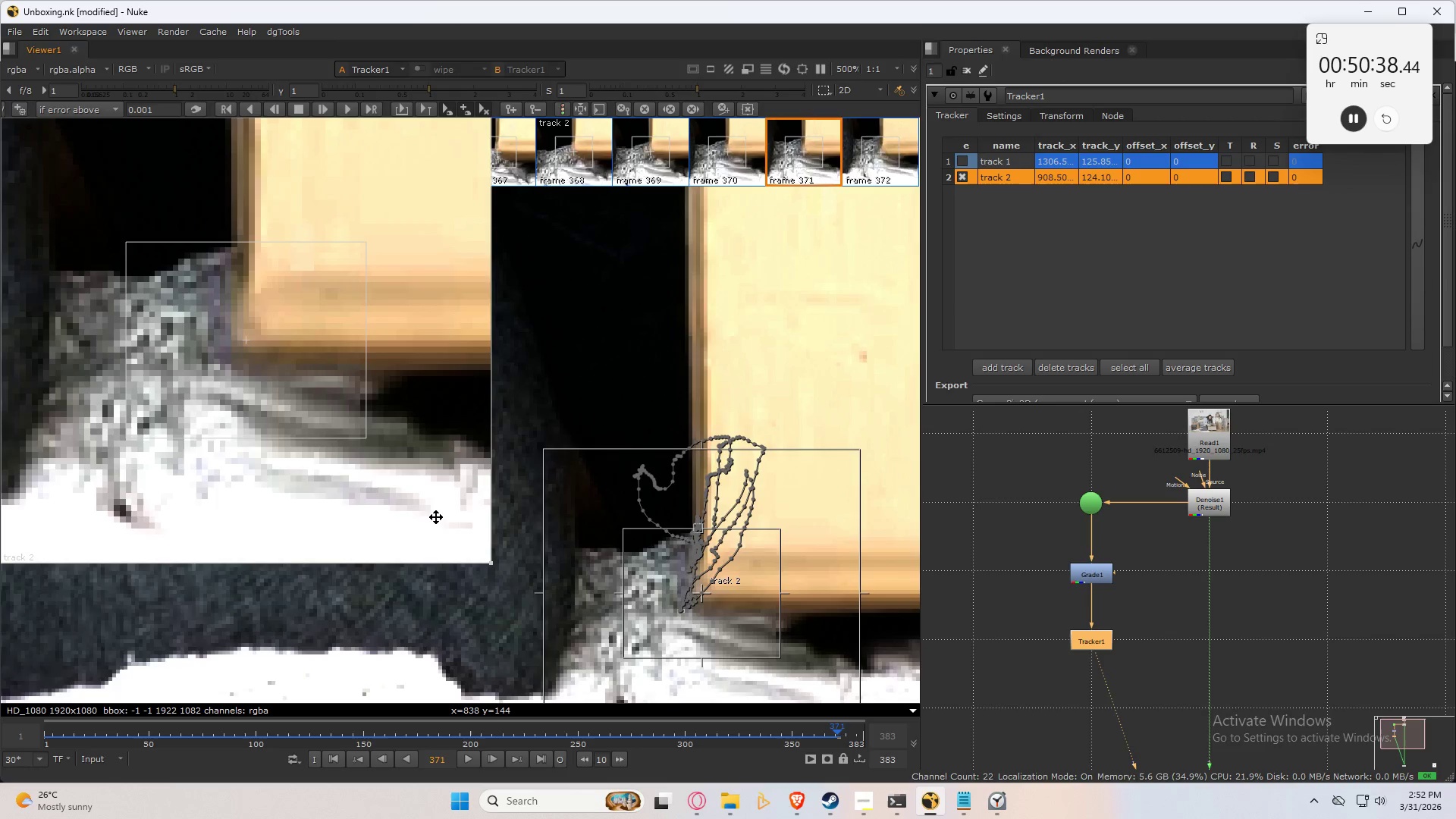 
key(ArrowRight)
 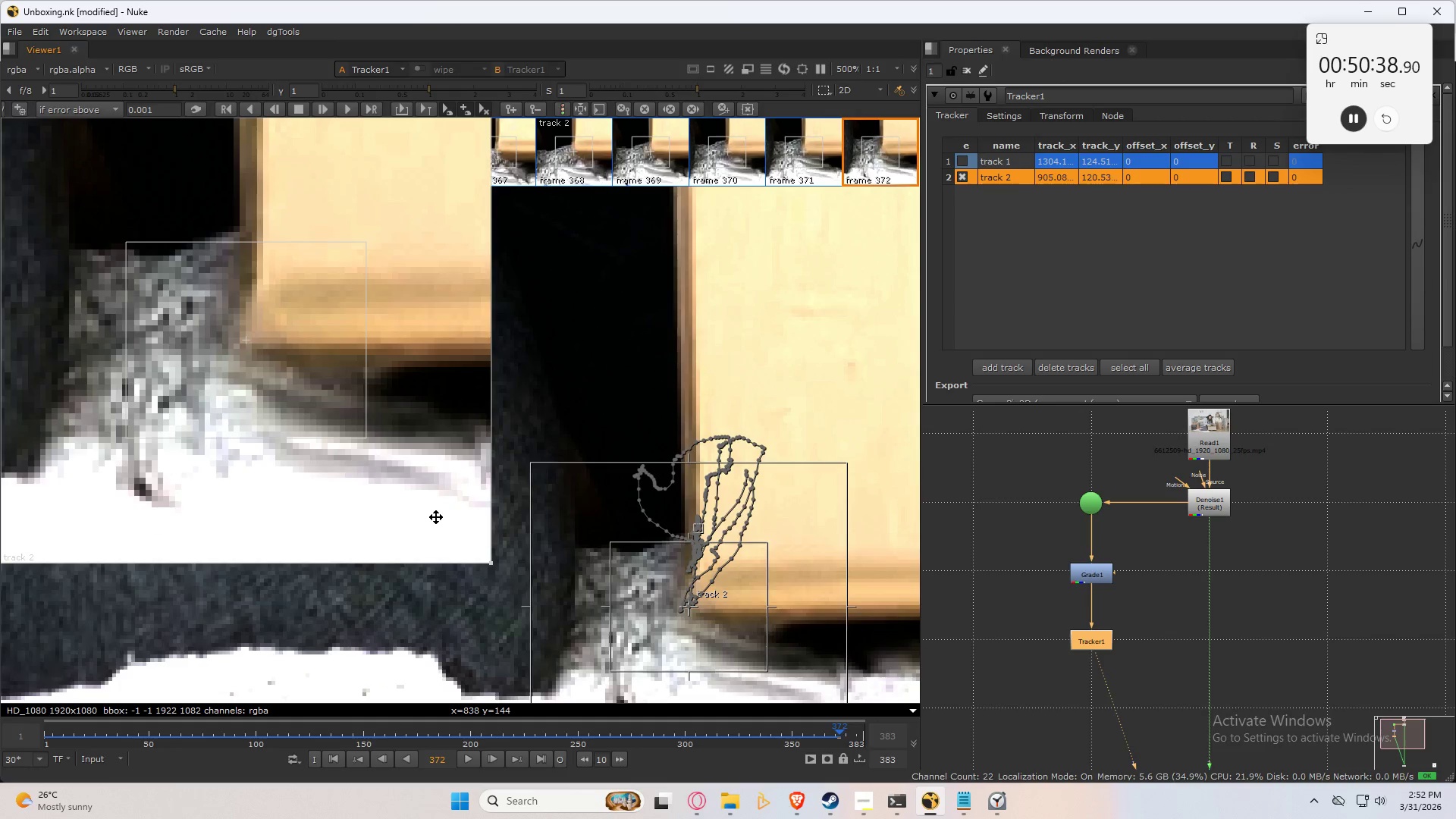 
key(ArrowLeft)
 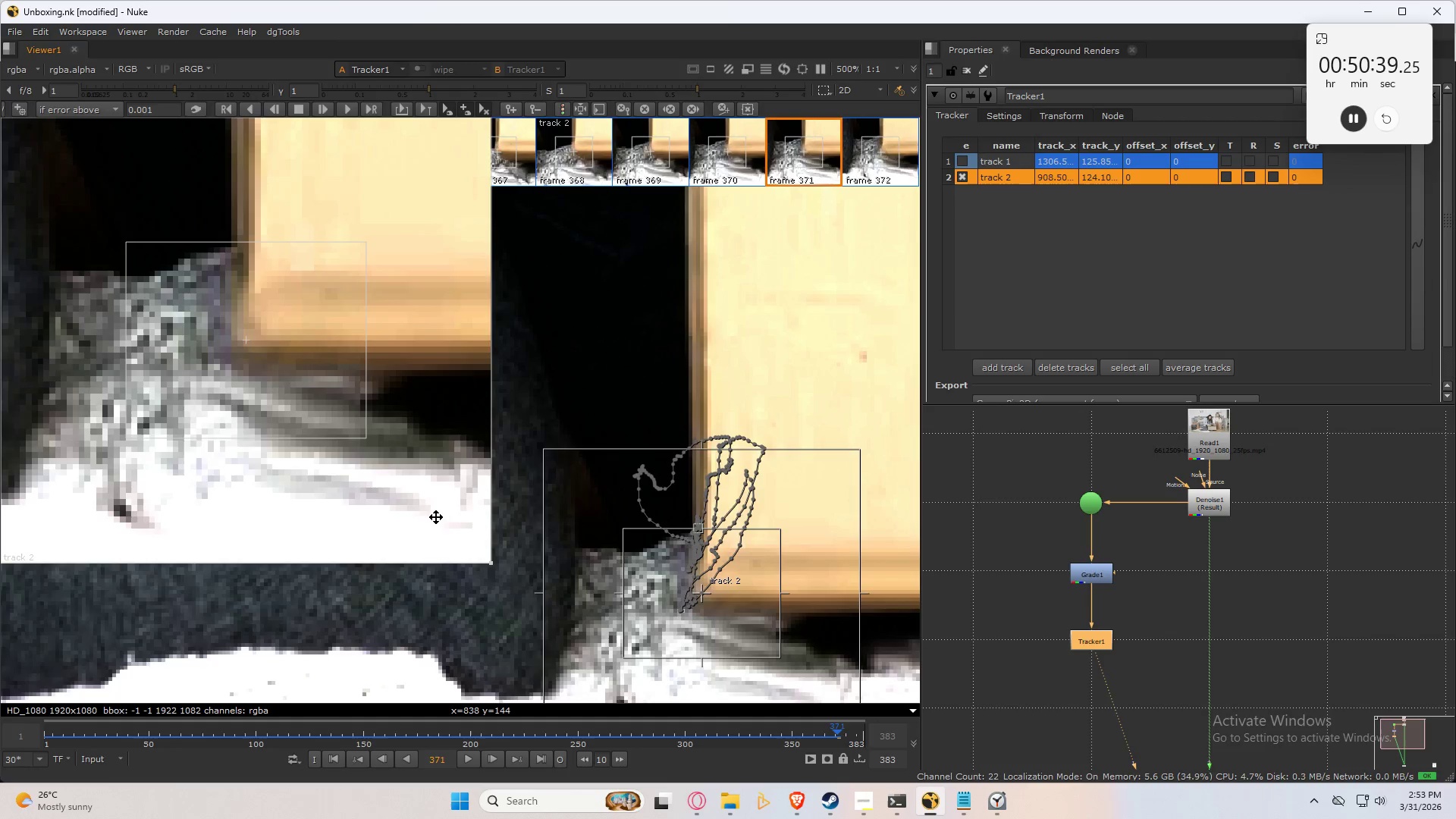 
key(ArrowRight)
 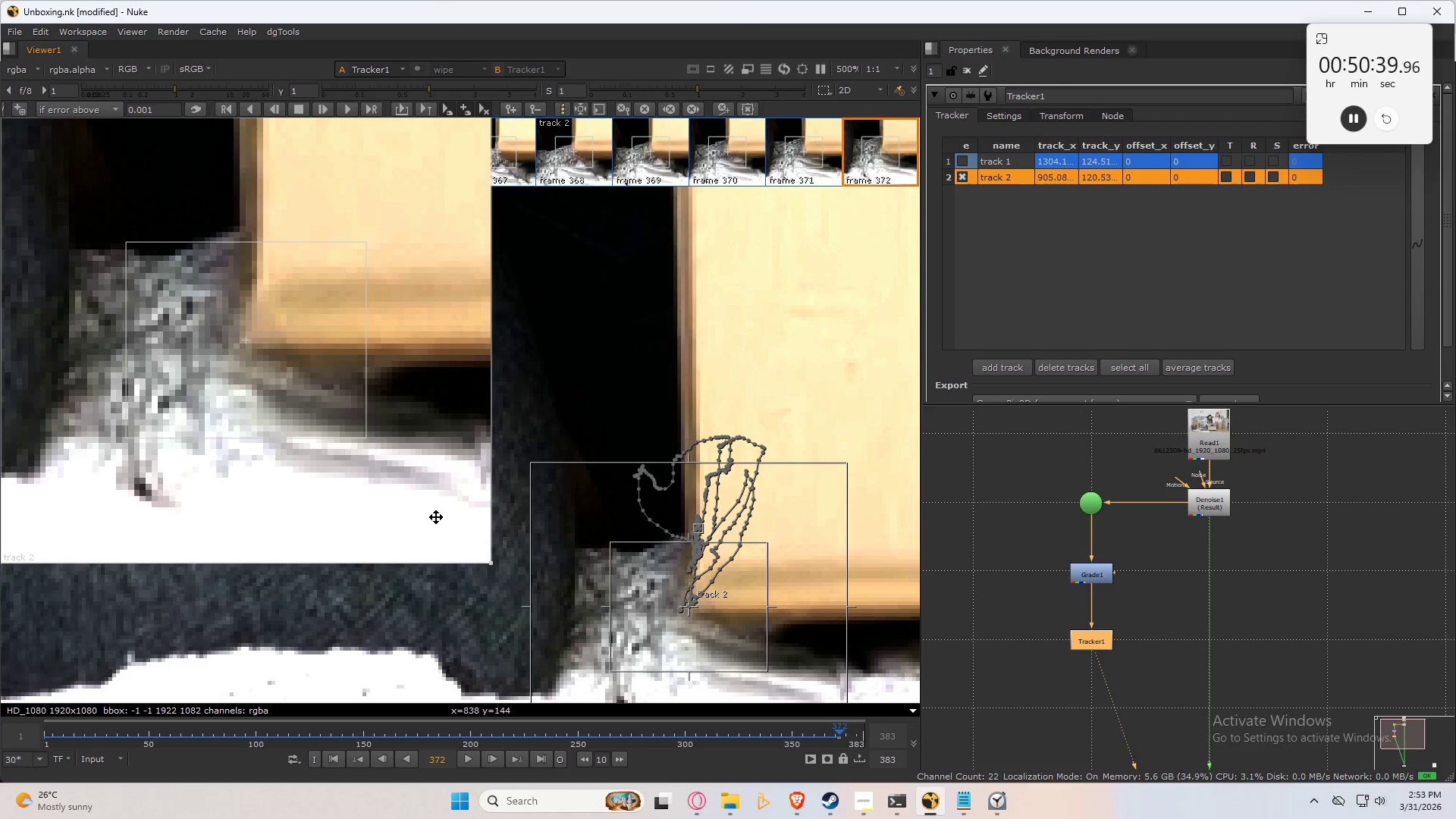 
key(C)
 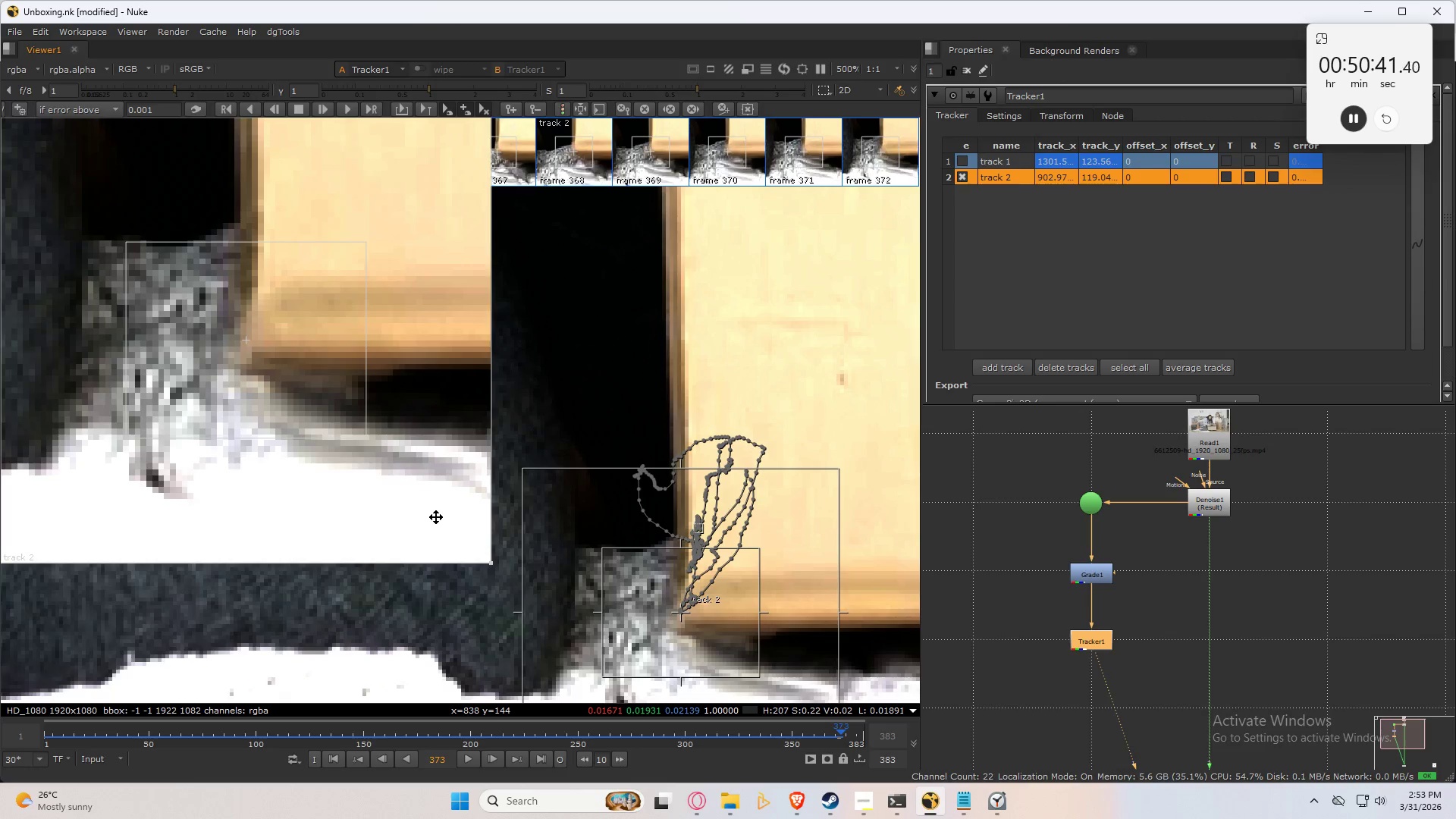 
key(Control+Numpad2)
 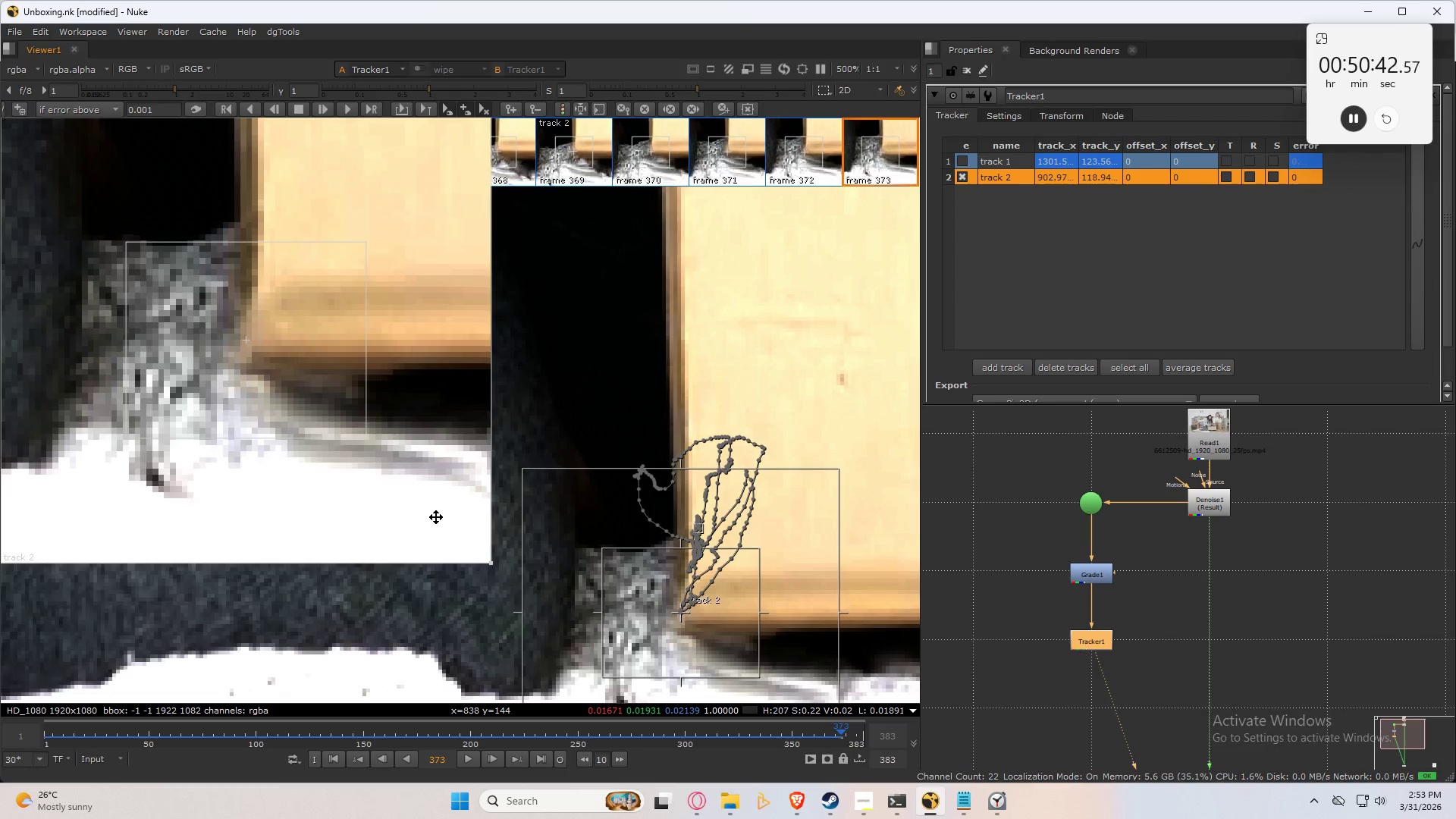 
key(Control+Numpad2)
 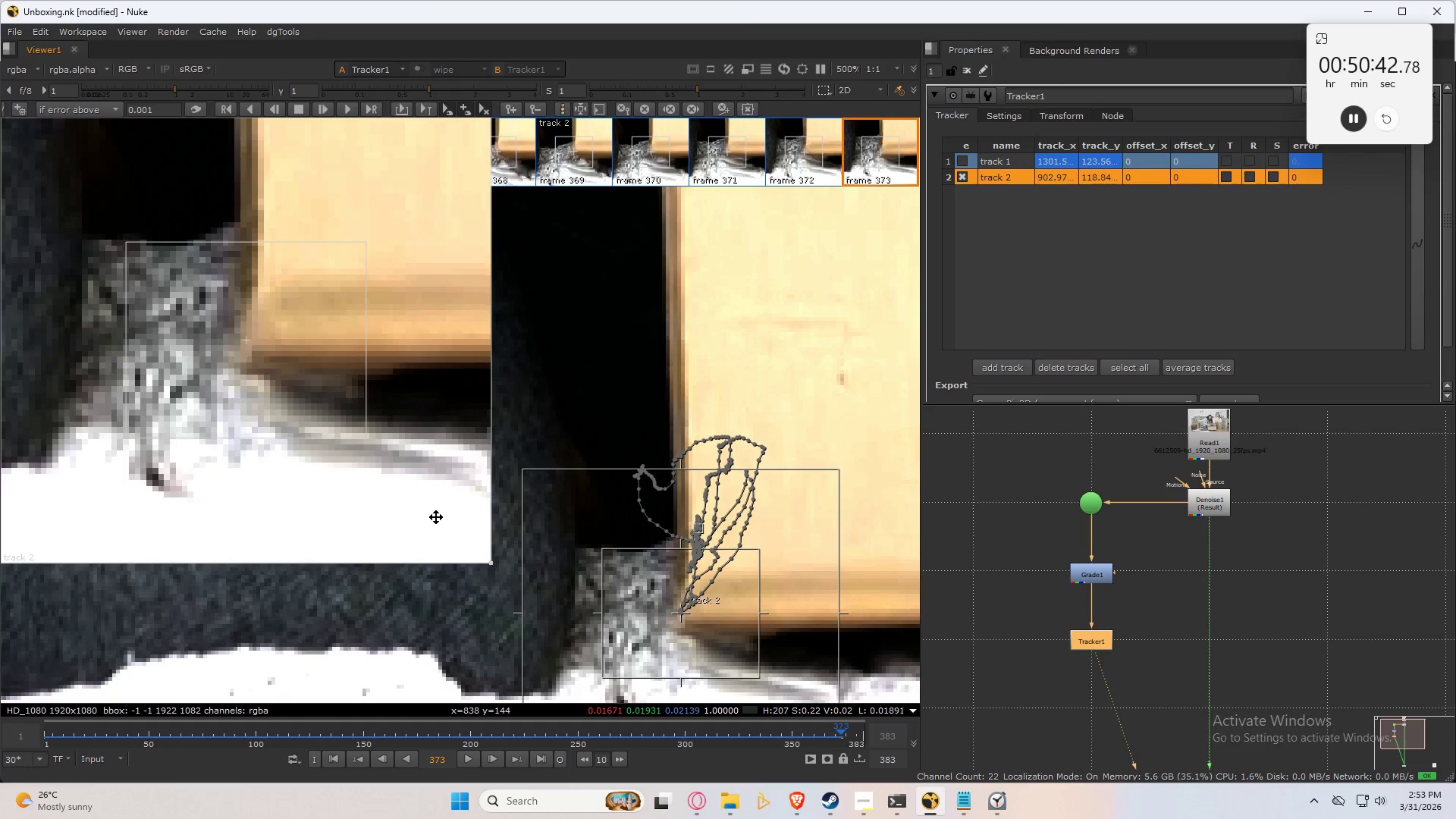 
key(Control+Numpad2)
 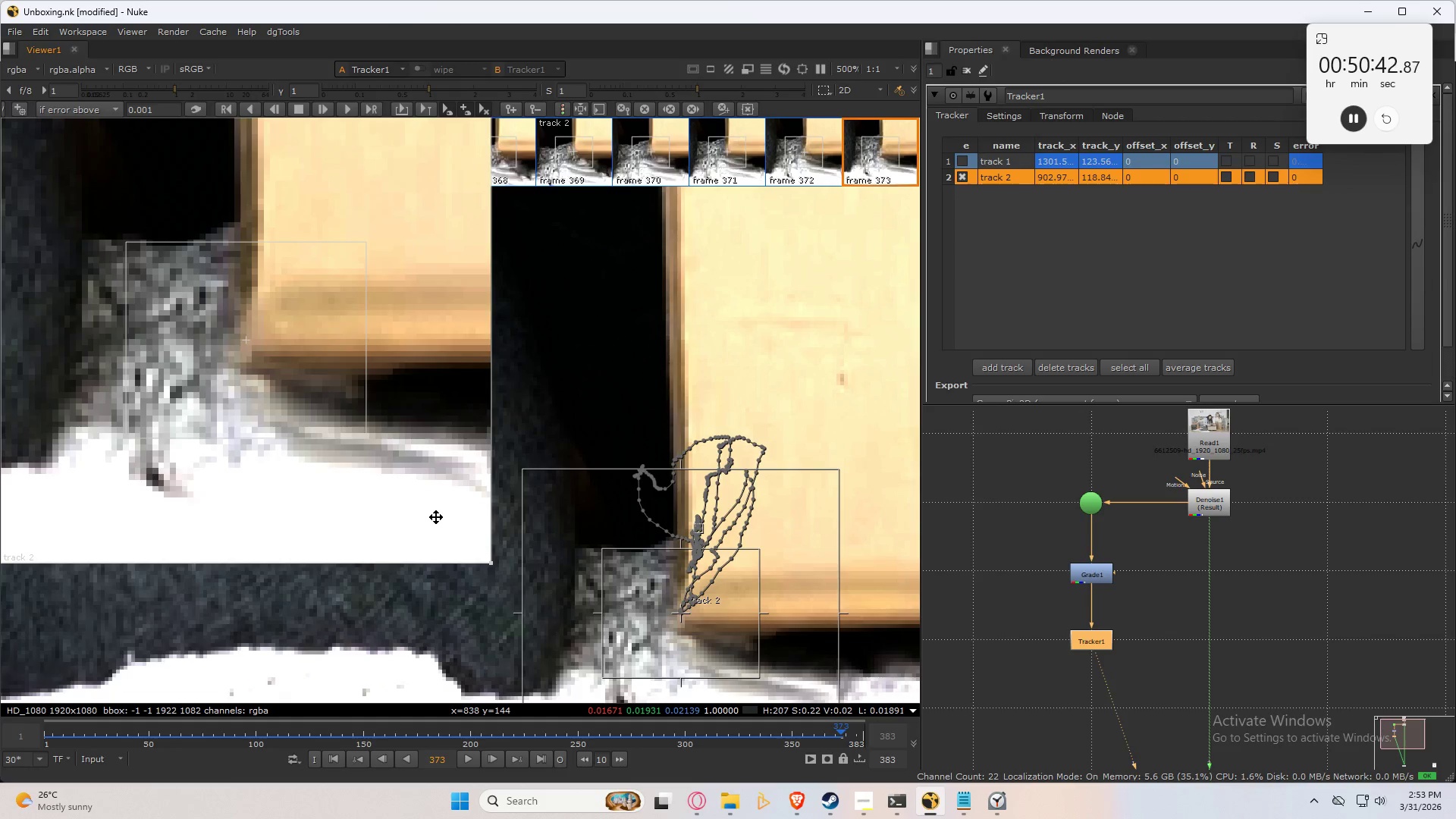 
key(Control+Numpad2)
 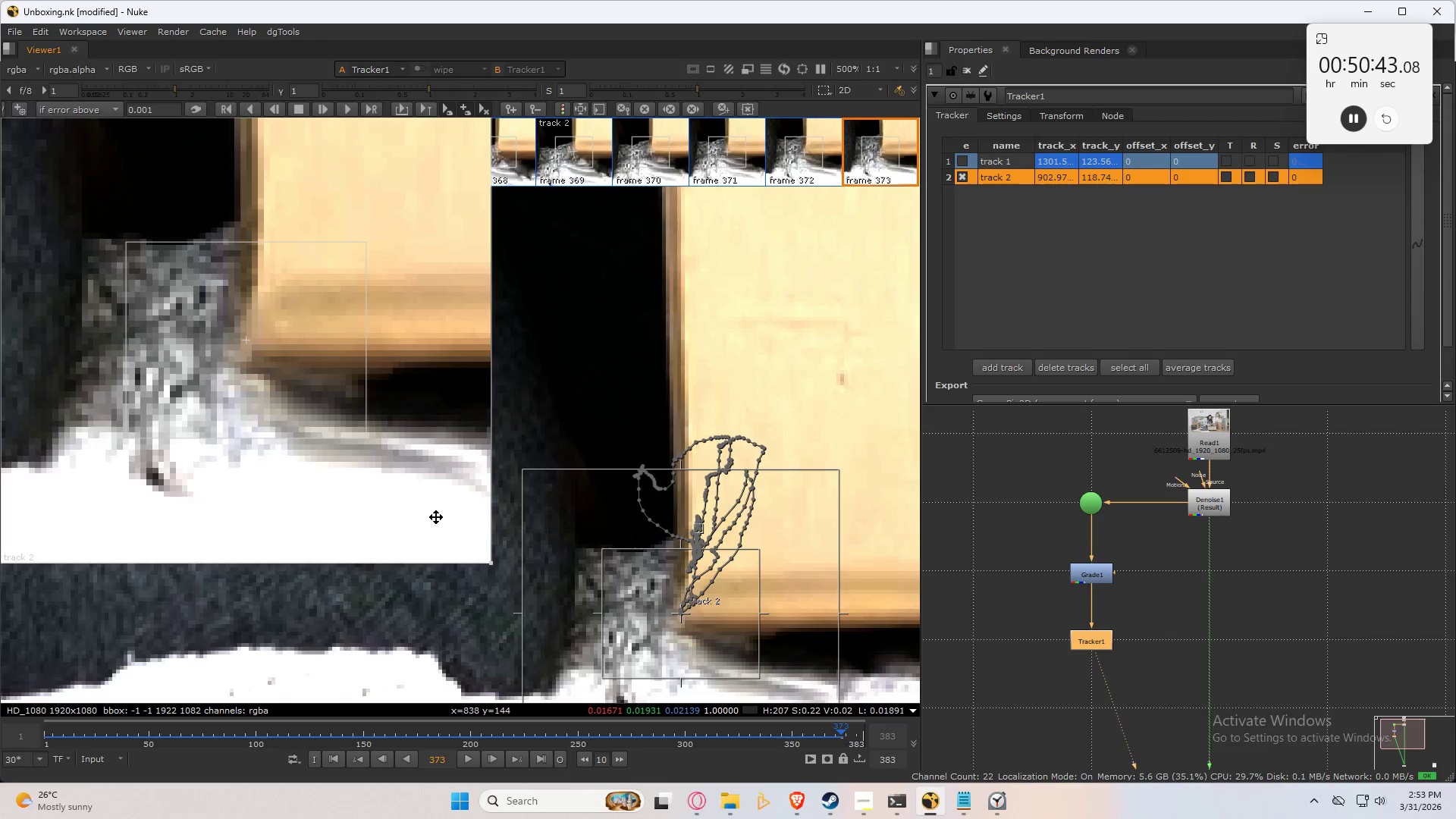 
key(Control+Numpad2)
 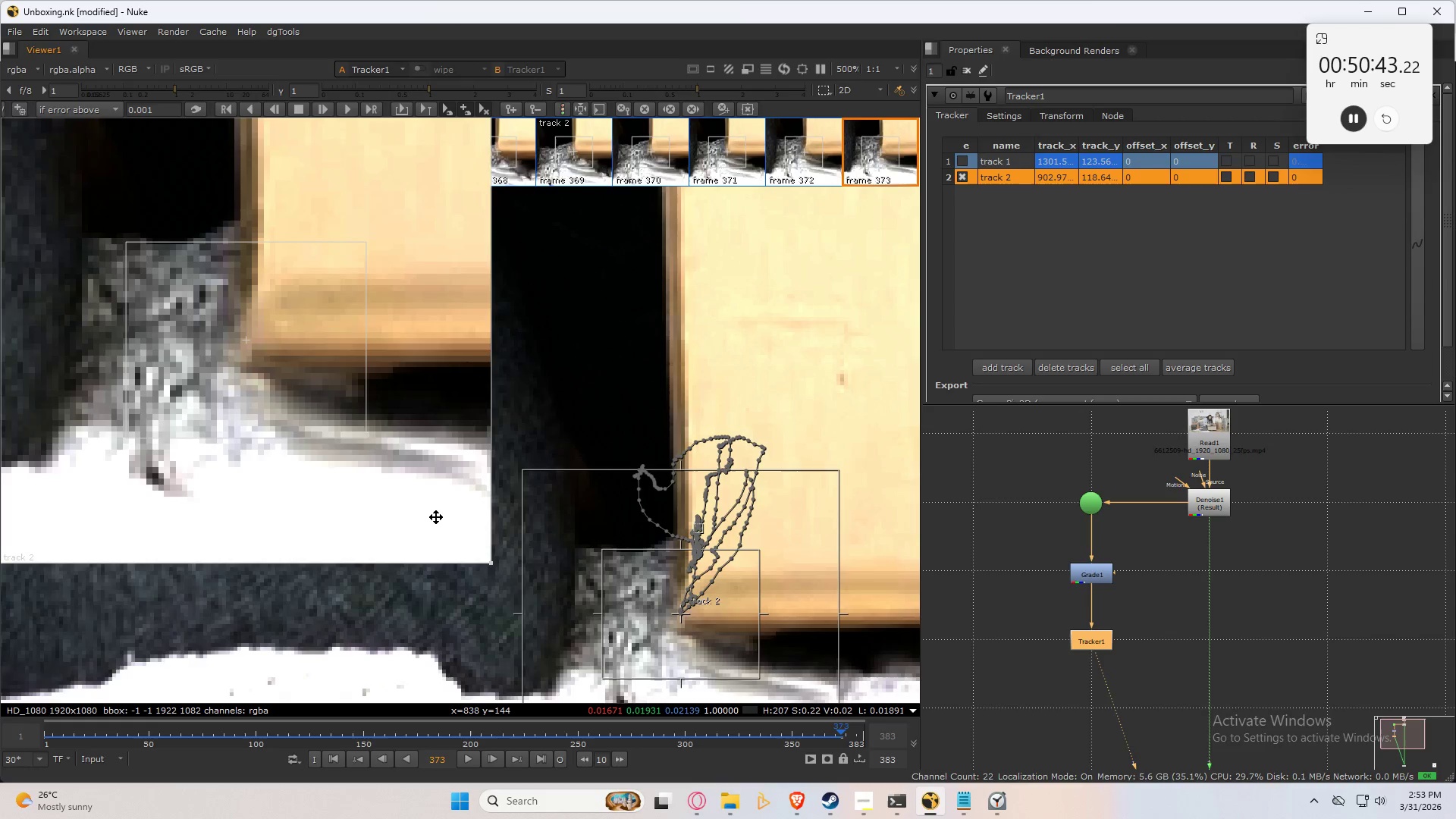 
key(Control+Numpad2)
 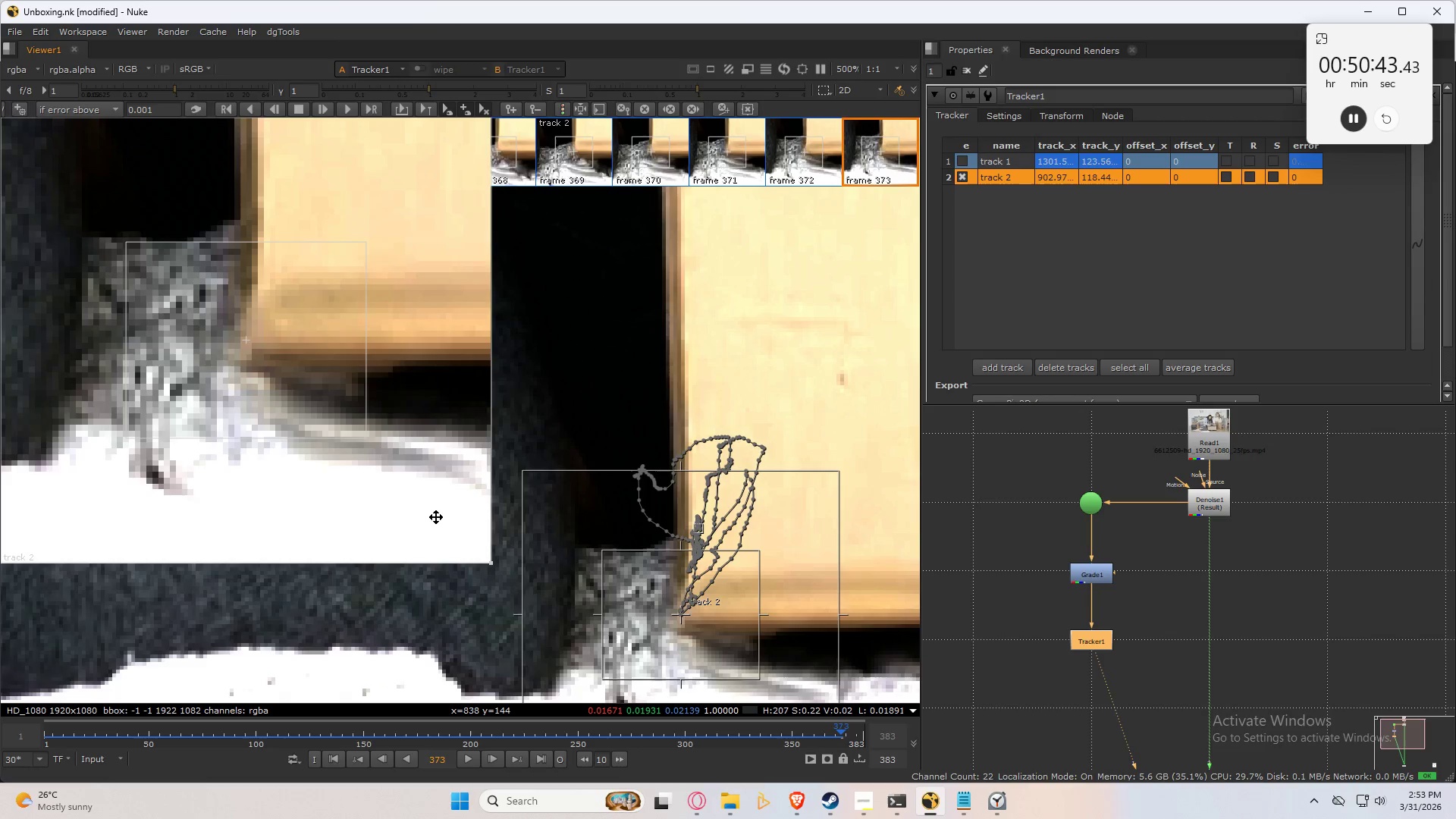 
hold_key(key=Numpad2, duration=0.72)
 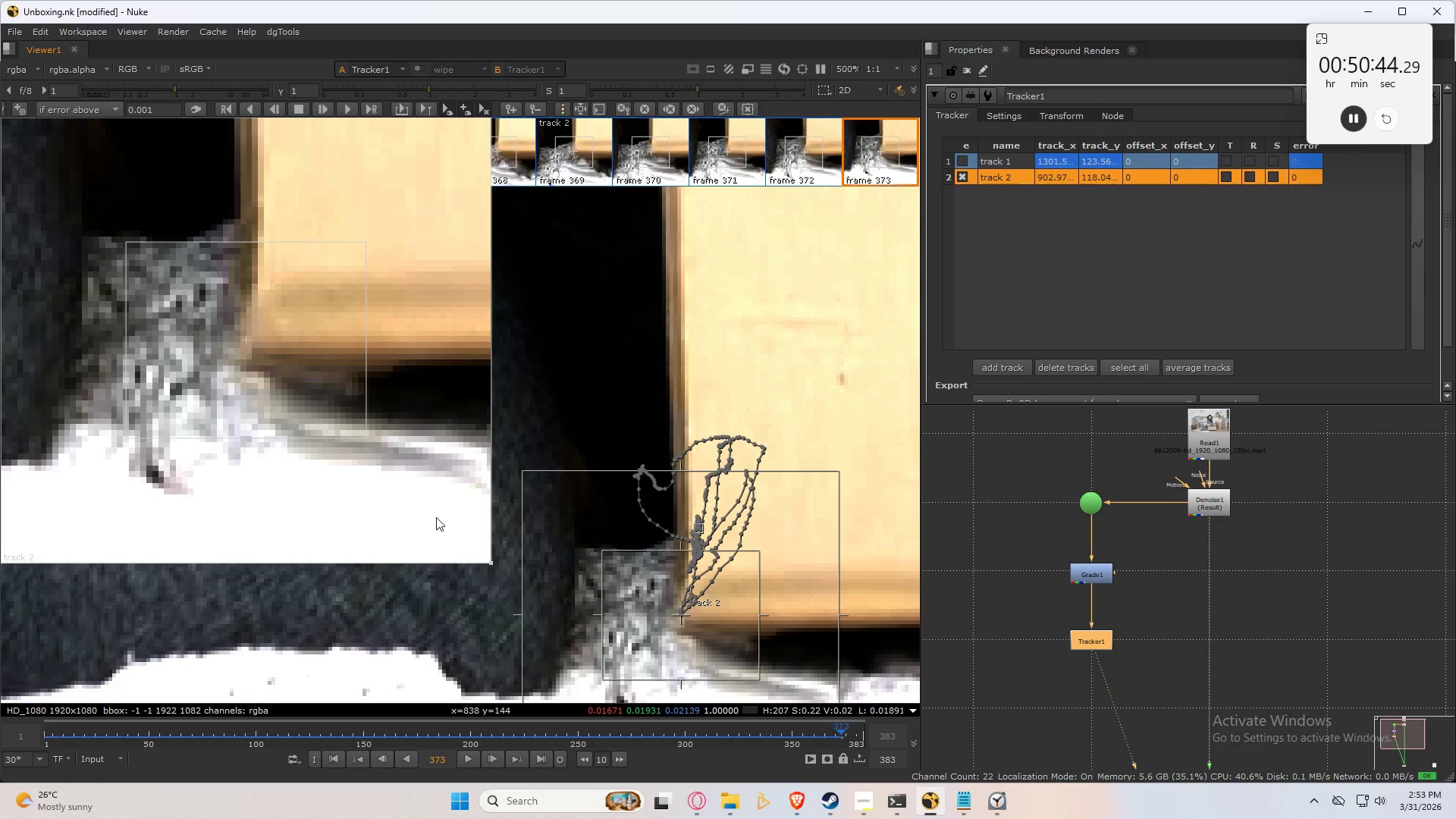 
key(Control+Numpad2)
 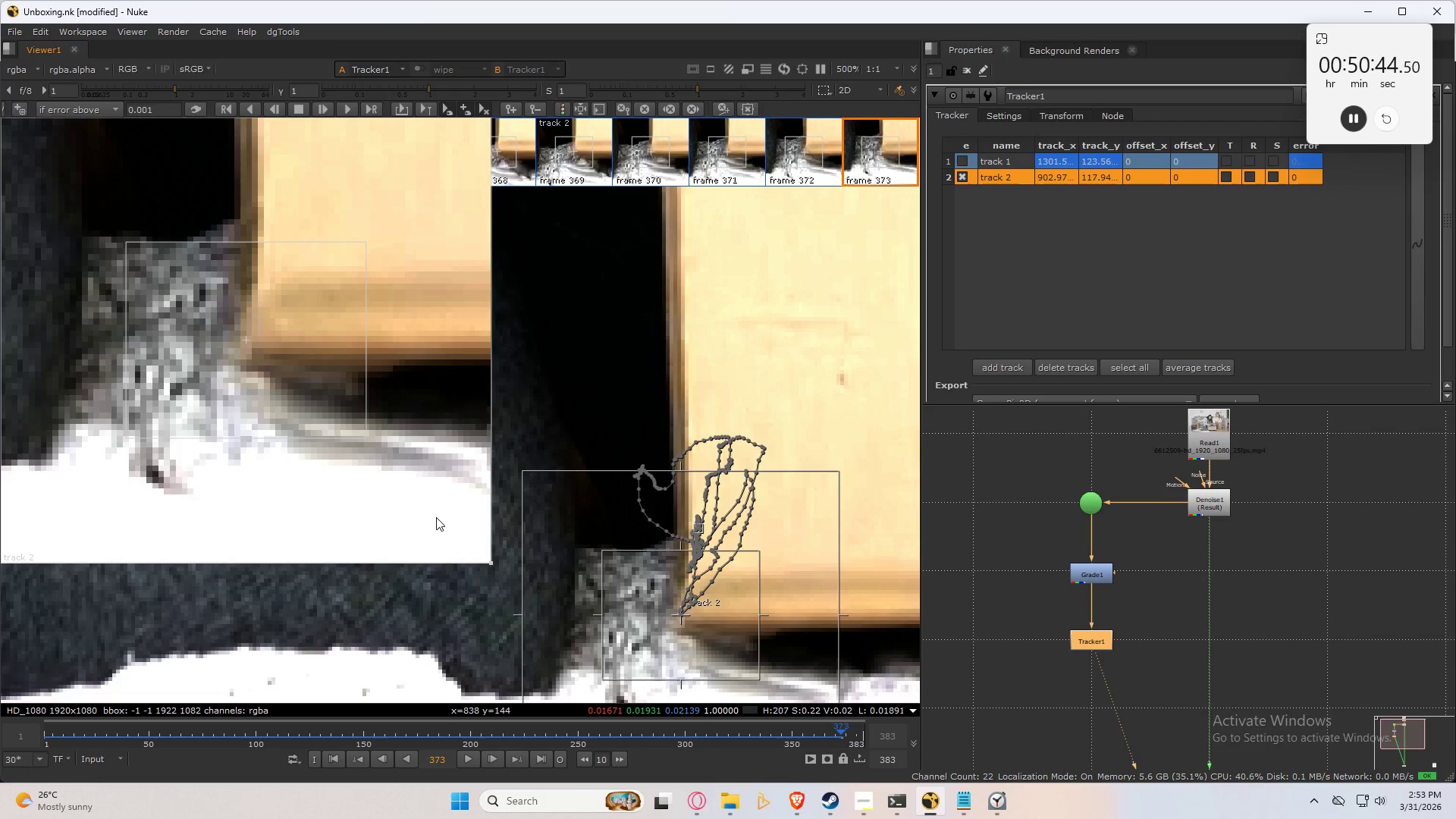 
key(Control+Numpad2)
 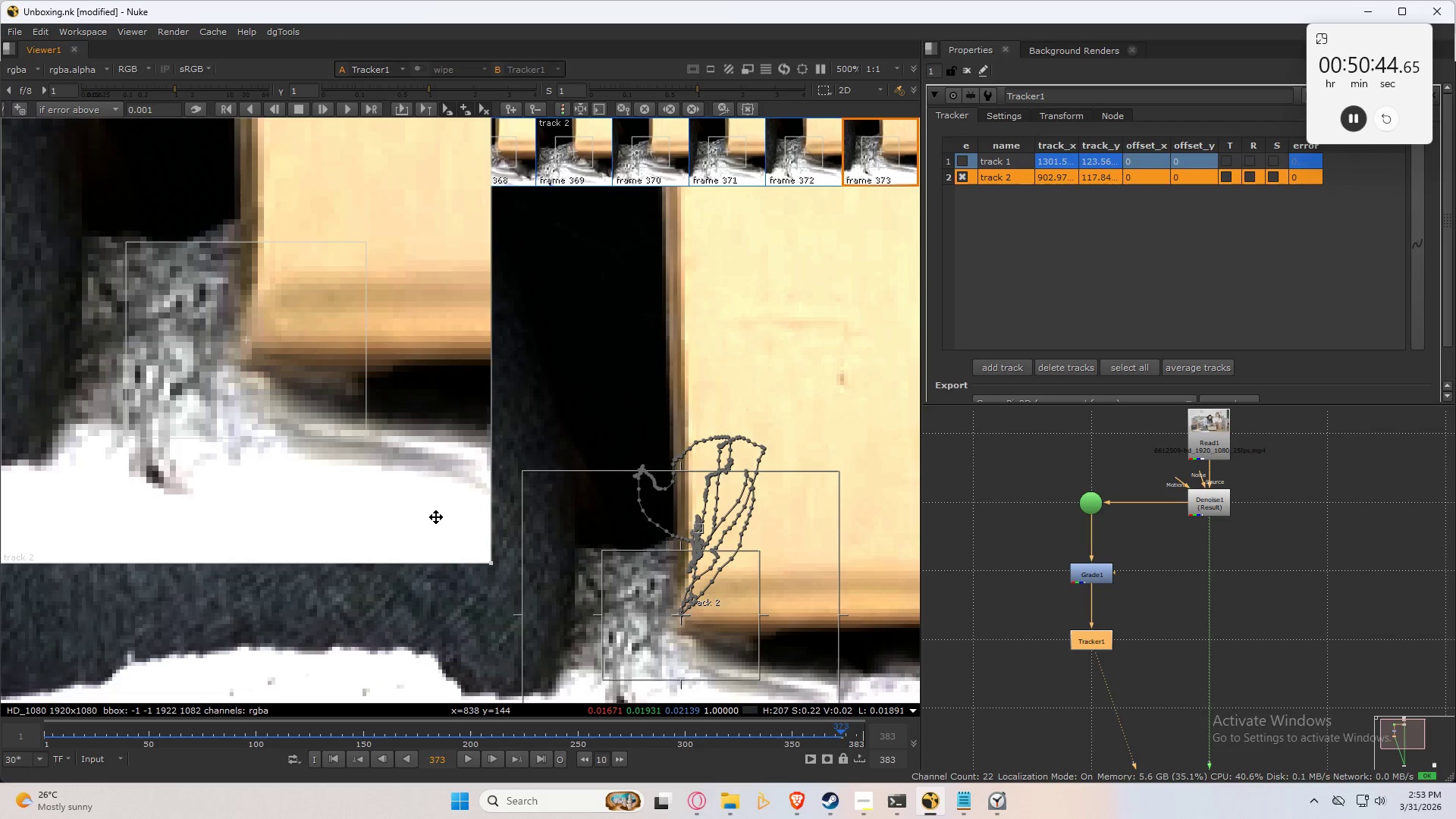 
key(Control+Numpad2)
 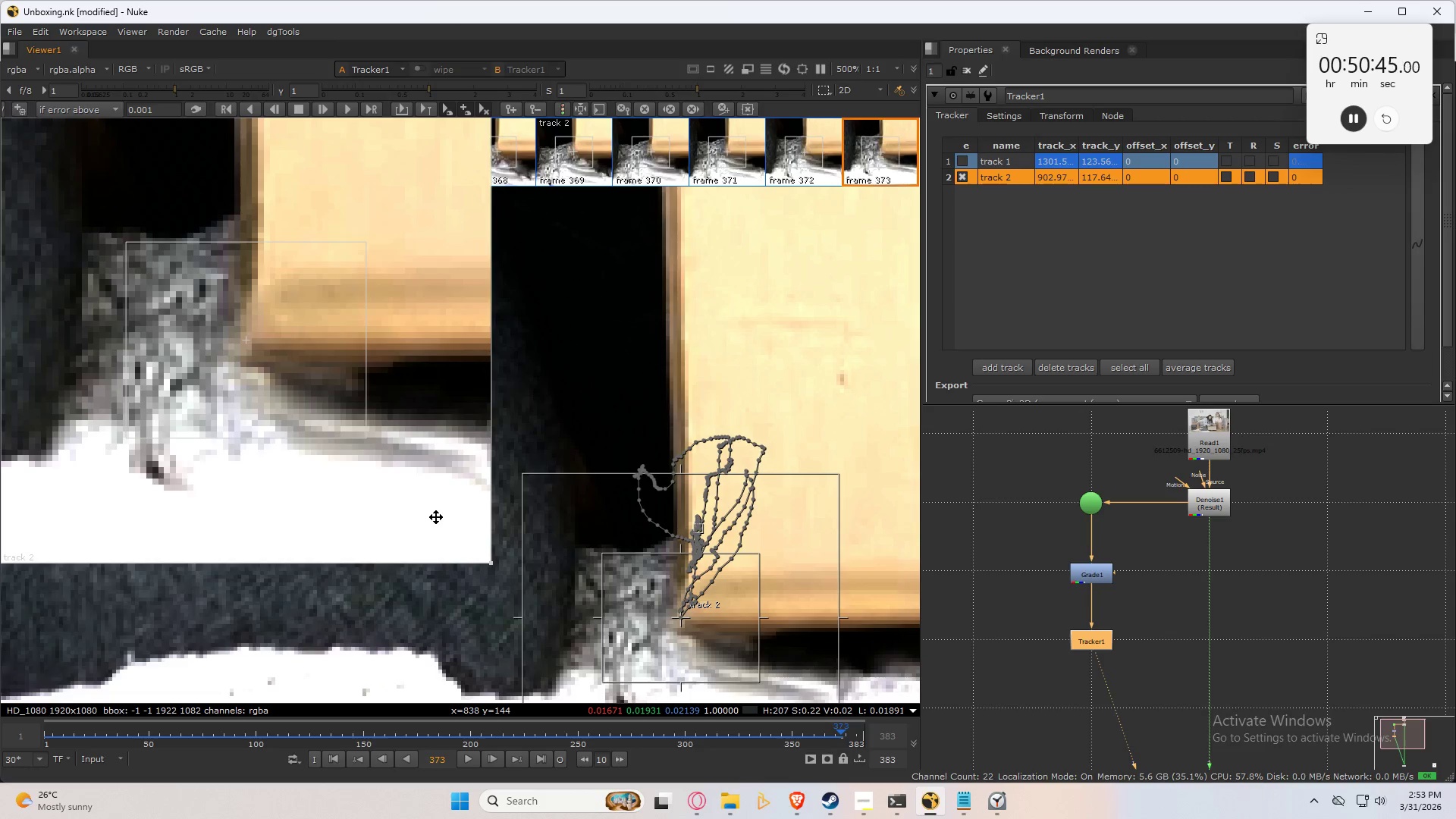 
key(Control+Numpad2)
 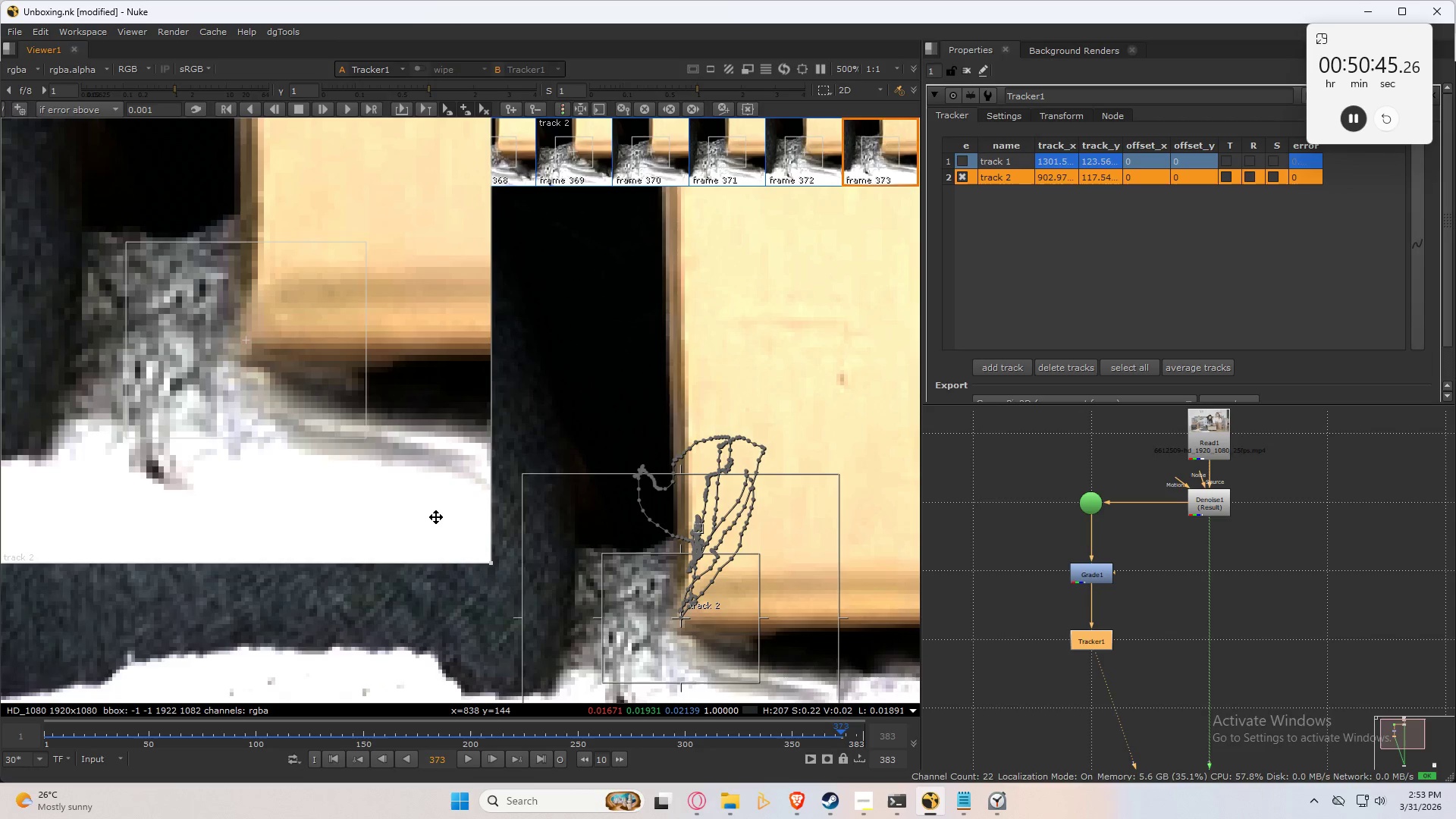 
key(Control+Numpad2)
 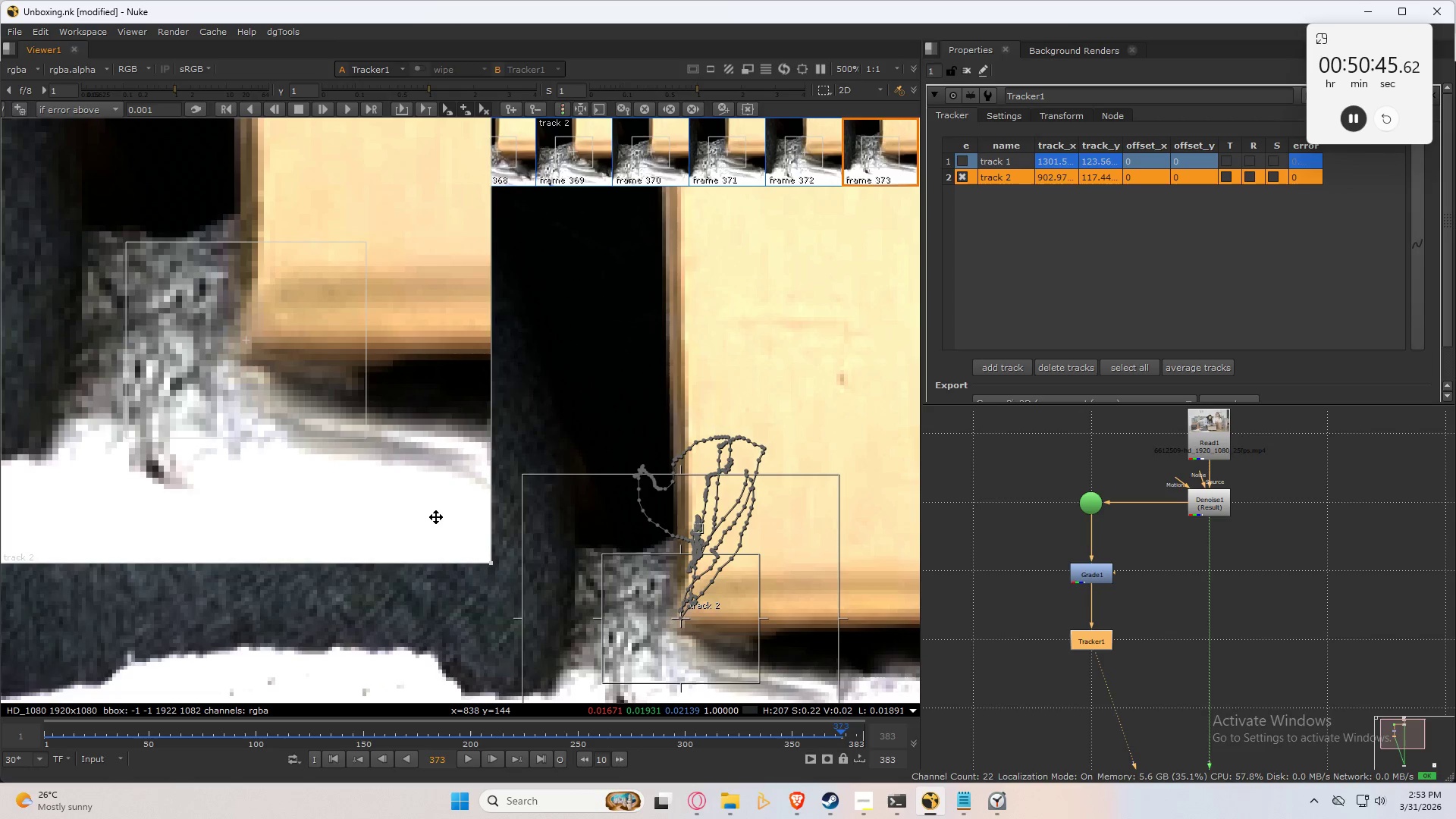 
key(Control+Numpad2)
 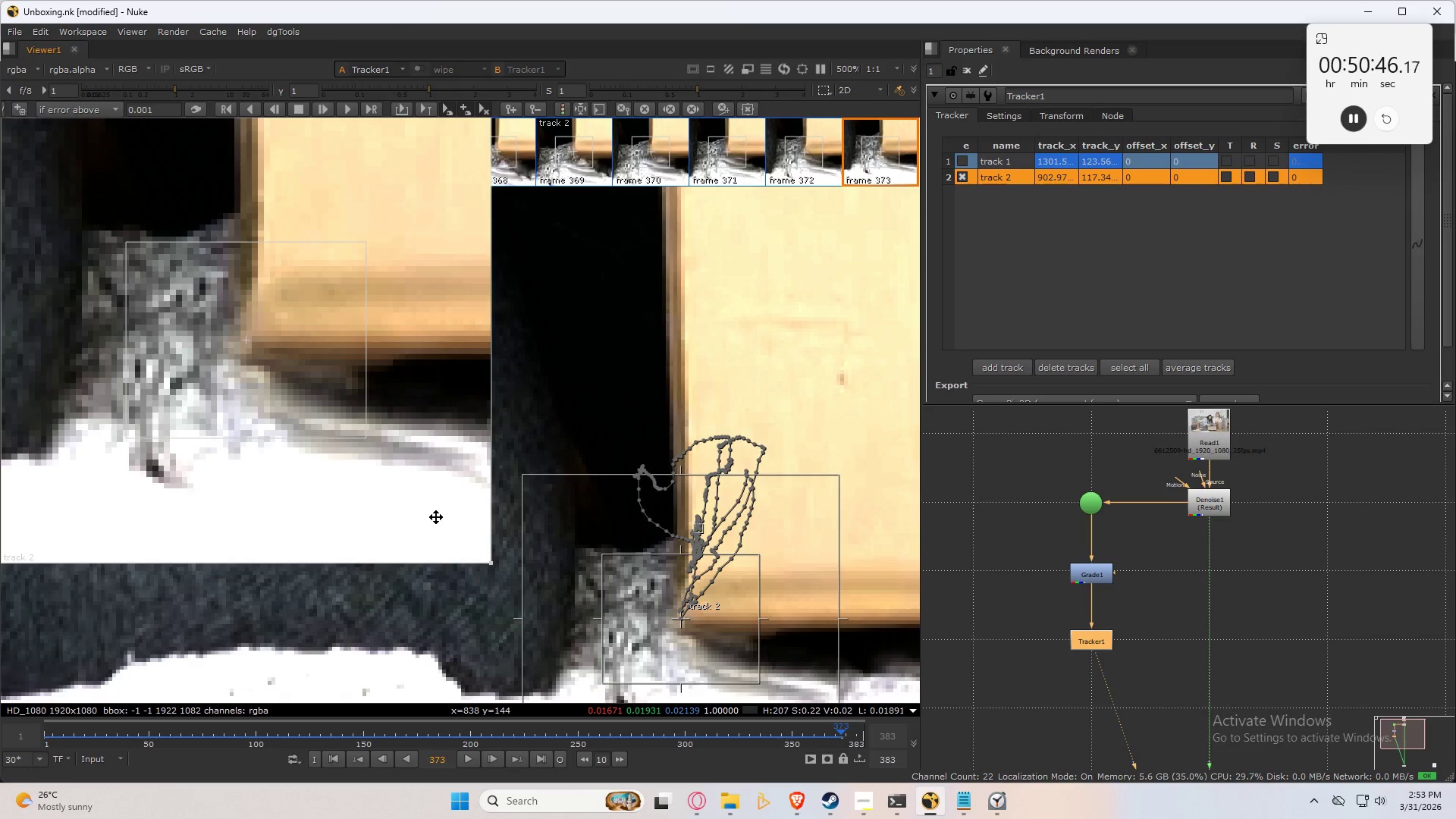 
key(Control+Numpad2)
 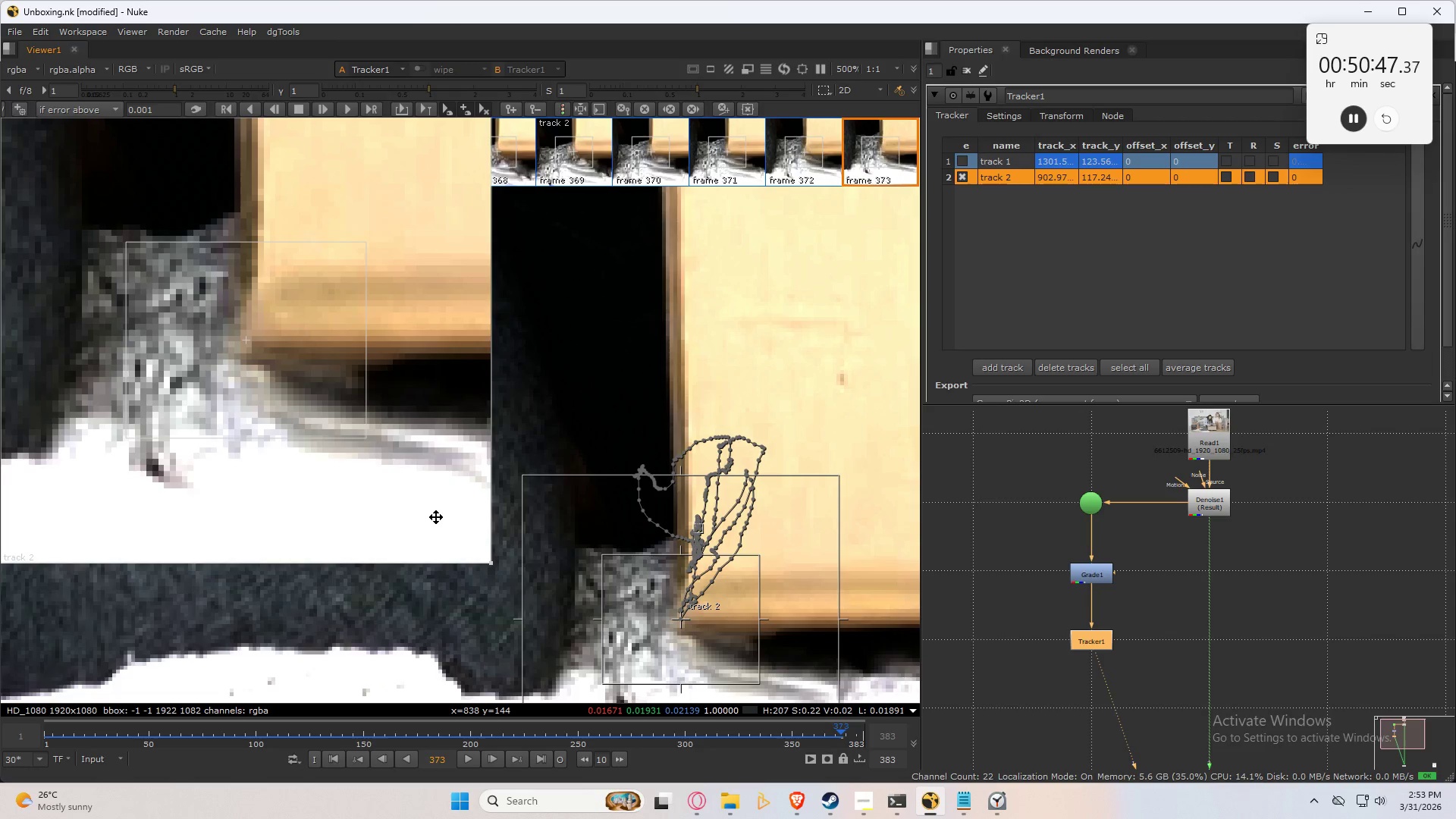 
key(Control+Numpad6)
 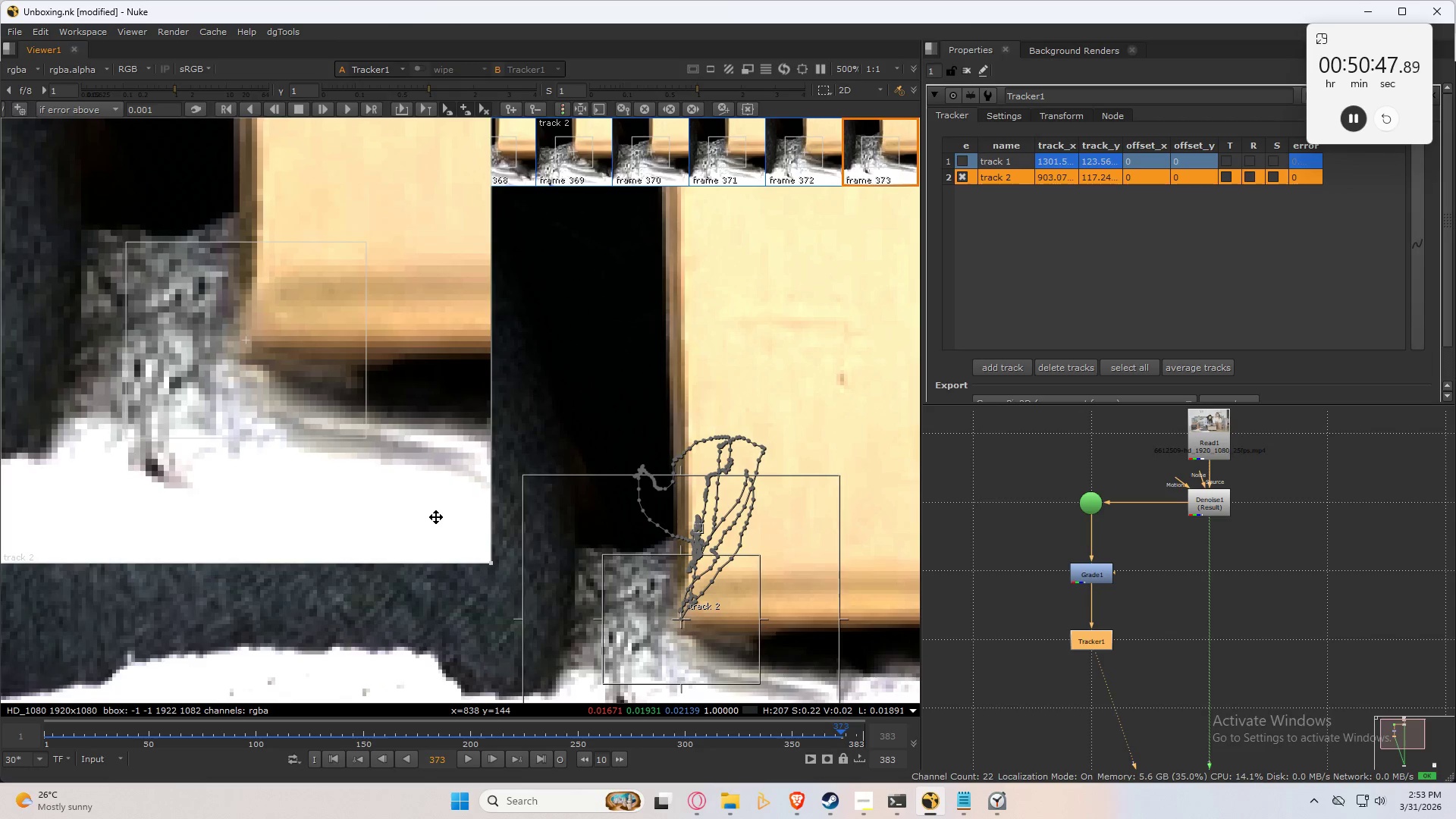 
key(Control+Numpad6)
 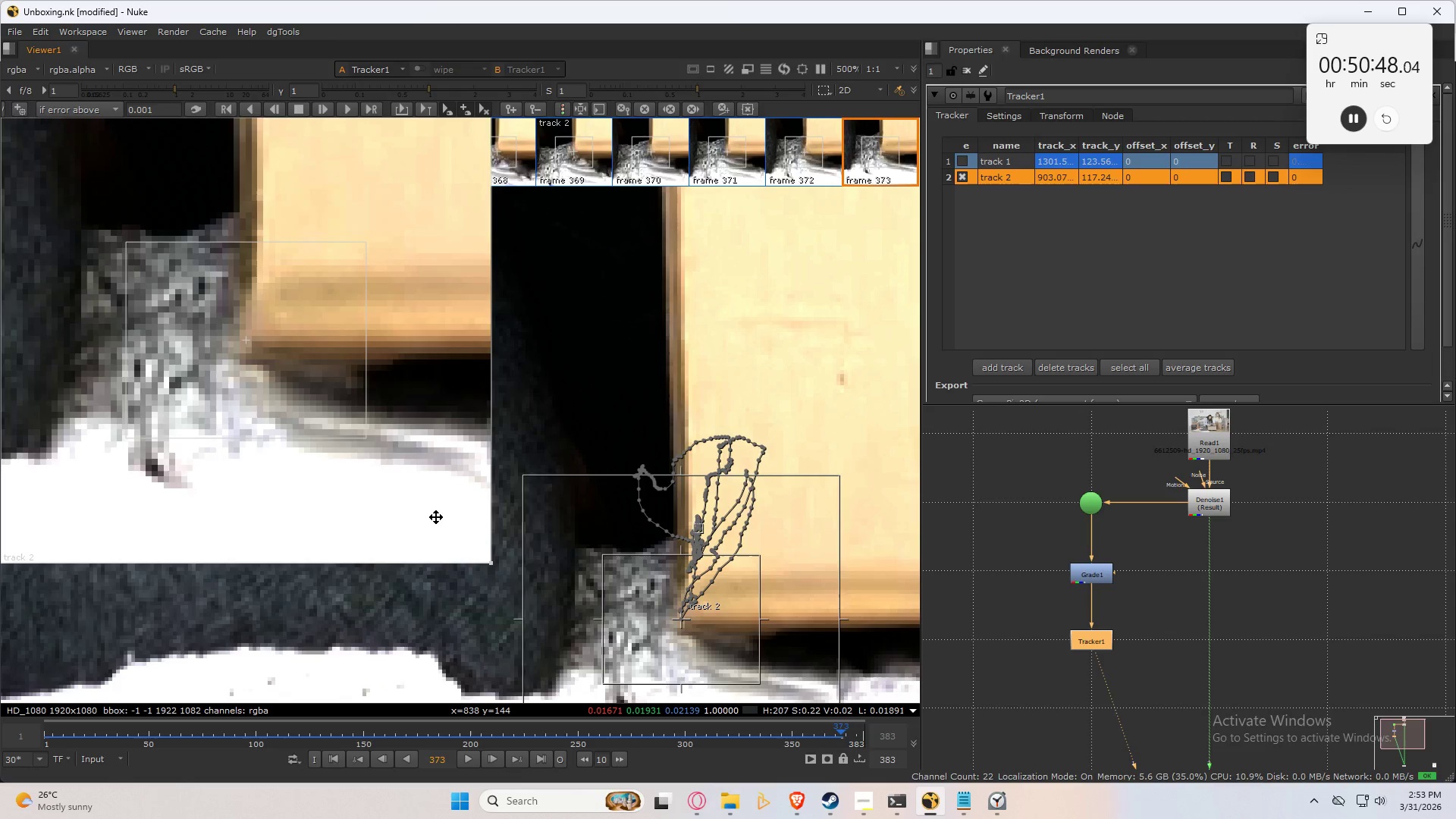 
key(Control+Numpad6)
 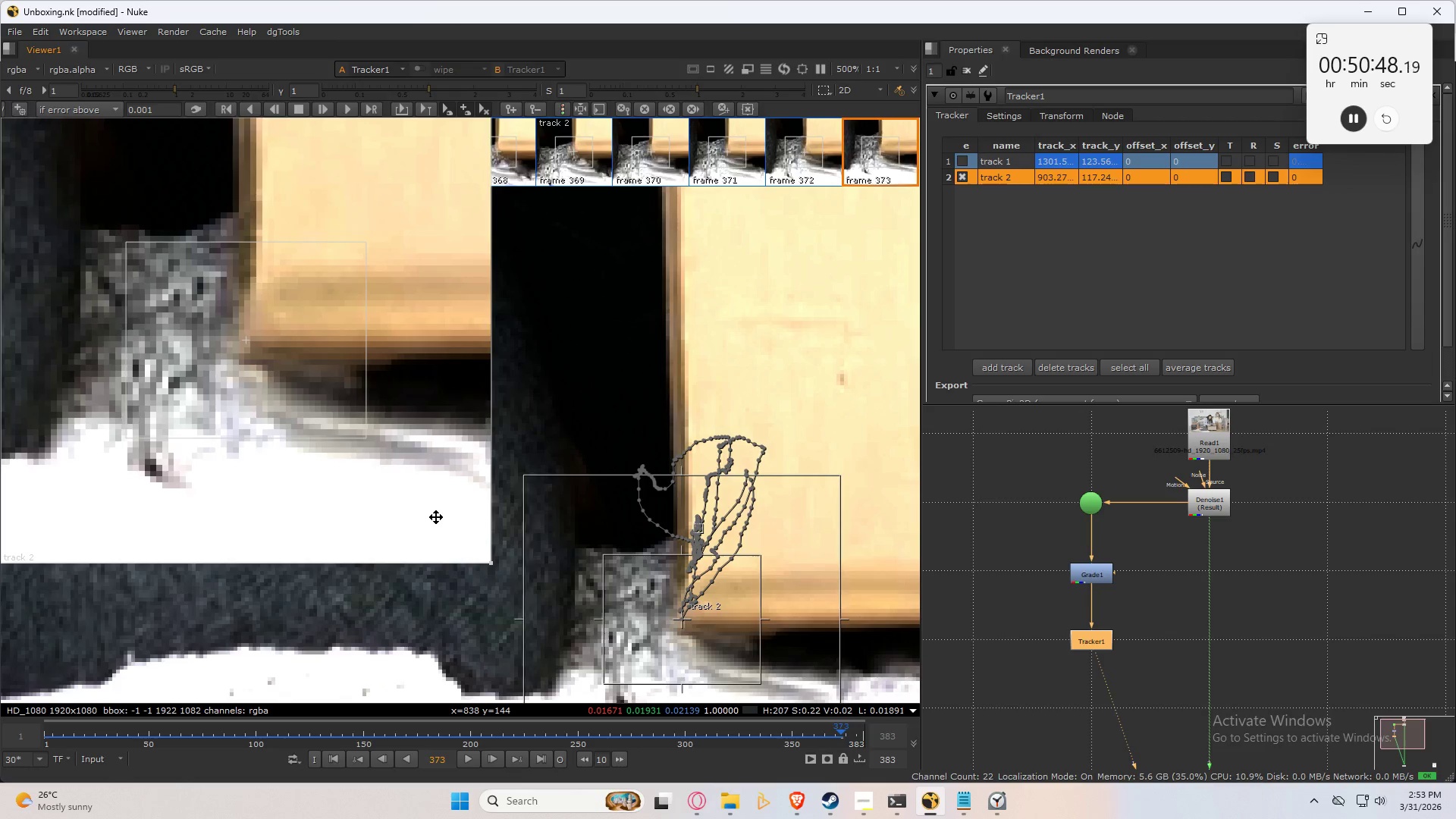 
key(Control+Numpad6)
 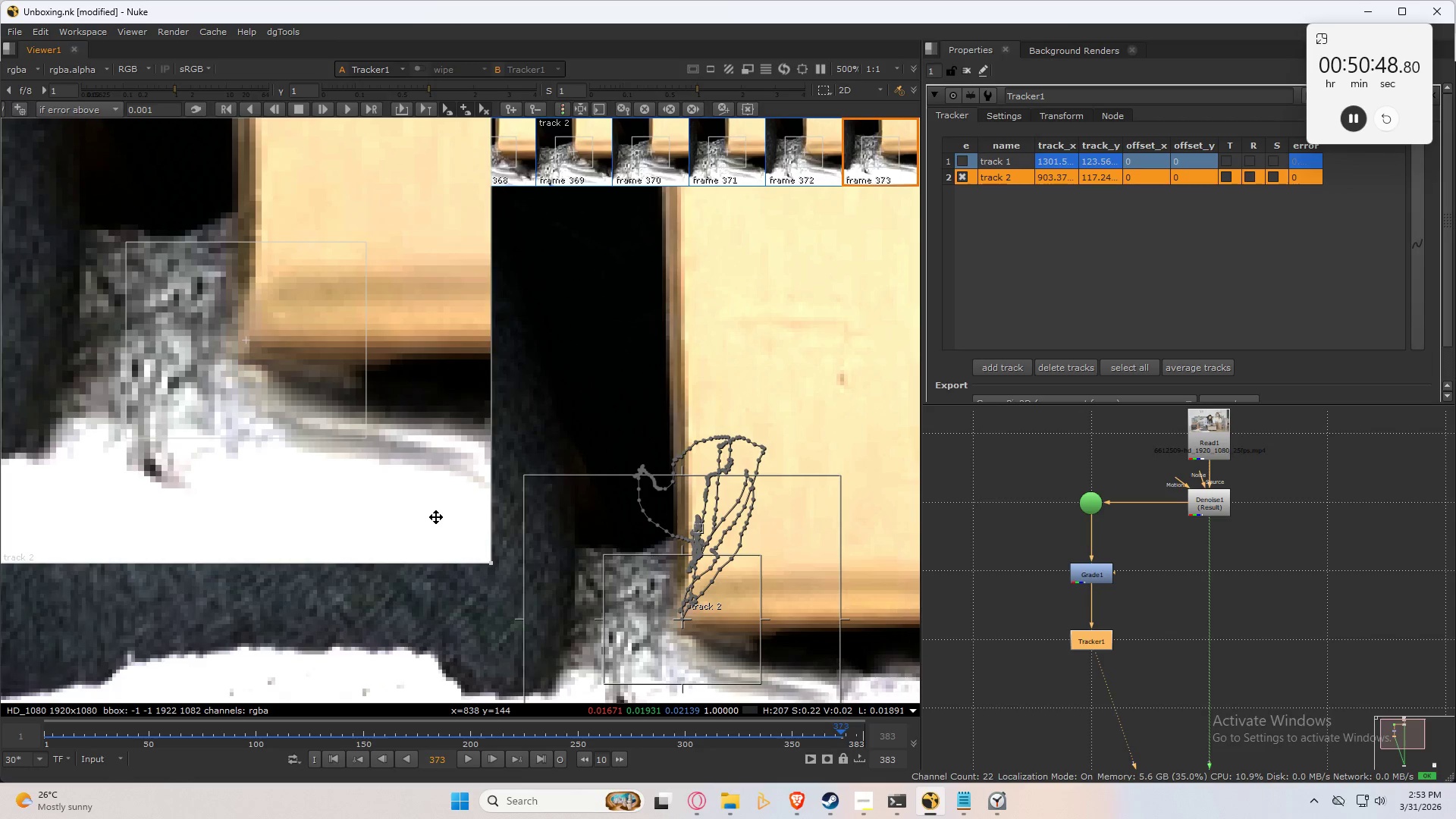 
key(ArrowLeft)
 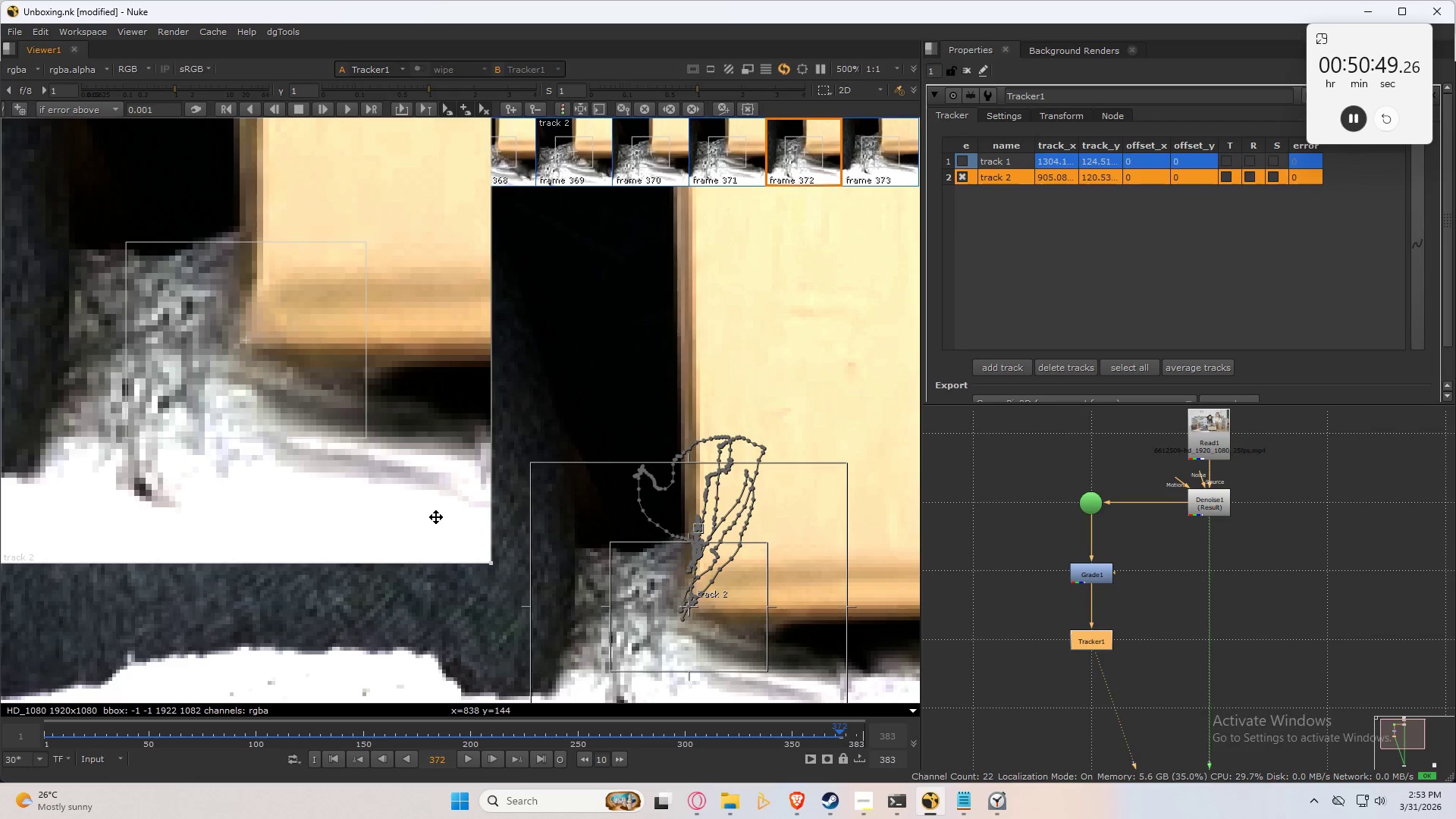 
key(ArrowRight)
 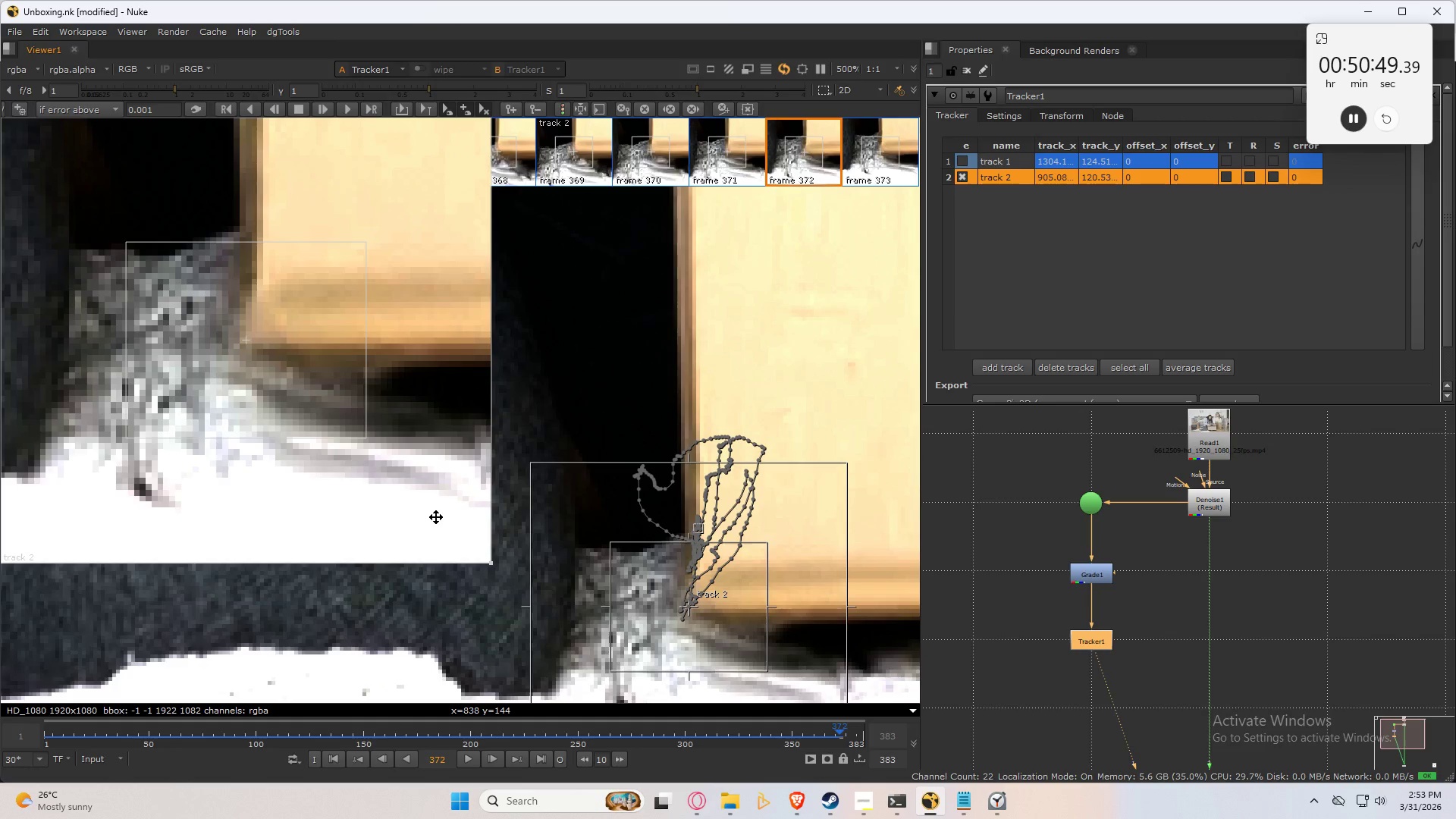 
key(ArrowLeft)
 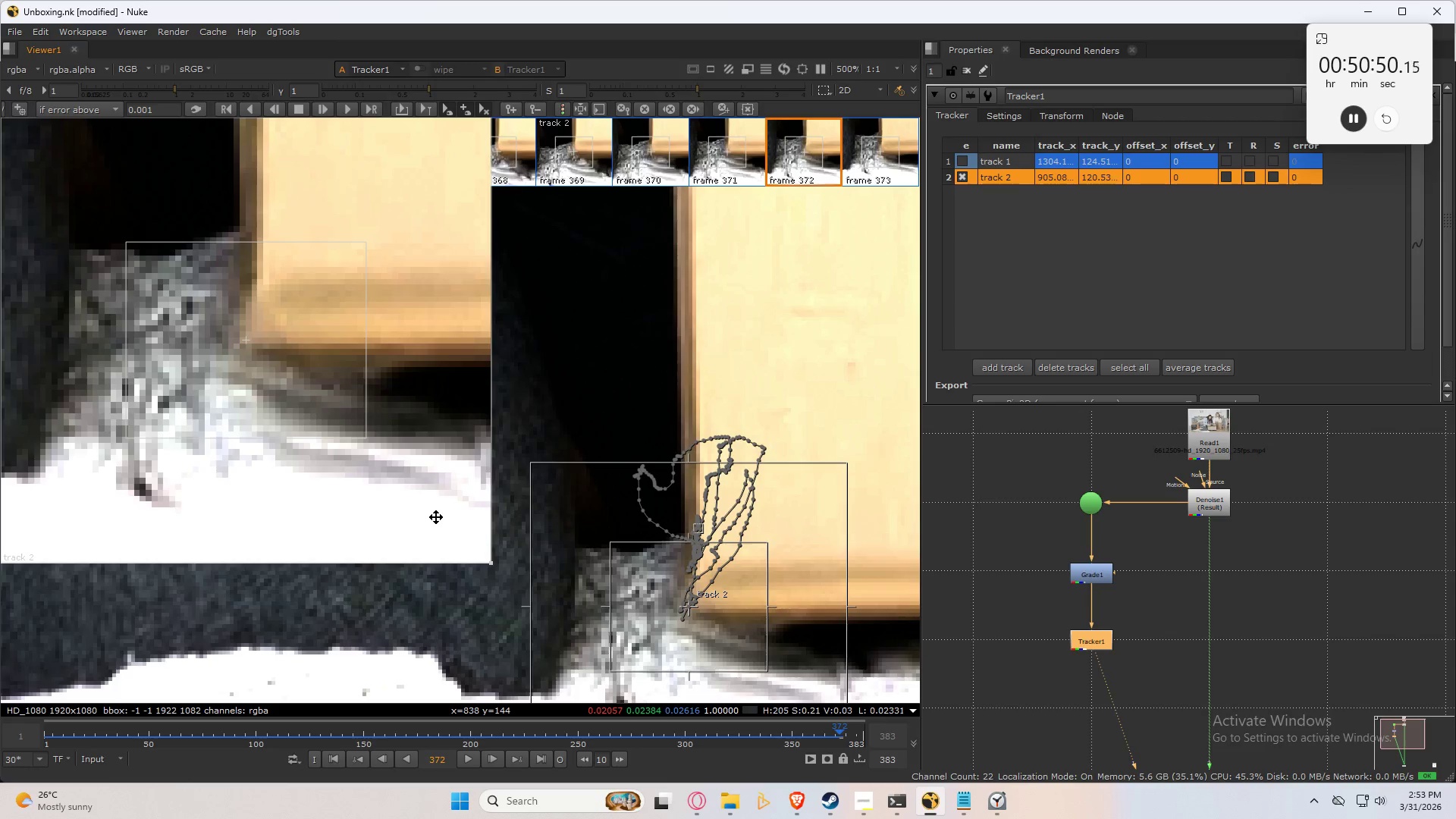 
key(ArrowRight)
 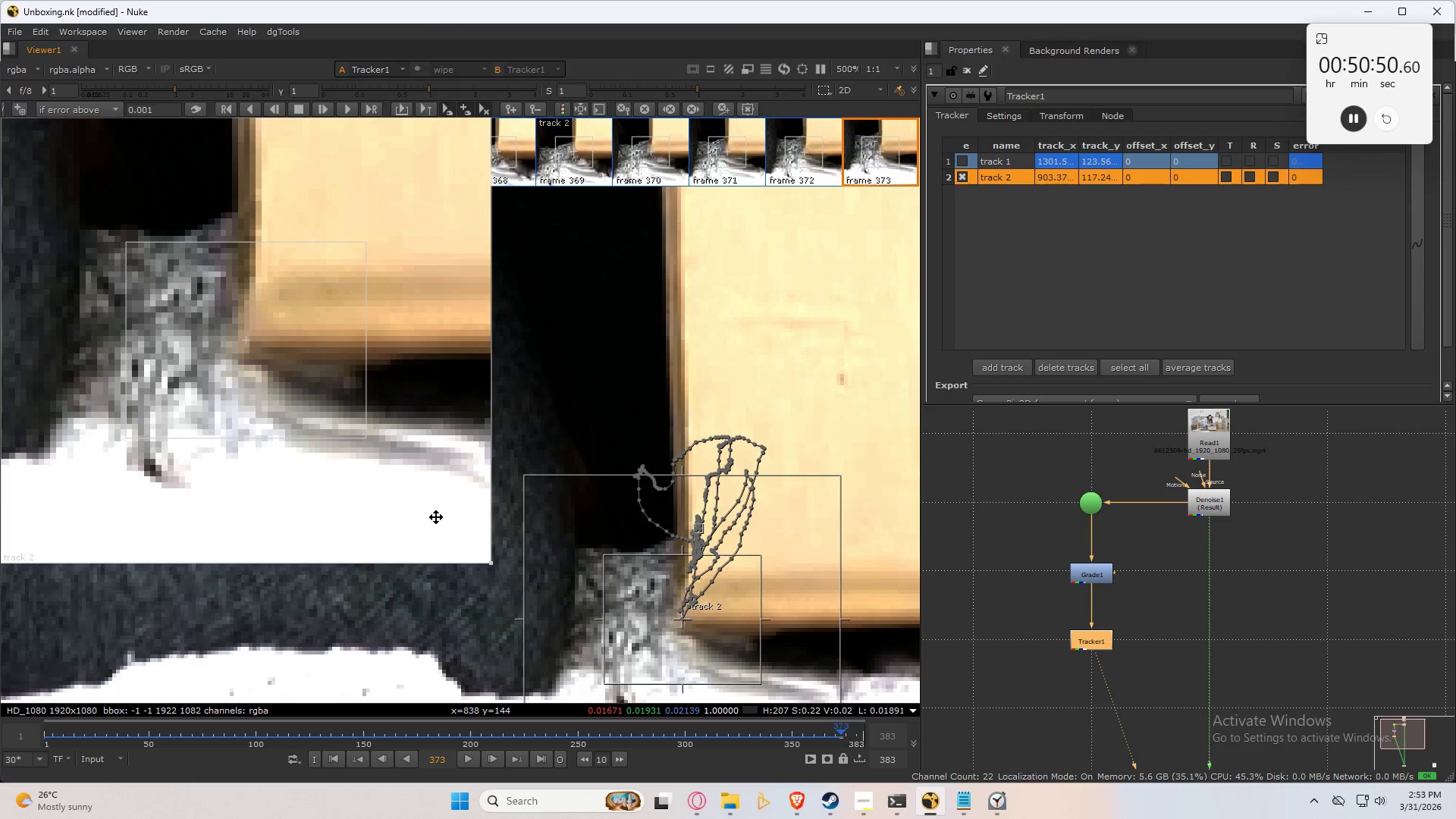 
key(C)
 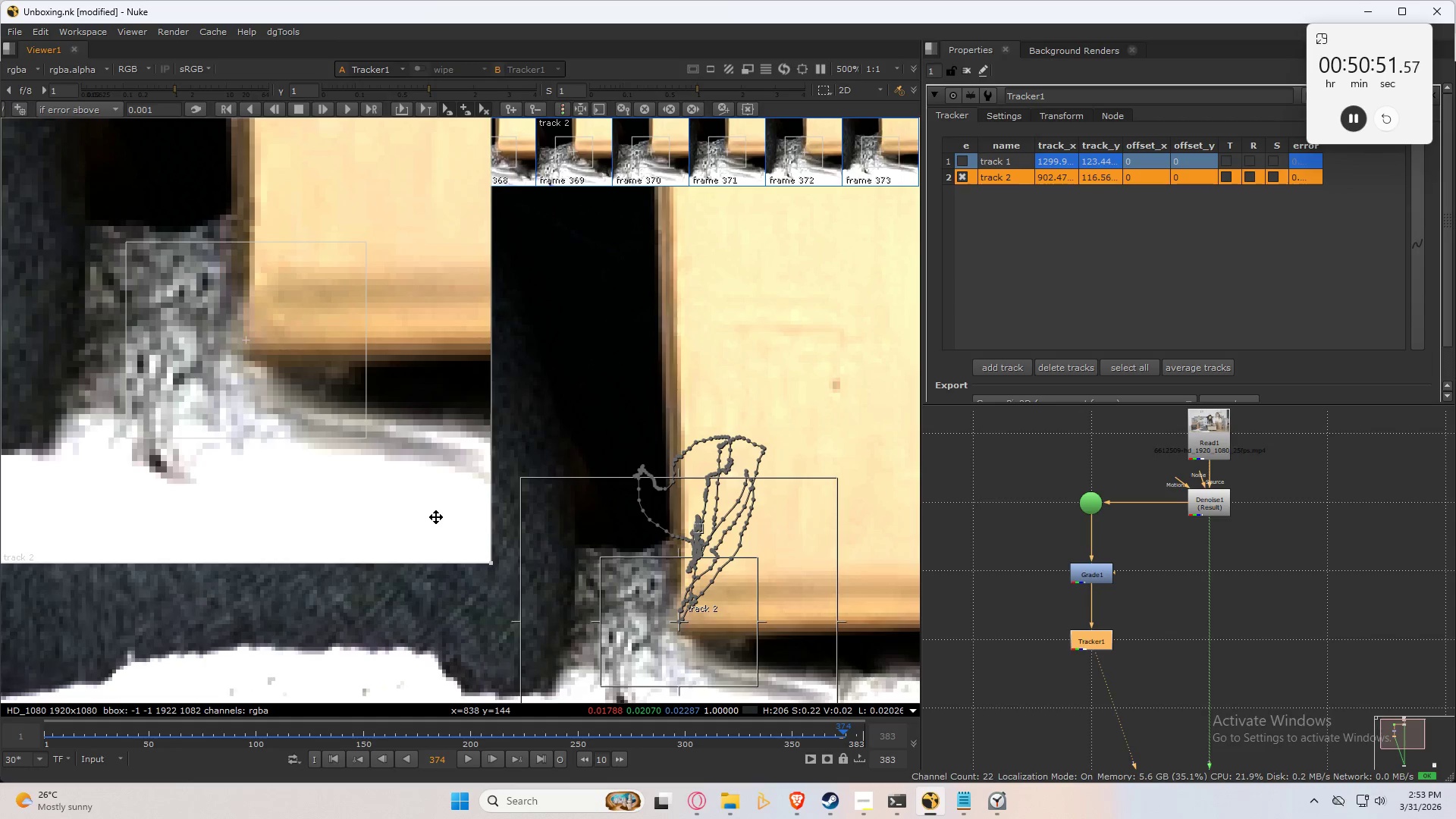 
key(ArrowLeft)
 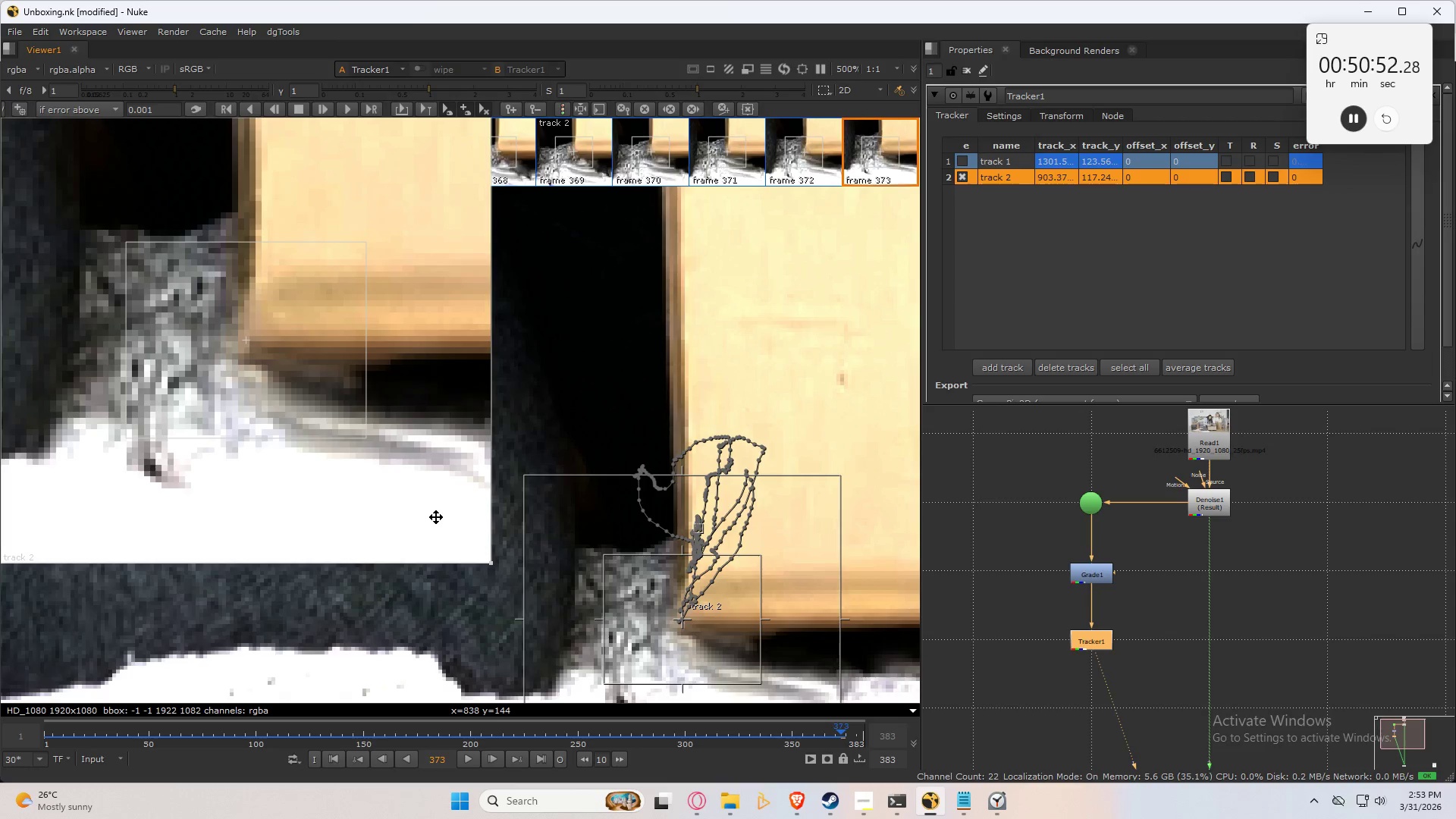 
key(ArrowRight)
 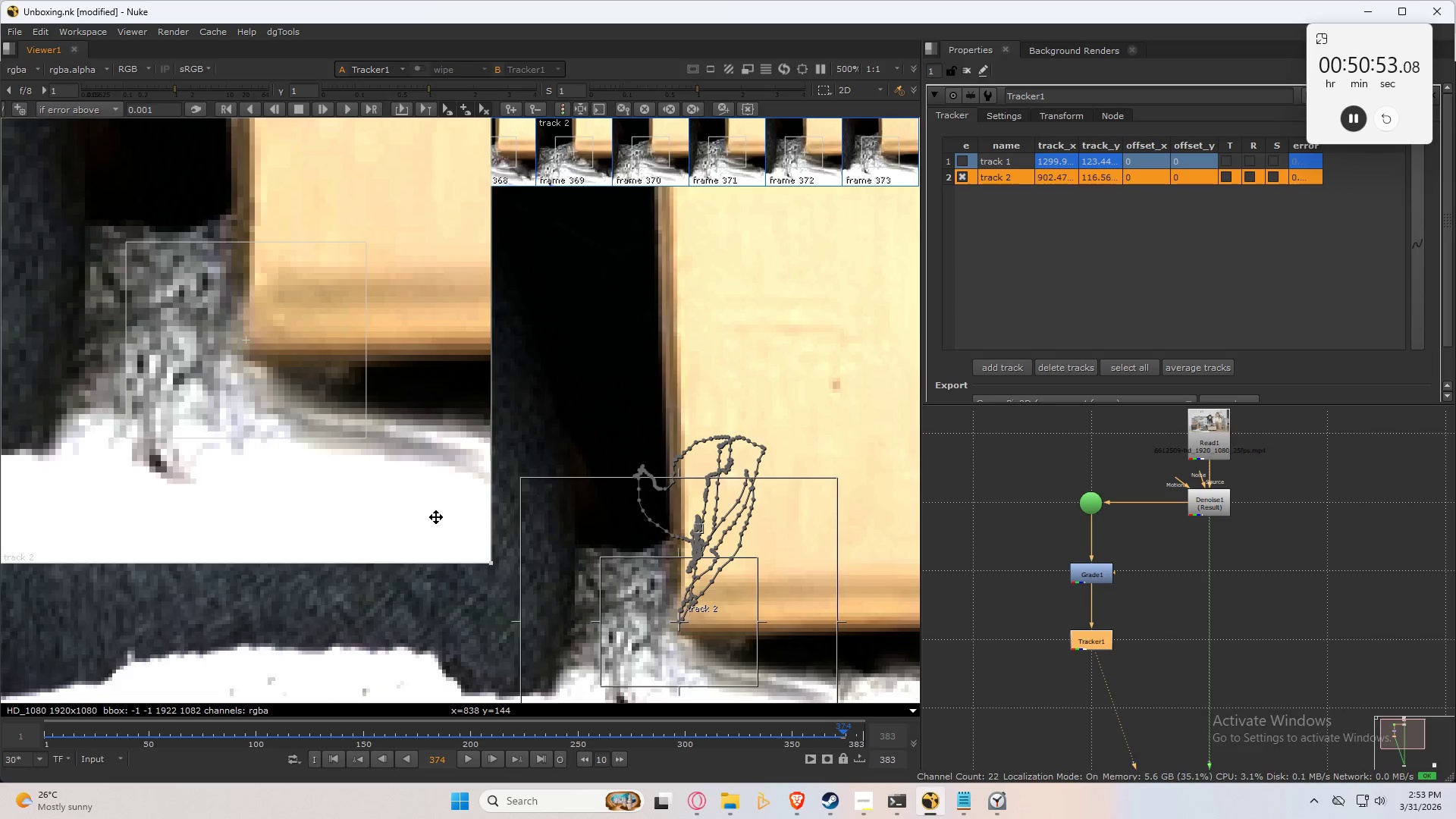 
key(Control+Numpad2)
 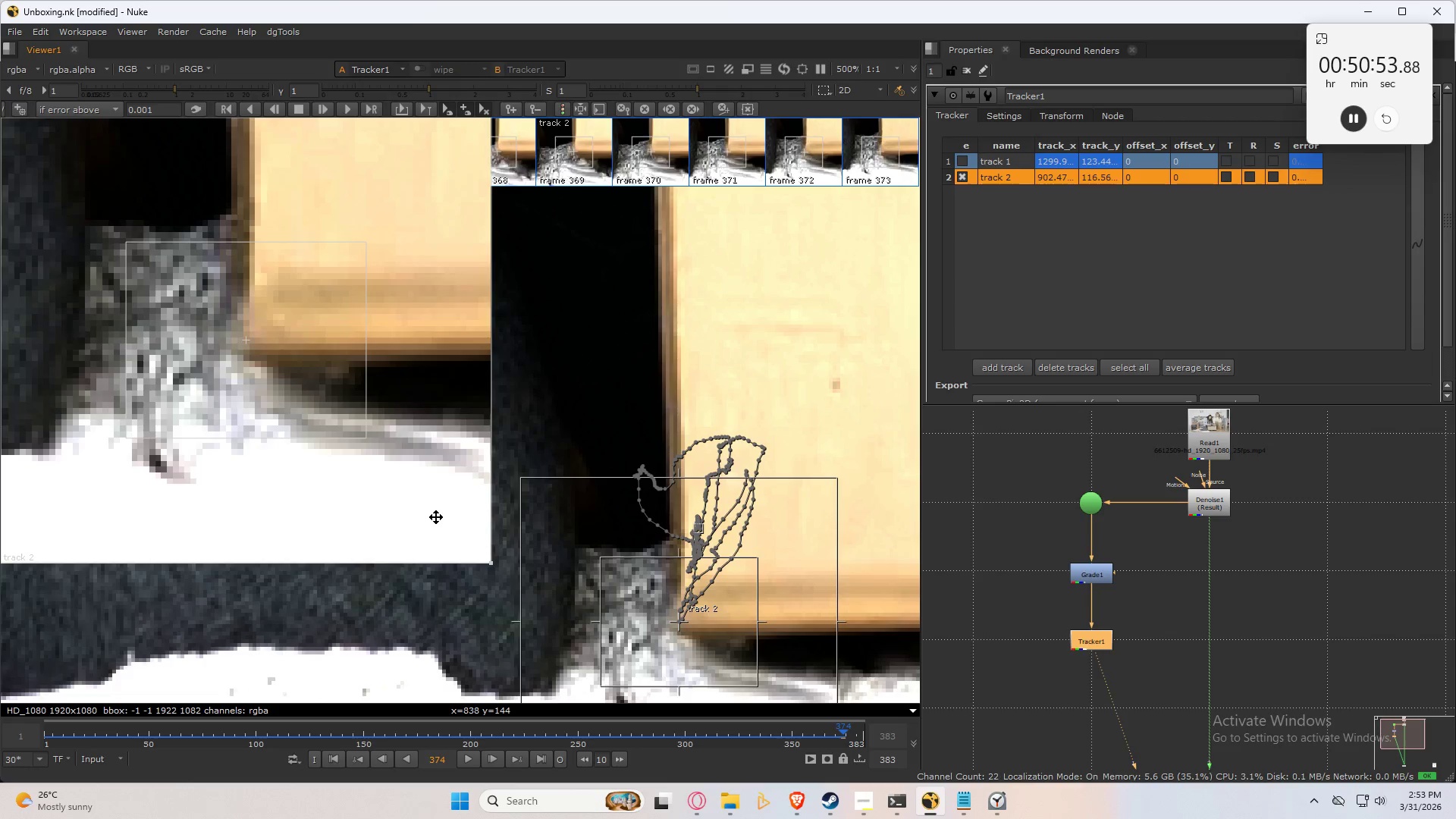 
key(Control+Numpad2)
 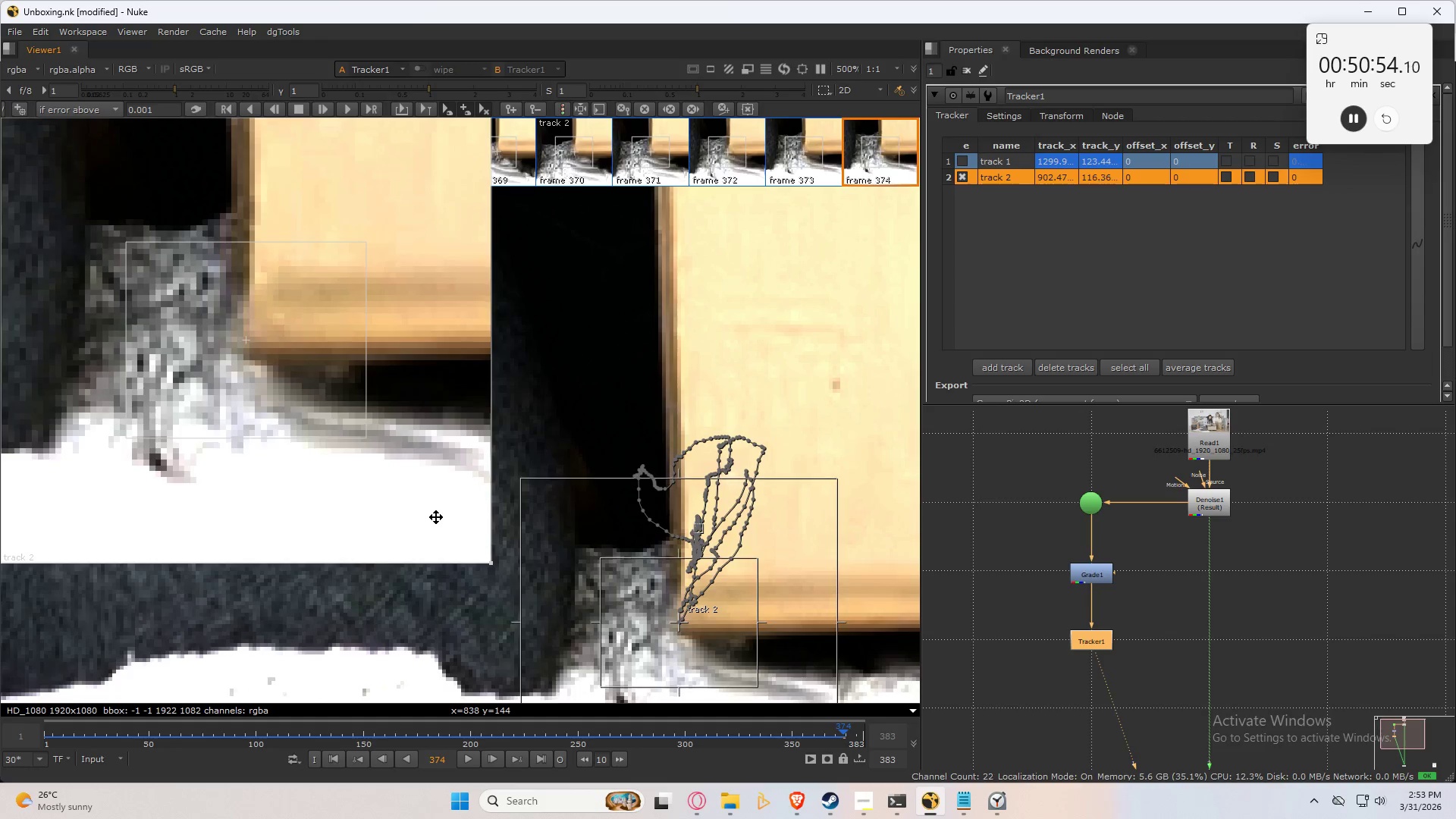 
key(Control+Numpad2)
 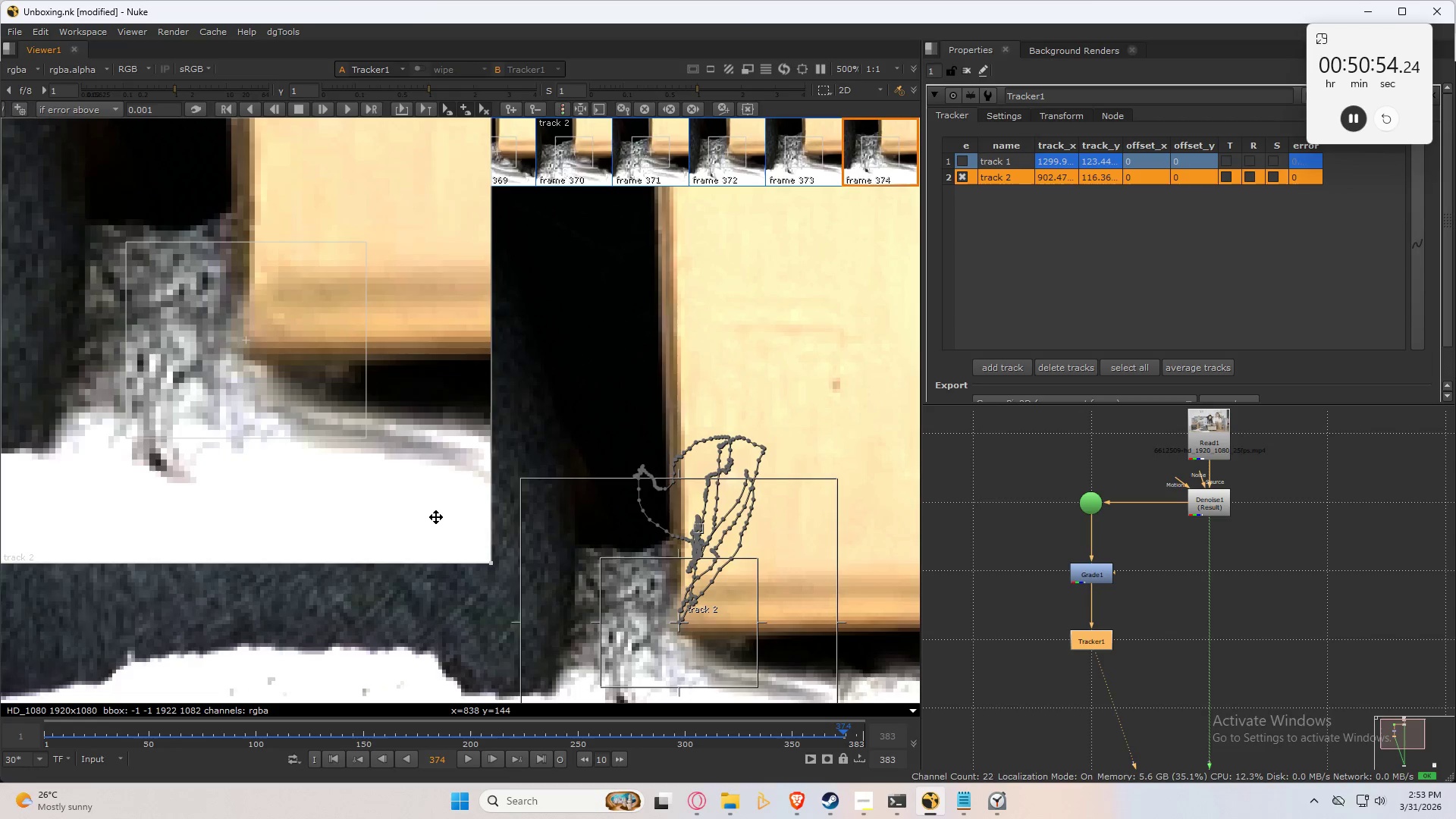 
key(Control+Numpad2)
 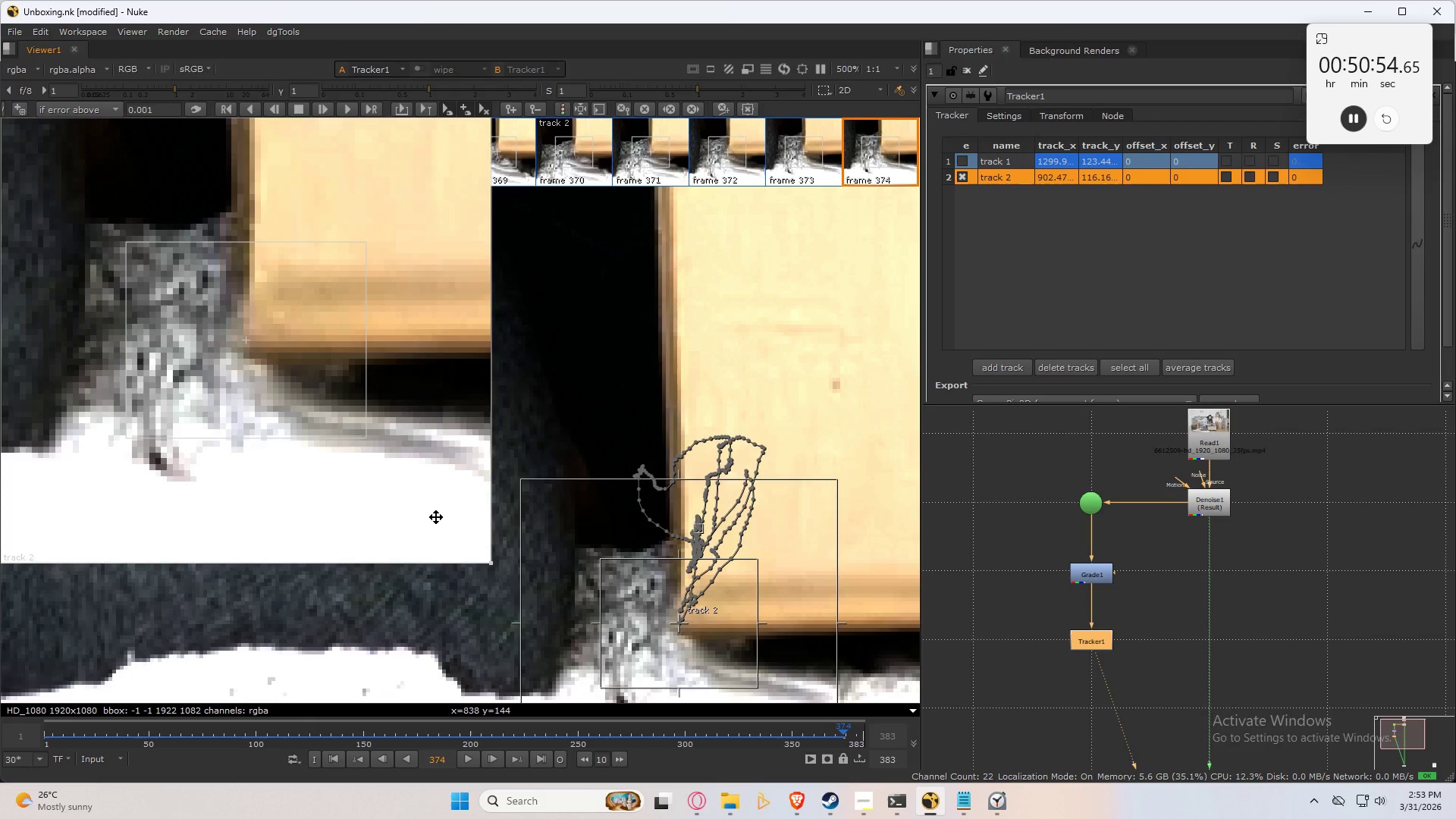 
key(Control+Numpad2)
 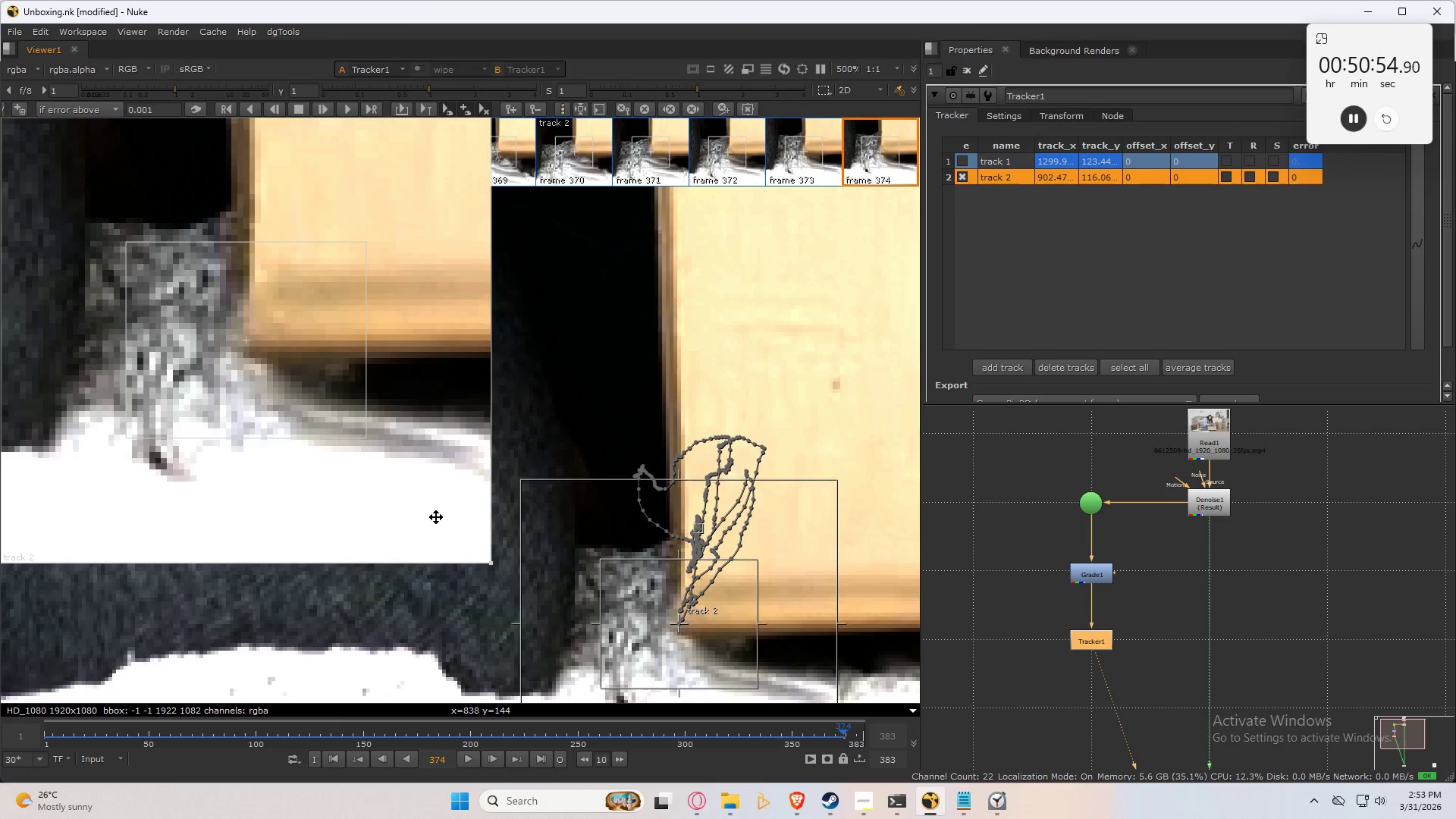 
key(Control+Numpad2)
 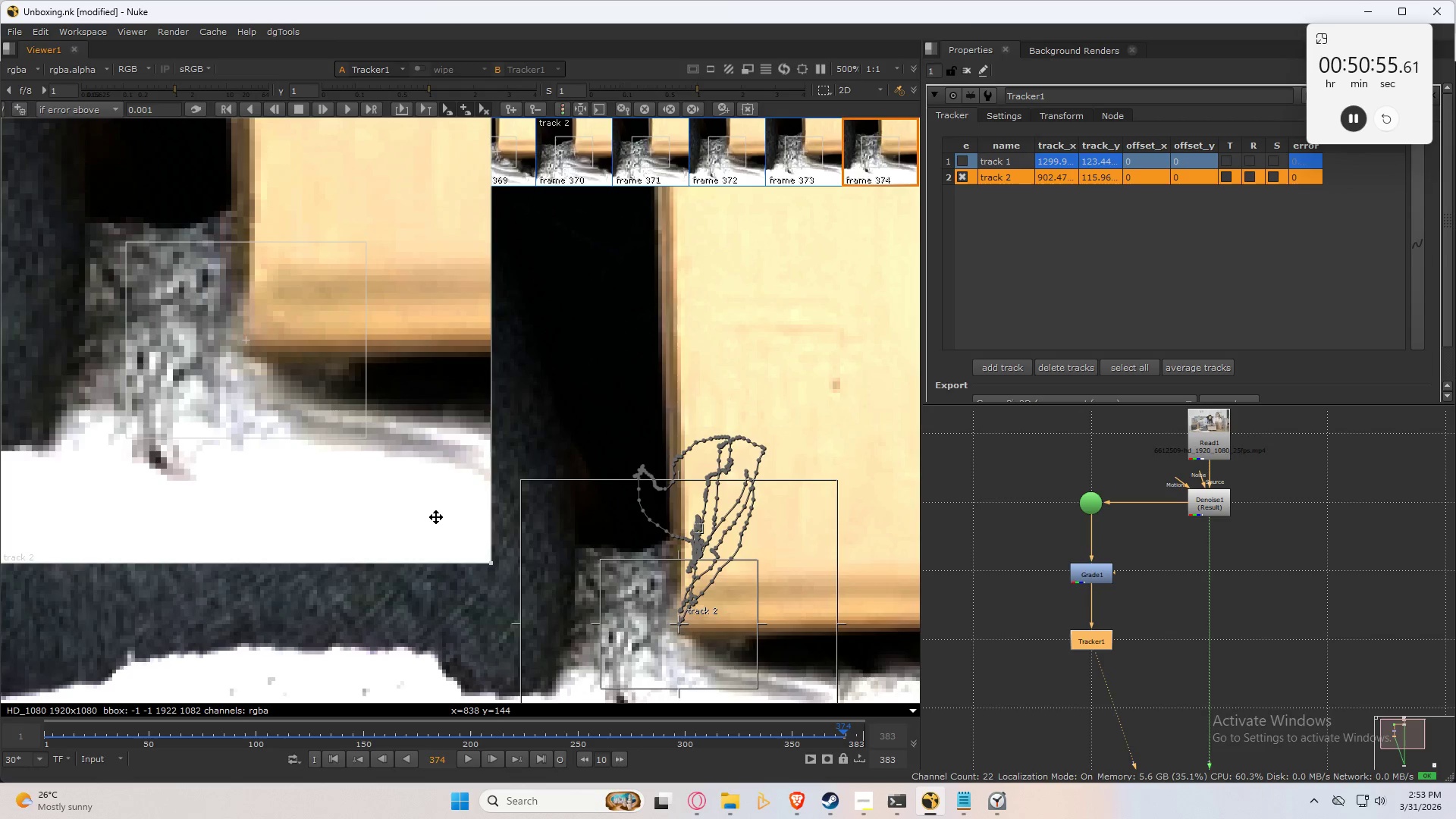 
key(Control+Numpad2)
 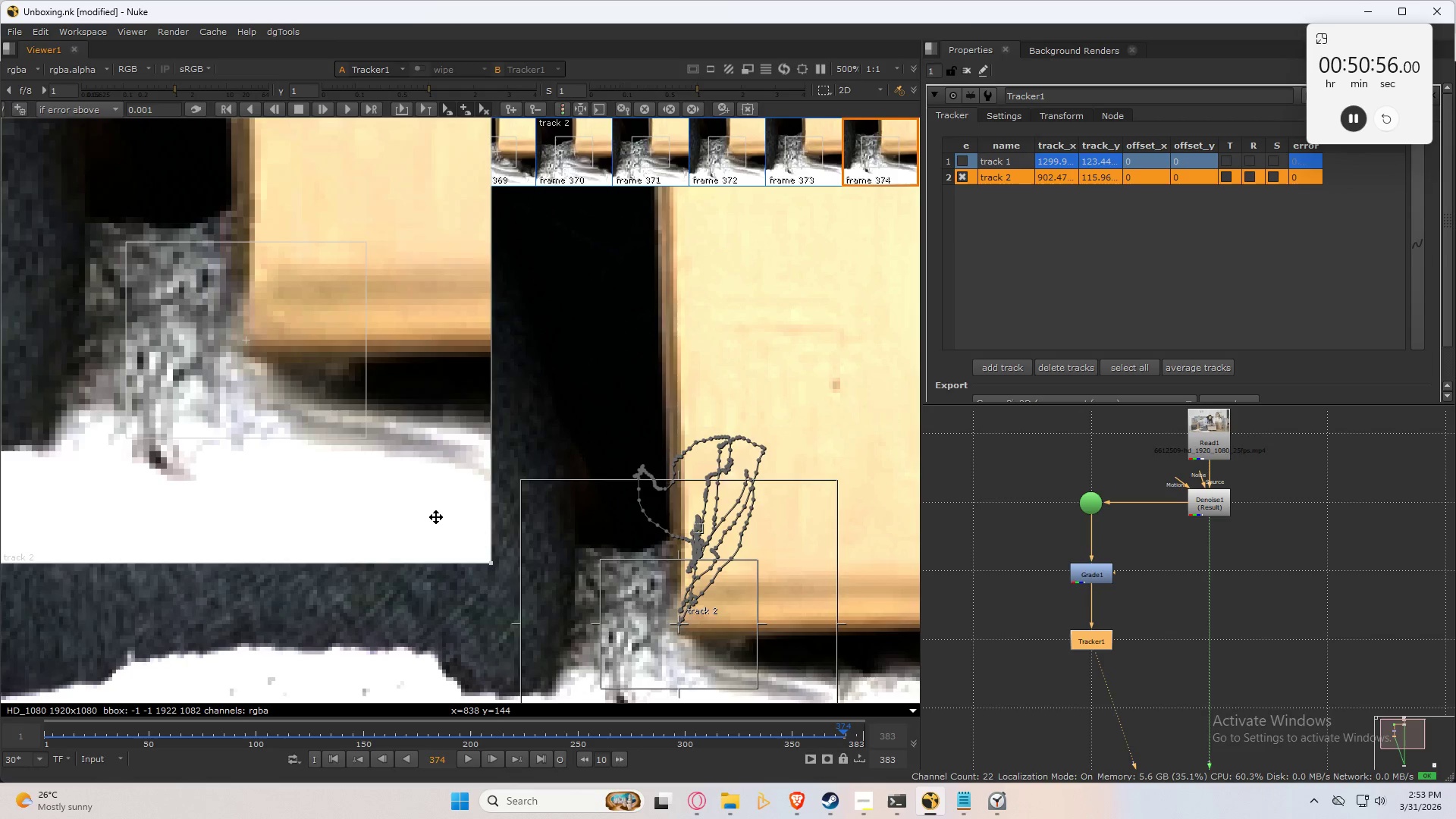 
key(Control+Numpad6)
 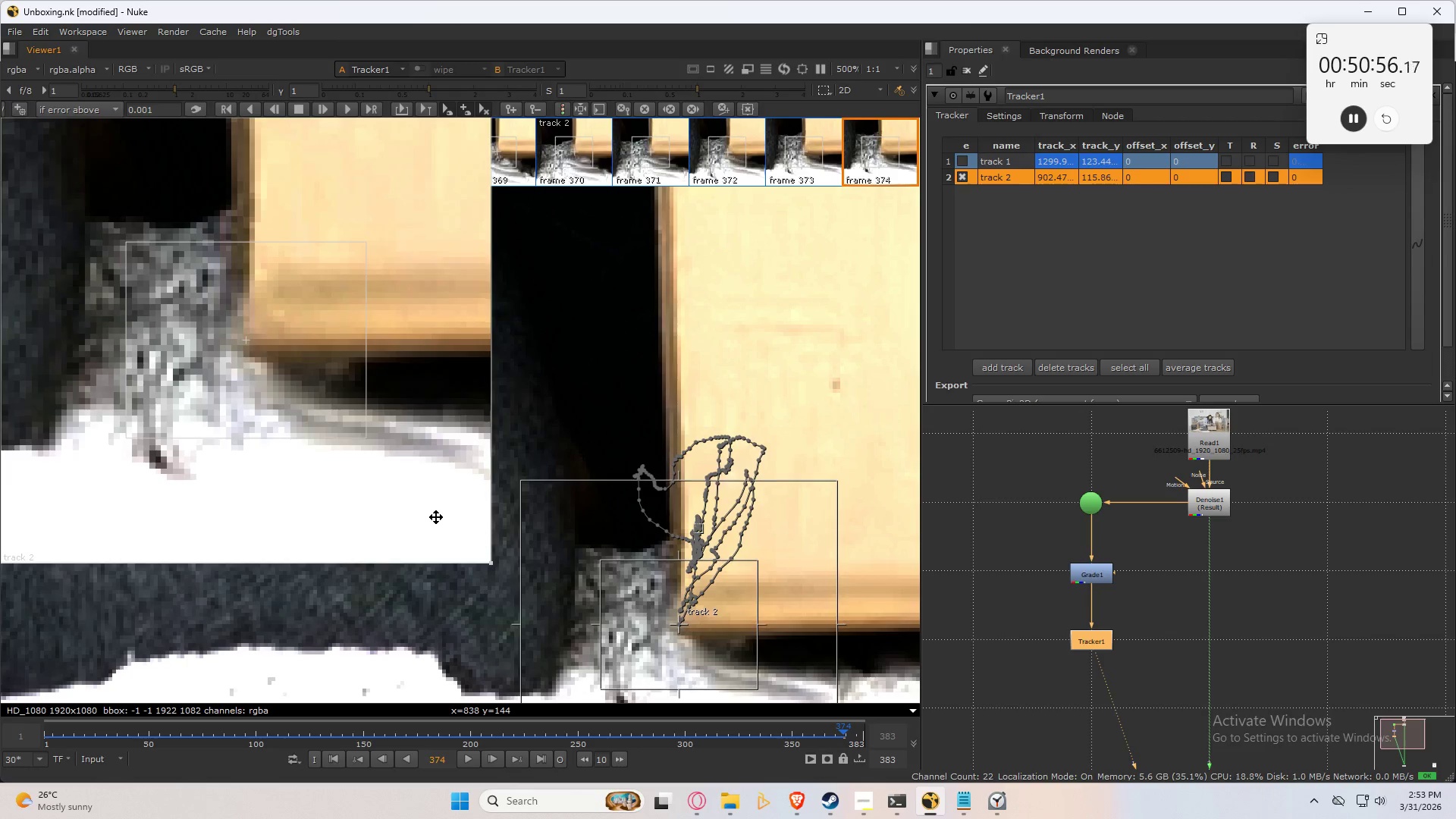 
key(Control+Numpad6)
 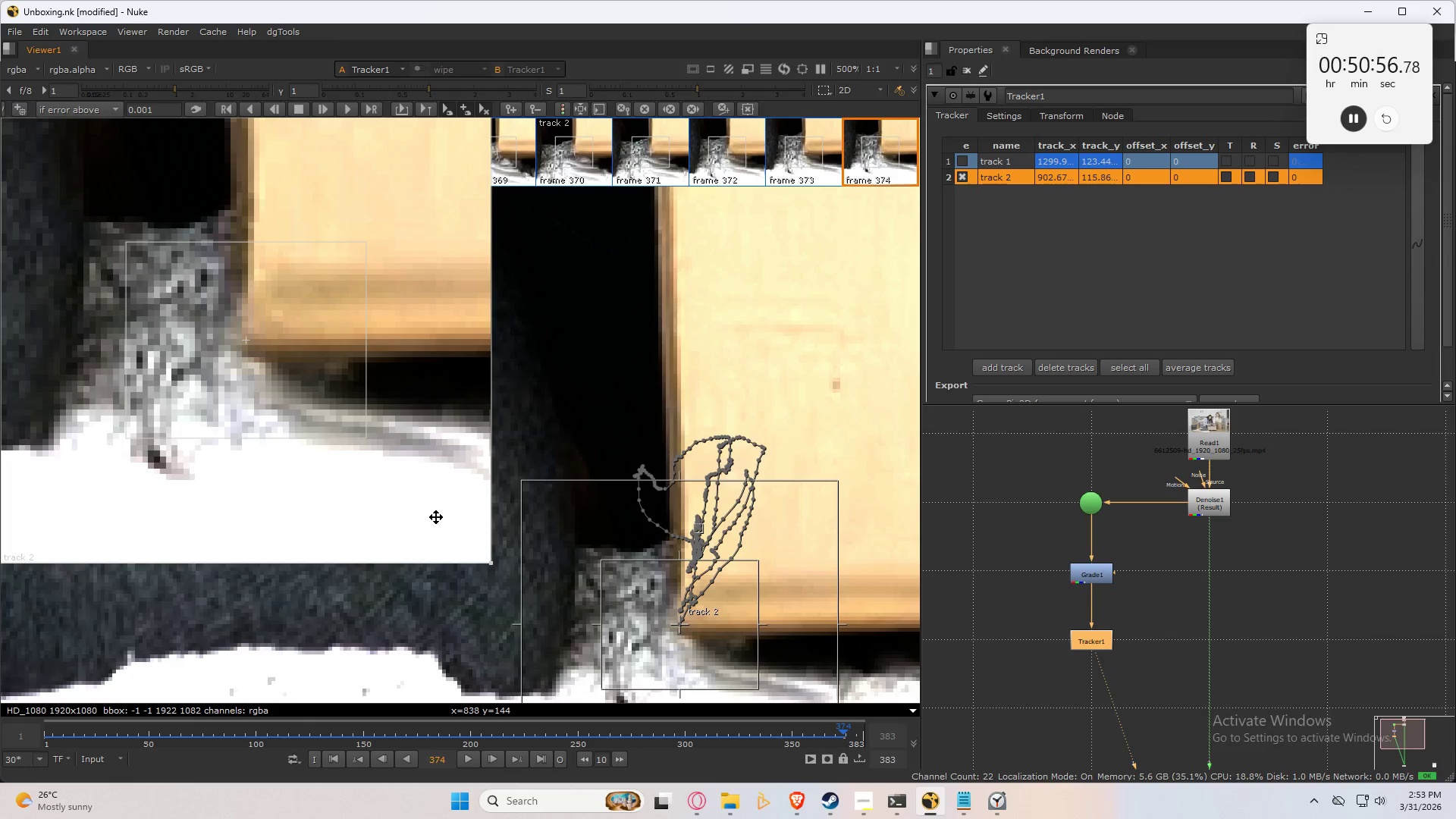 
key(ArrowLeft)
 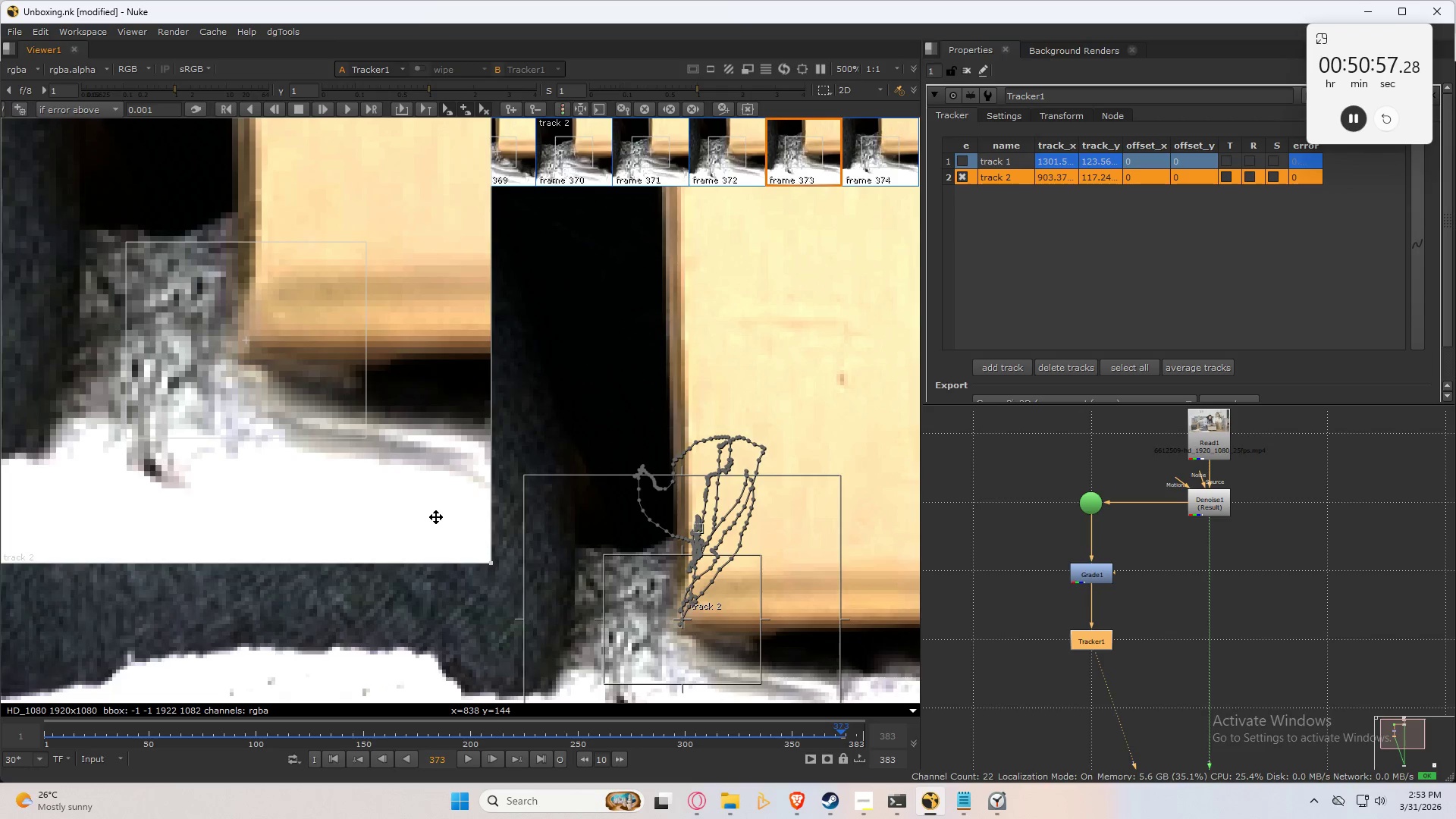 
key(ArrowRight)
 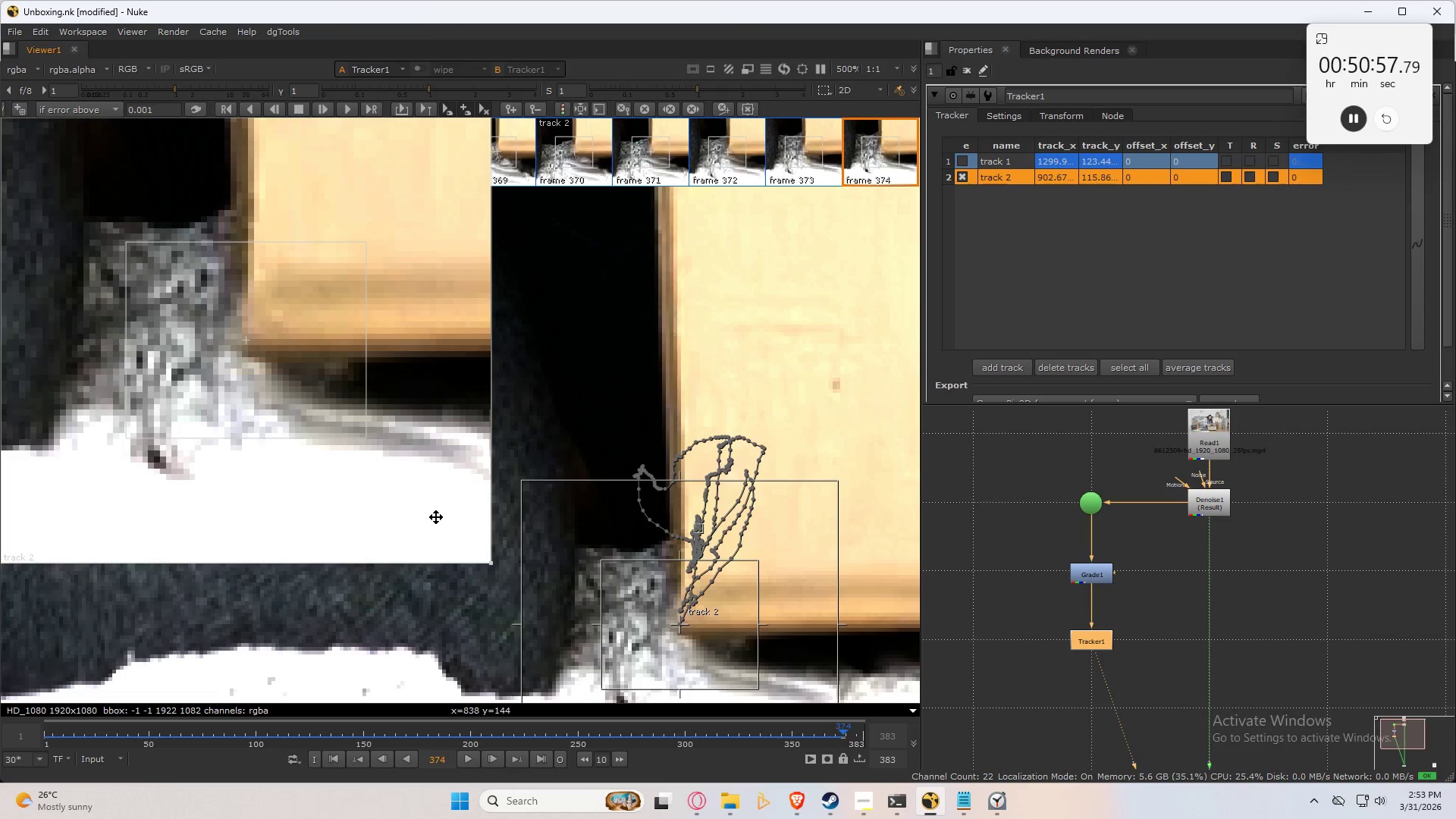 
type(cc)
 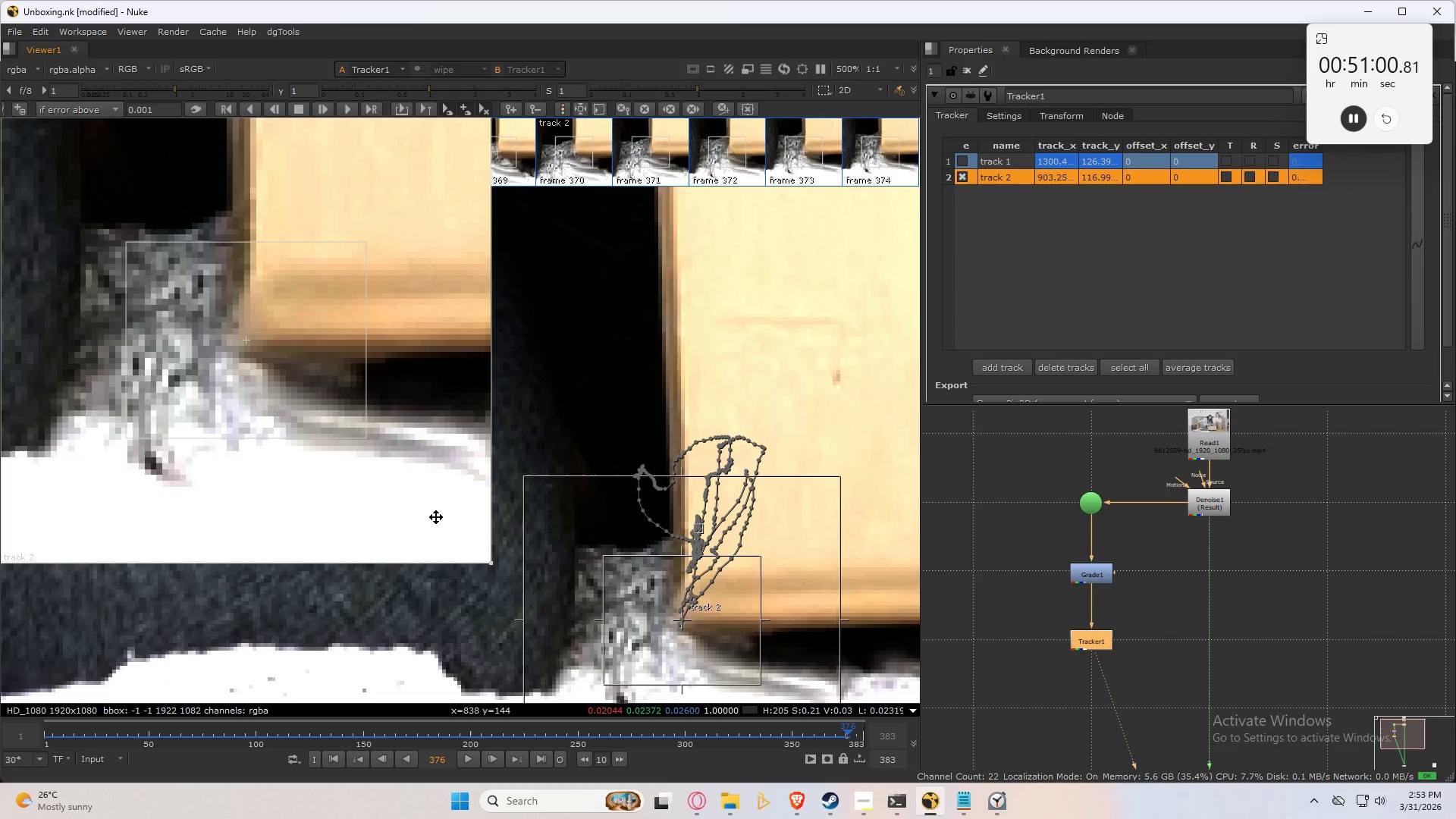 
key(Control+Numpad9)
 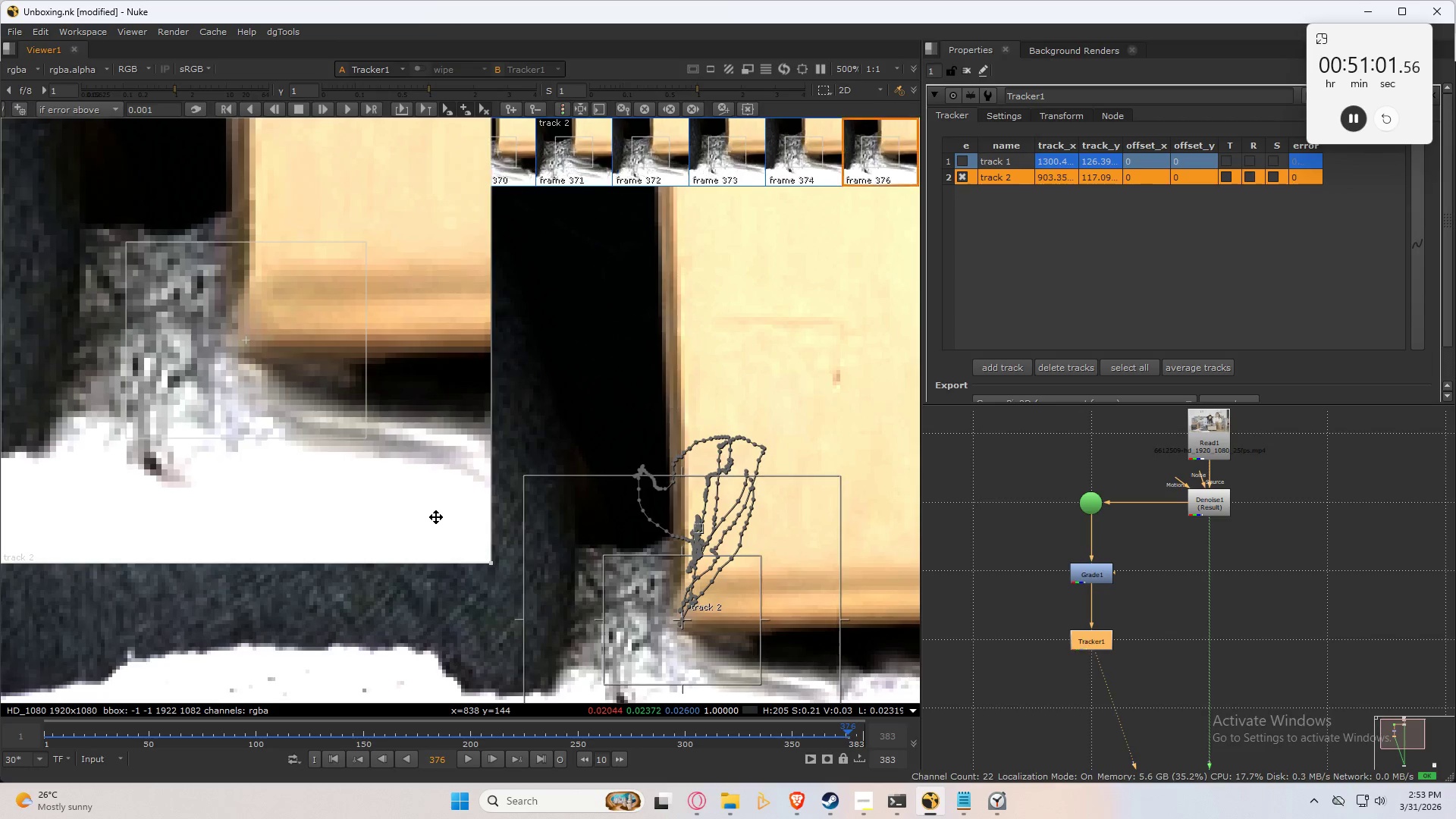 
key(Control+Numpad9)
 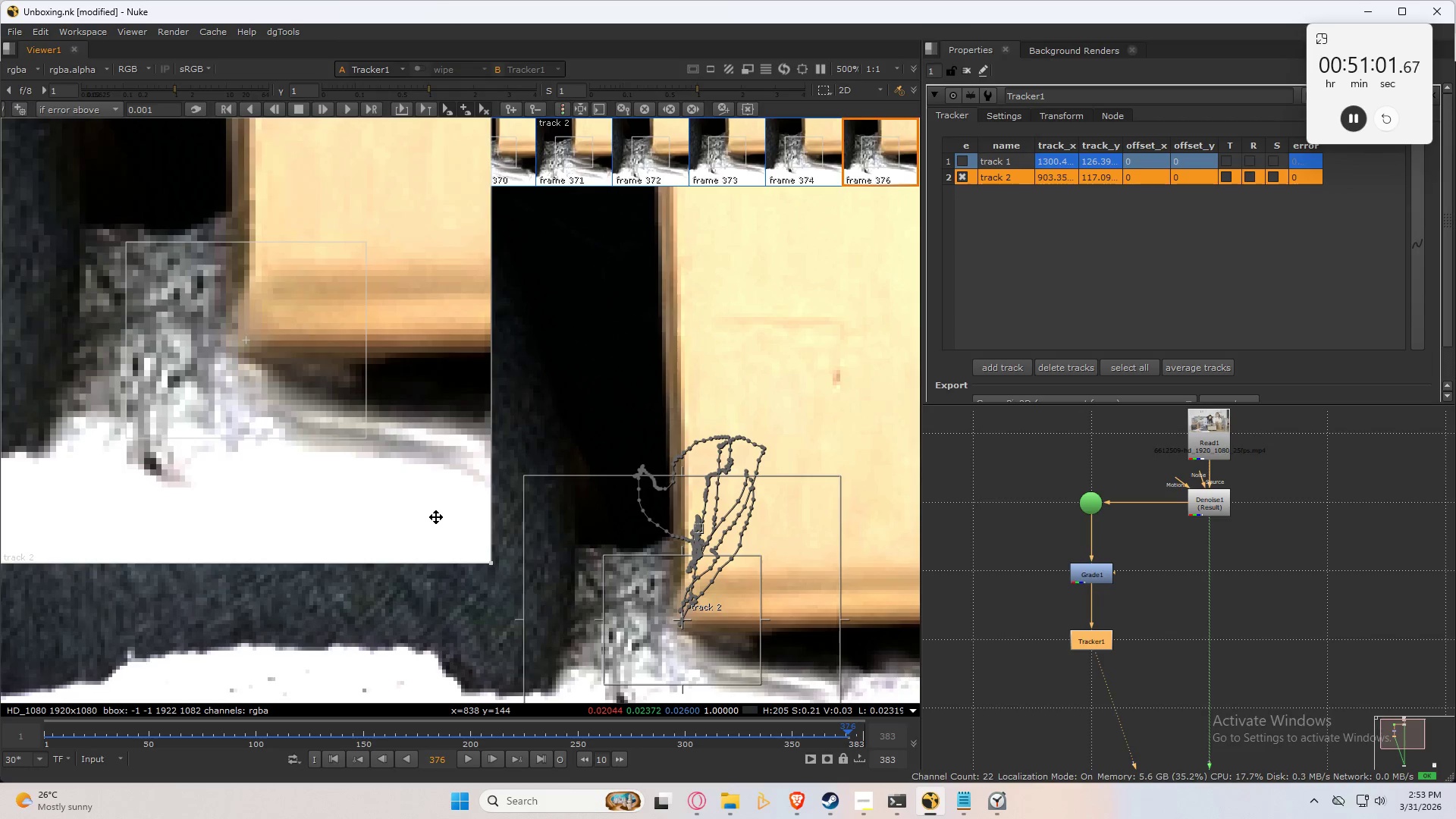 
key(Control+Numpad9)
 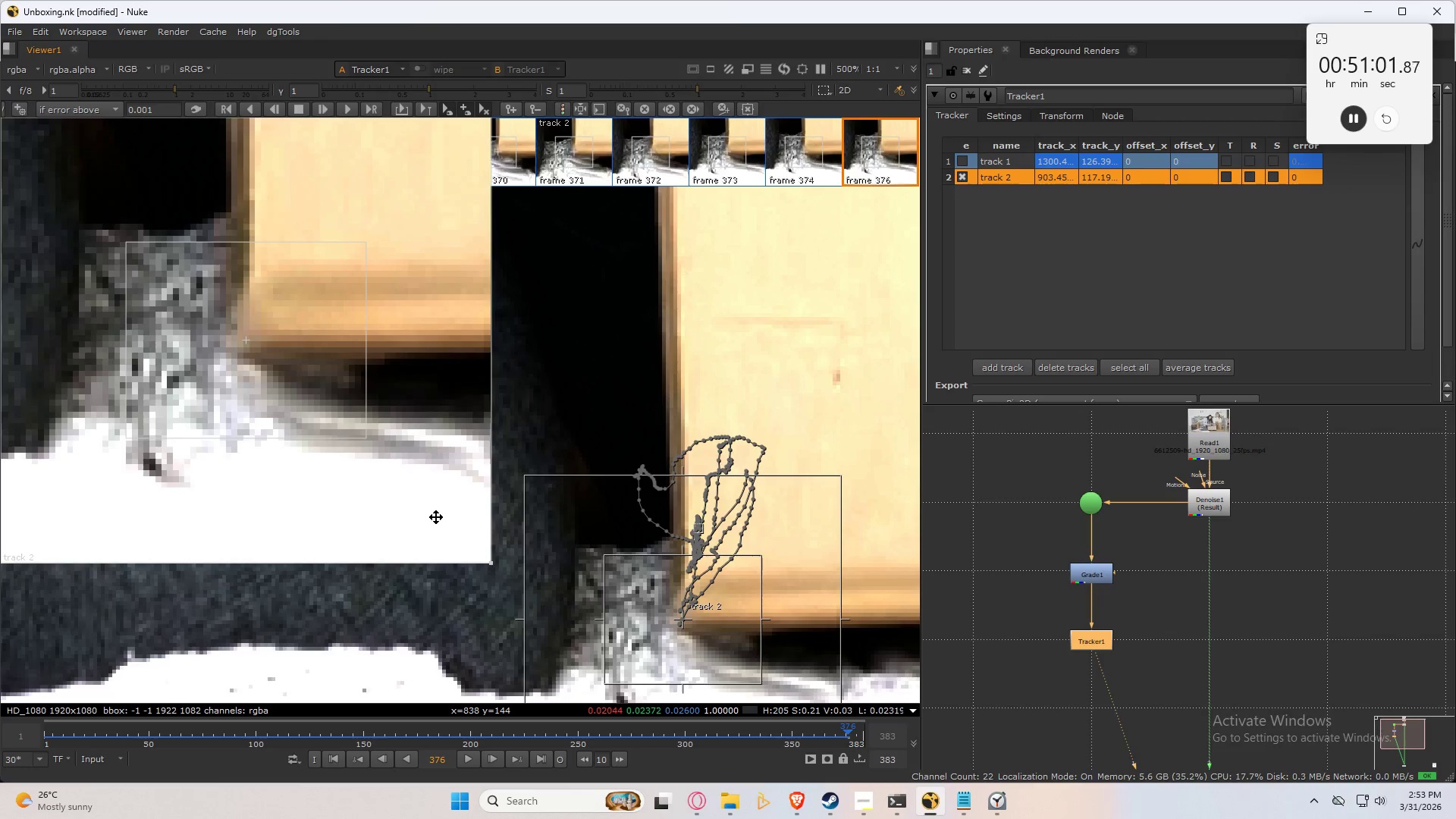 
key(Control+Numpad9)
 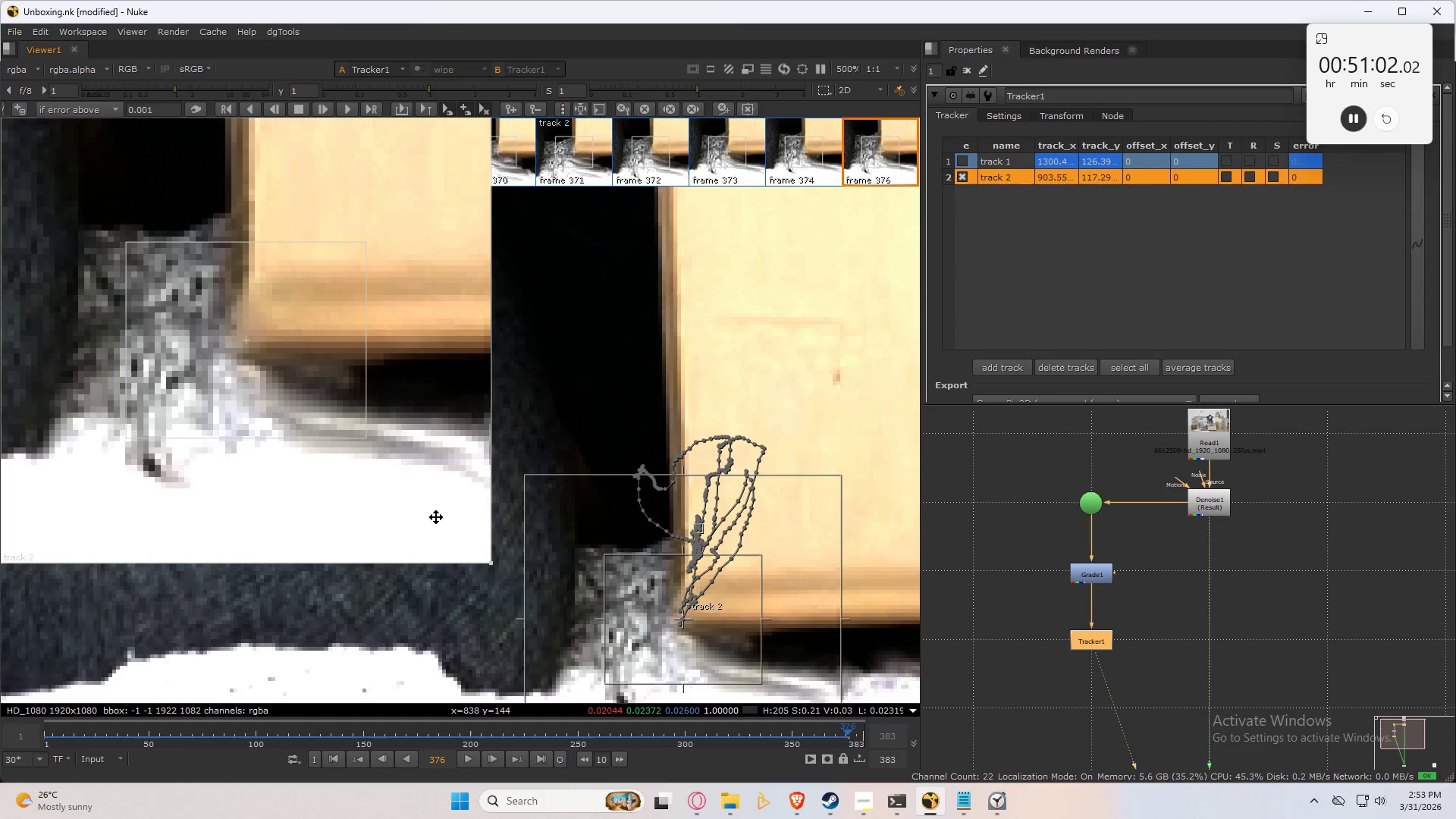 
key(Control+Numpad9)
 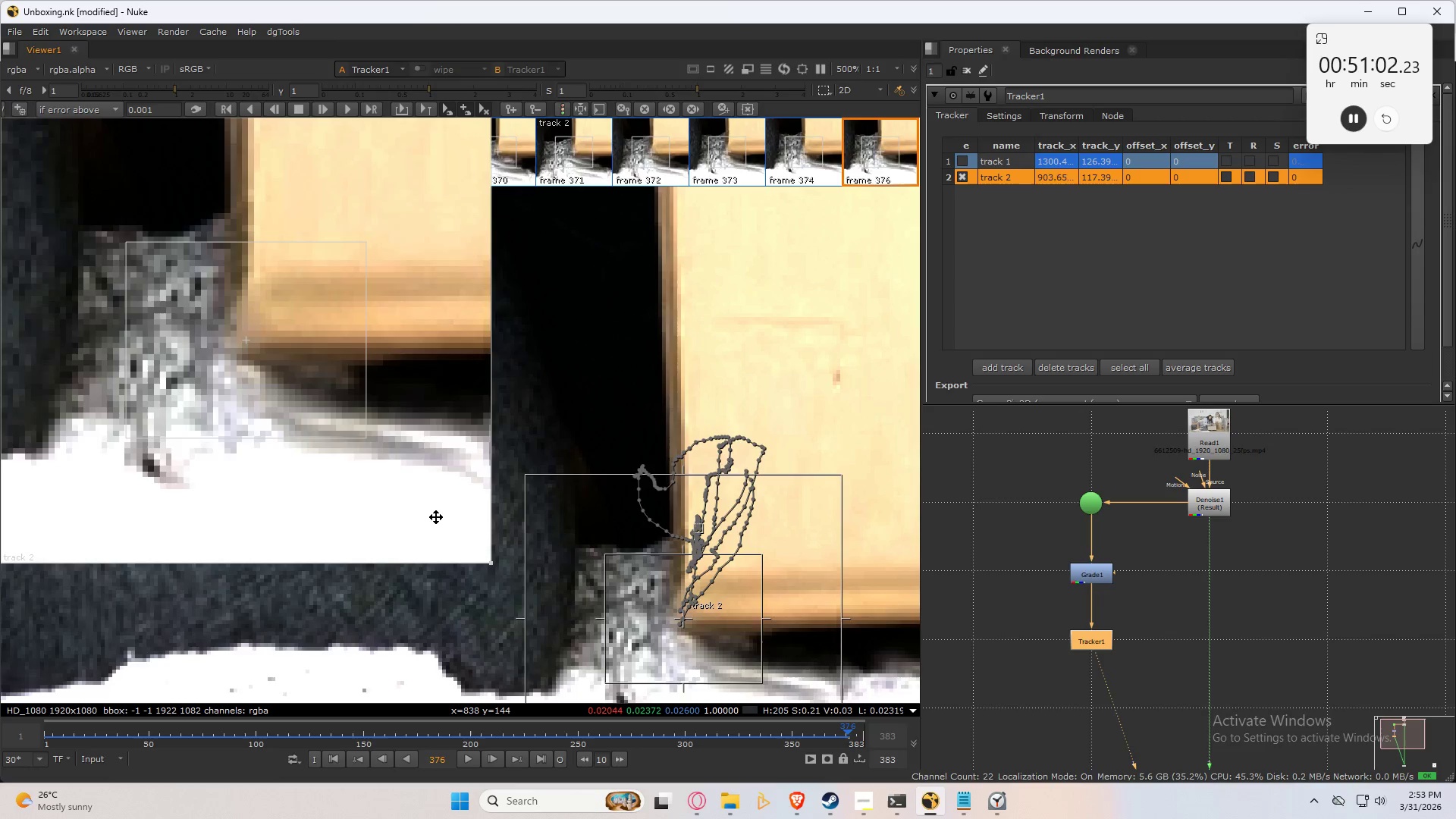 
key(Control+Numpad9)
 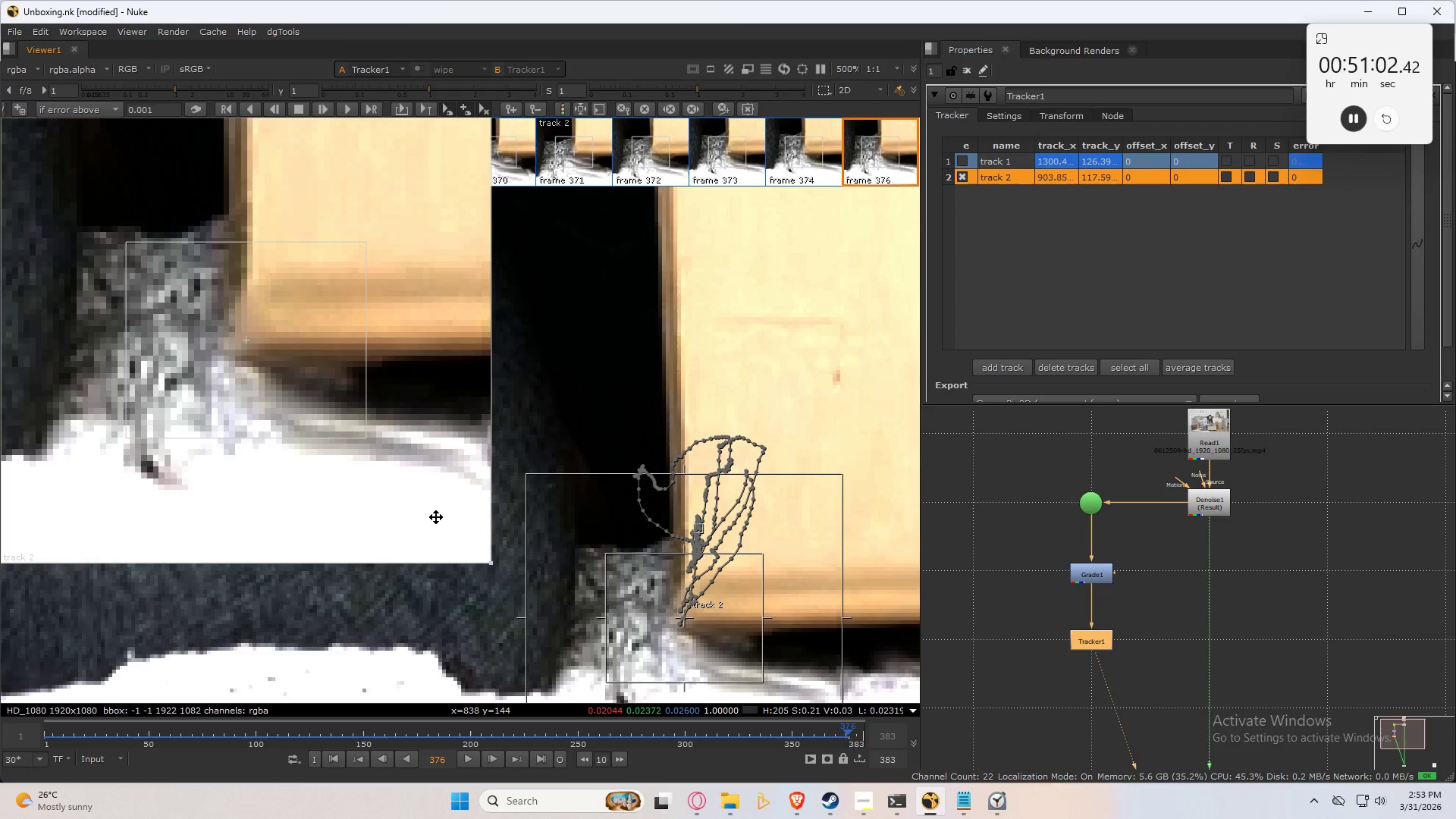 
key(Control+Numpad9)
 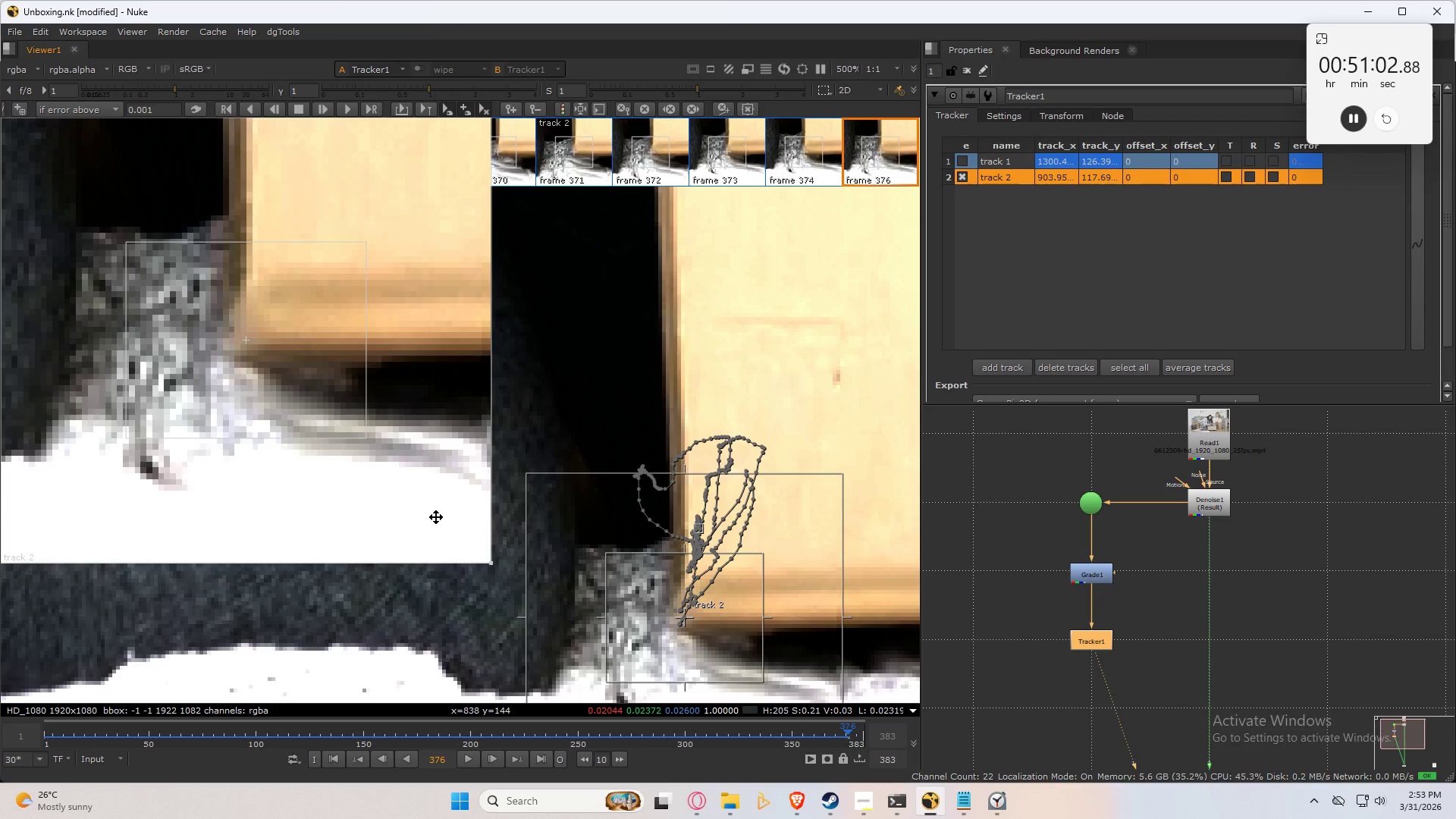 
key(ArrowLeft)
 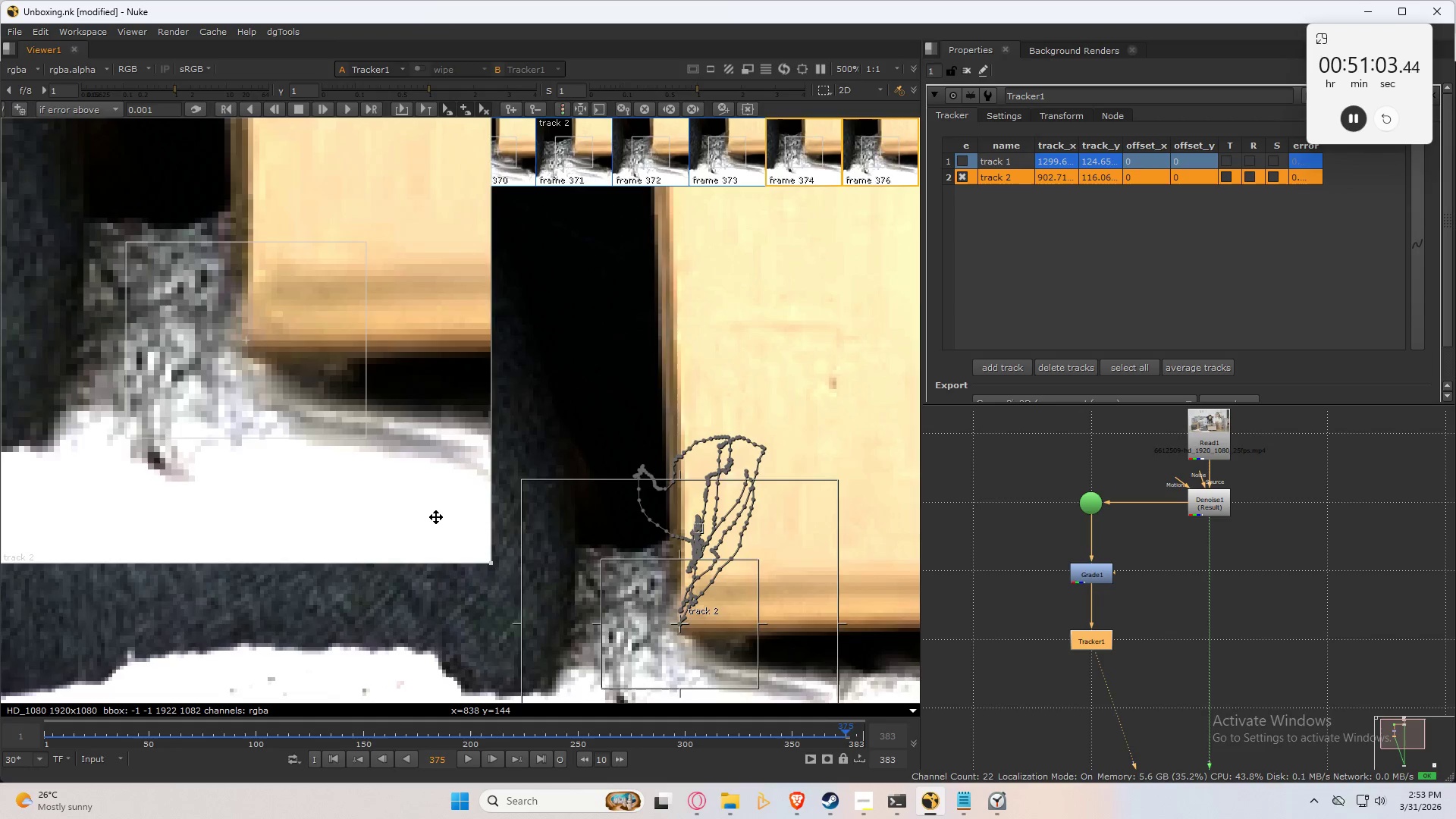 
key(ArrowRight)
 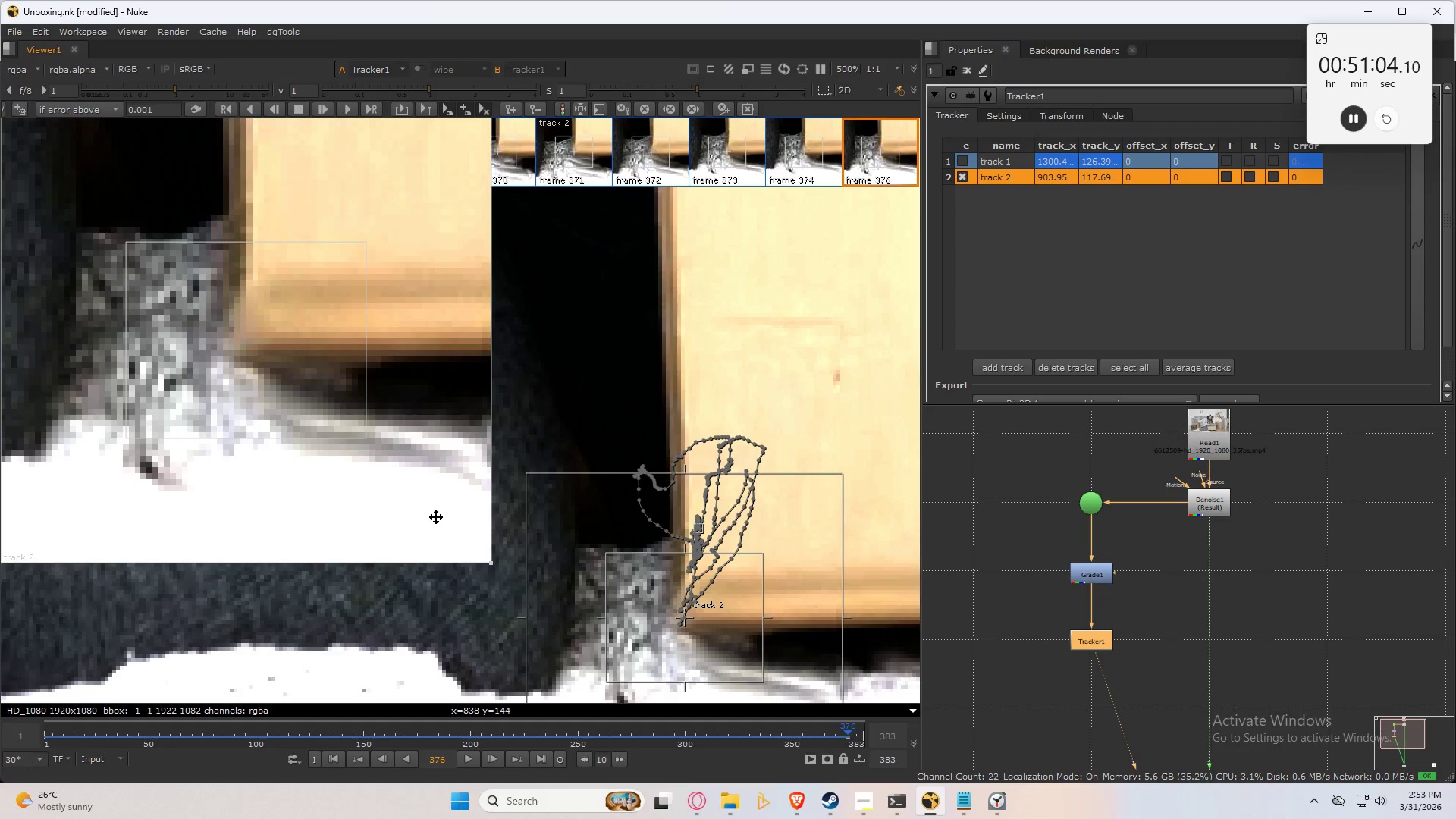 
key(ArrowLeft)
 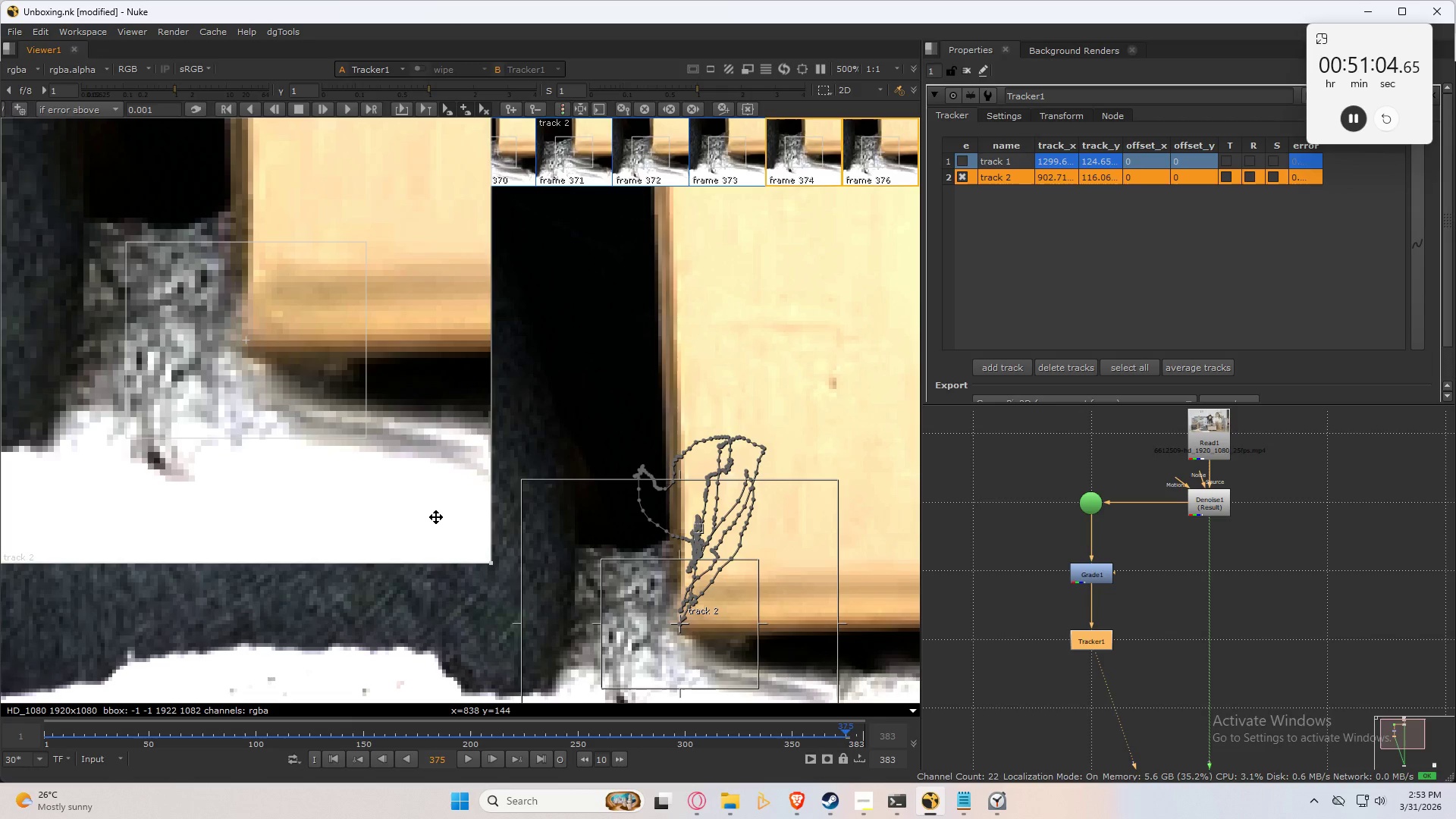 
key(Control+Numpad9)
 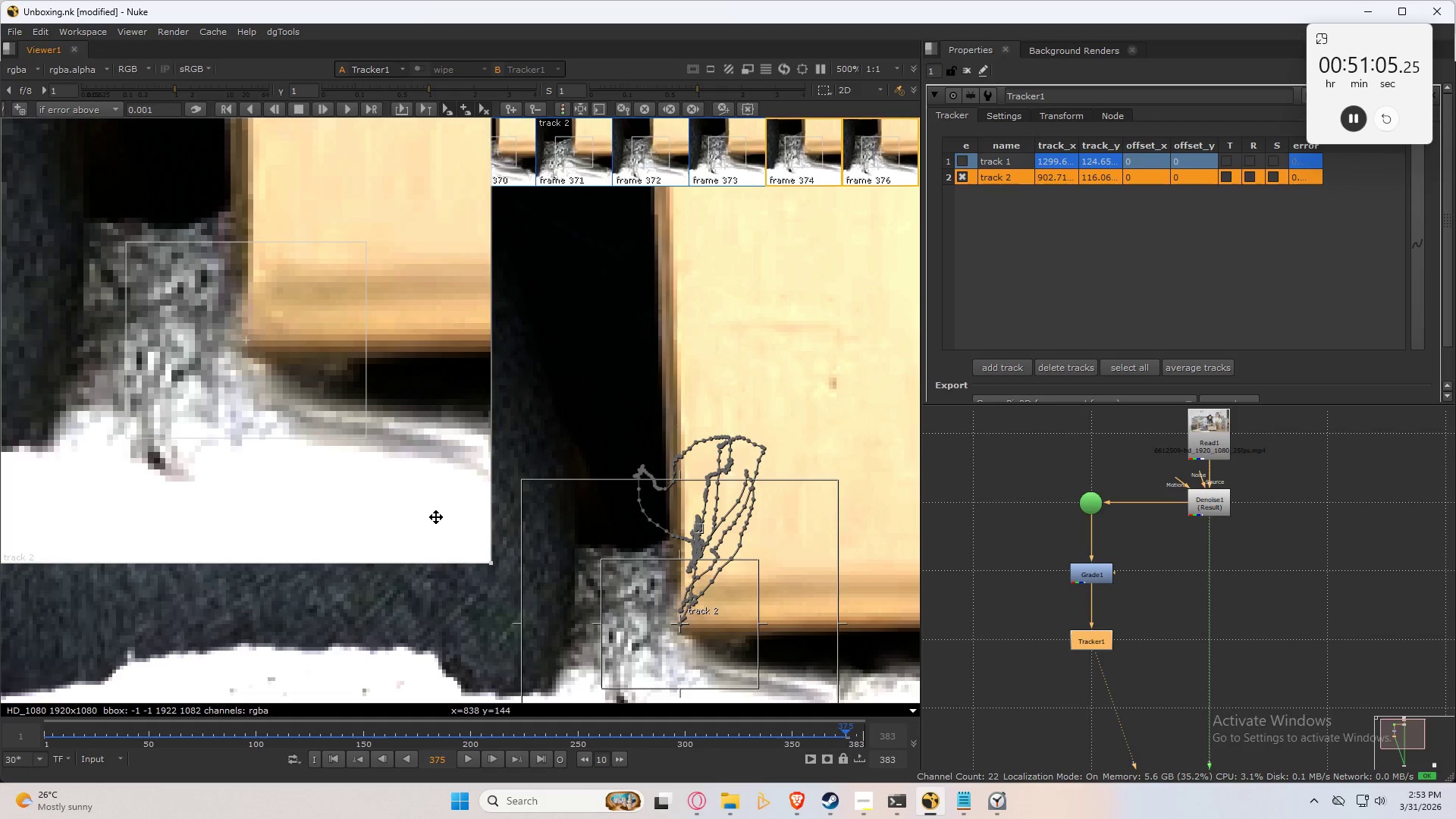 
key(Control+Numpad9)
 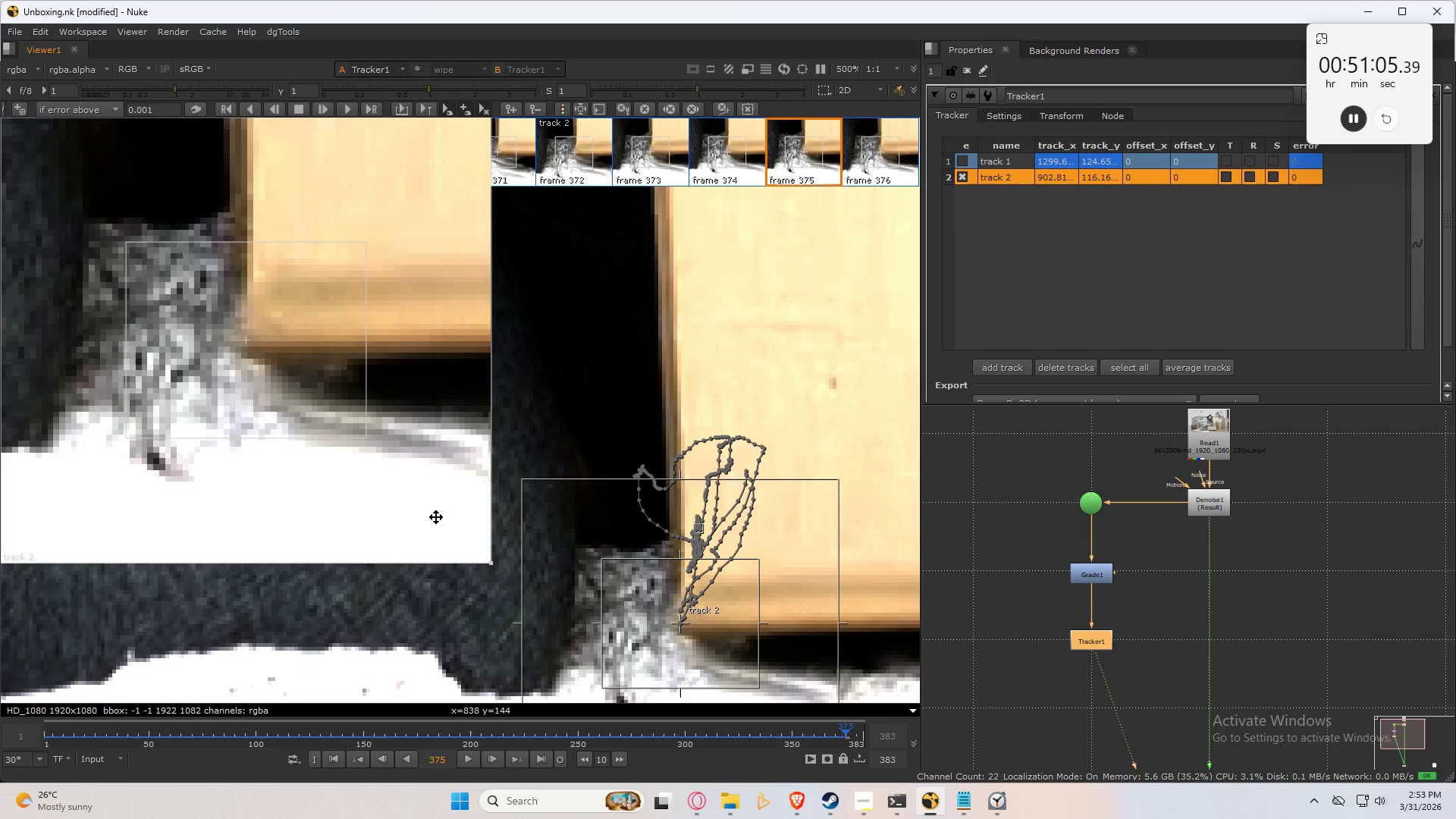 
key(Control+Numpad9)
 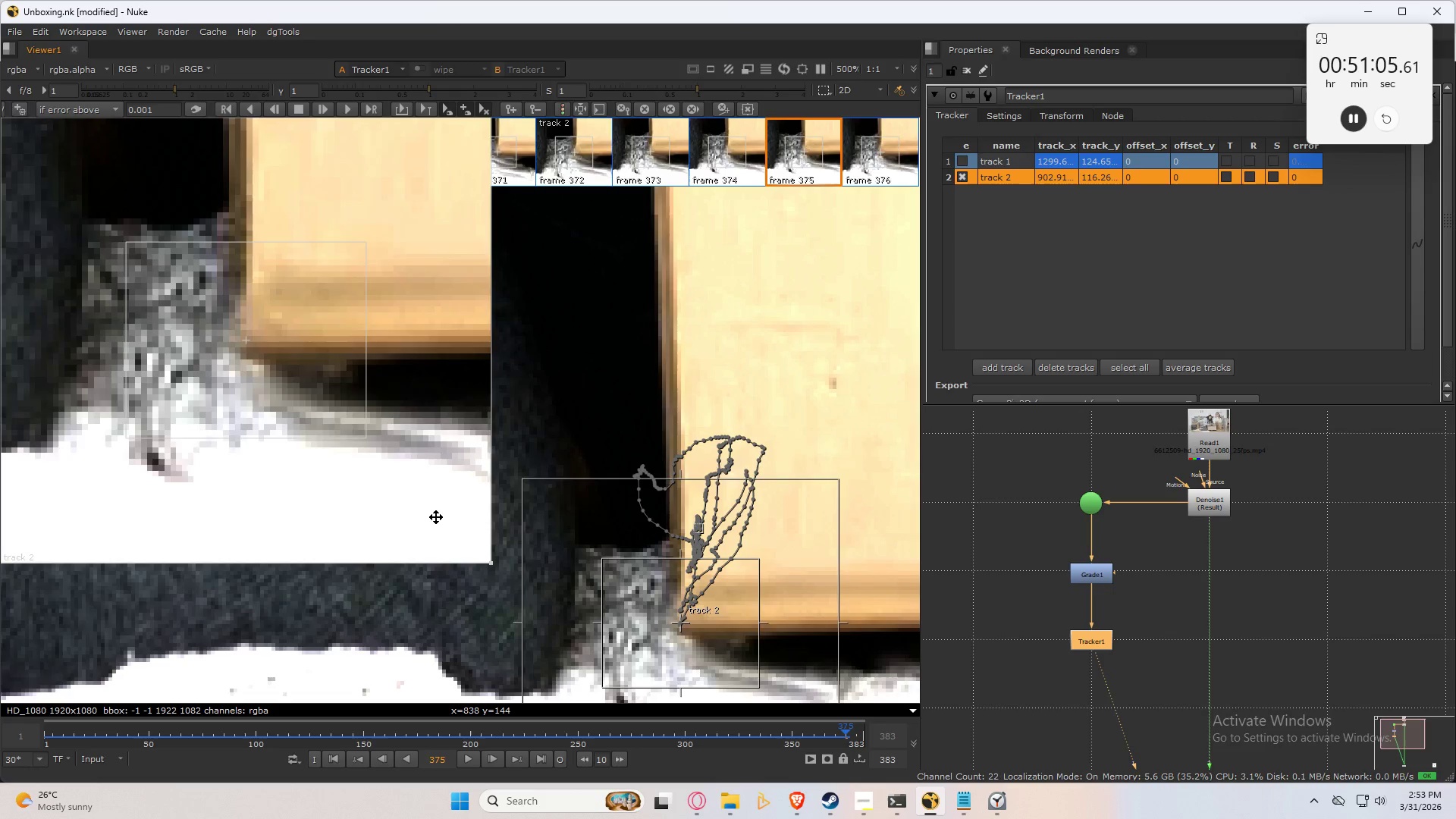 
key(Control+Numpad9)
 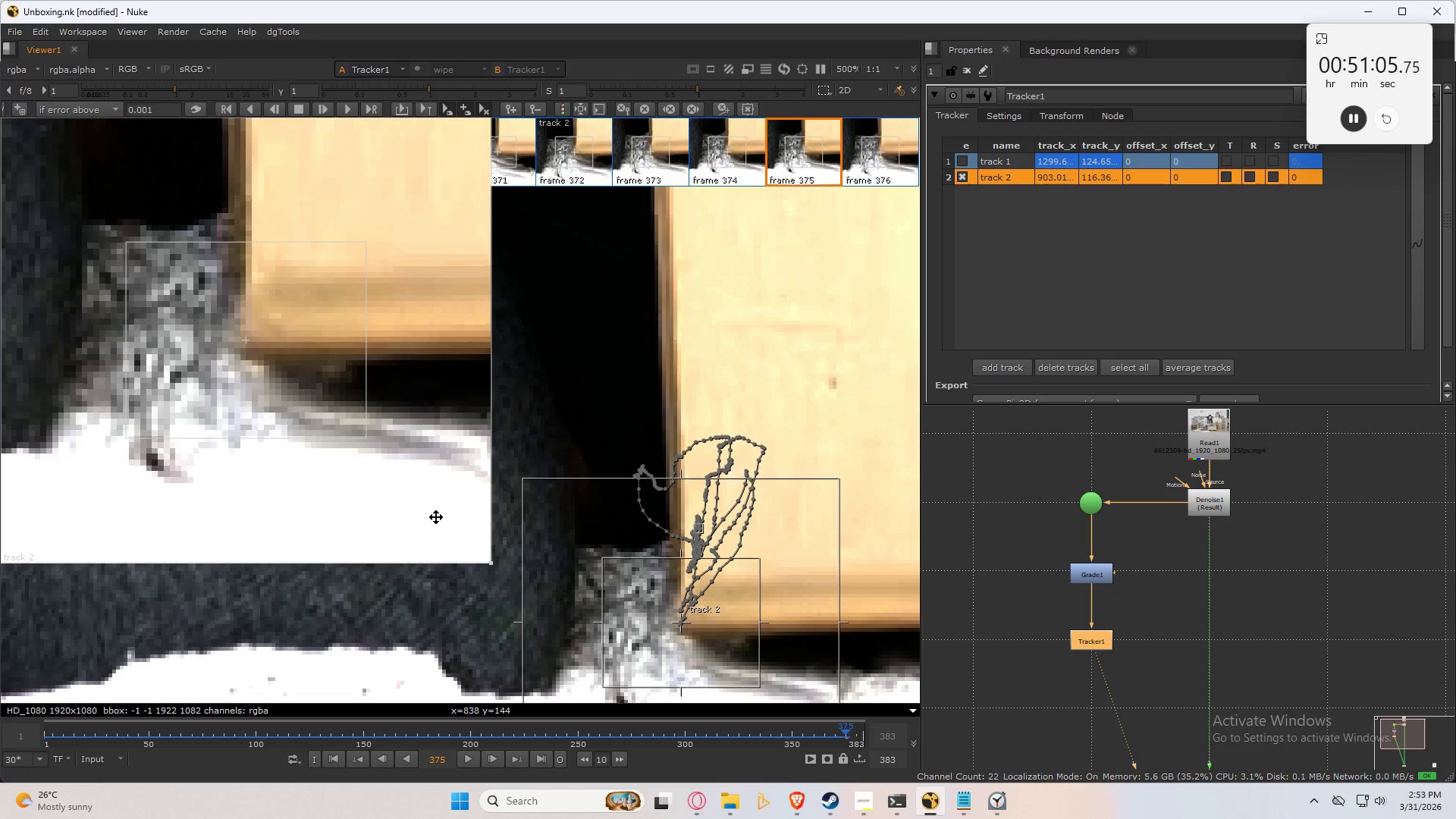 
key(Control+Numpad9)
 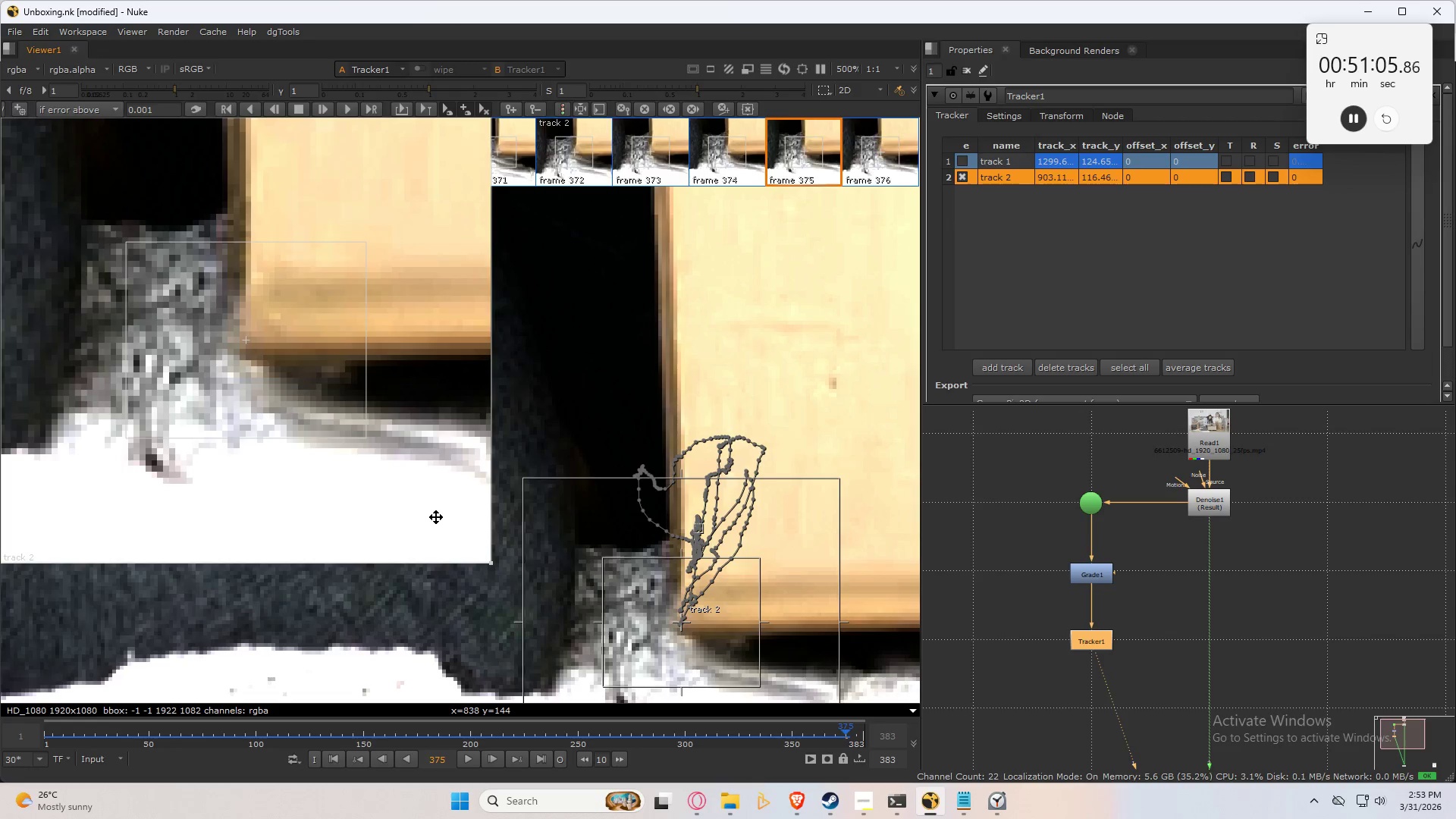 
key(Control+Numpad9)
 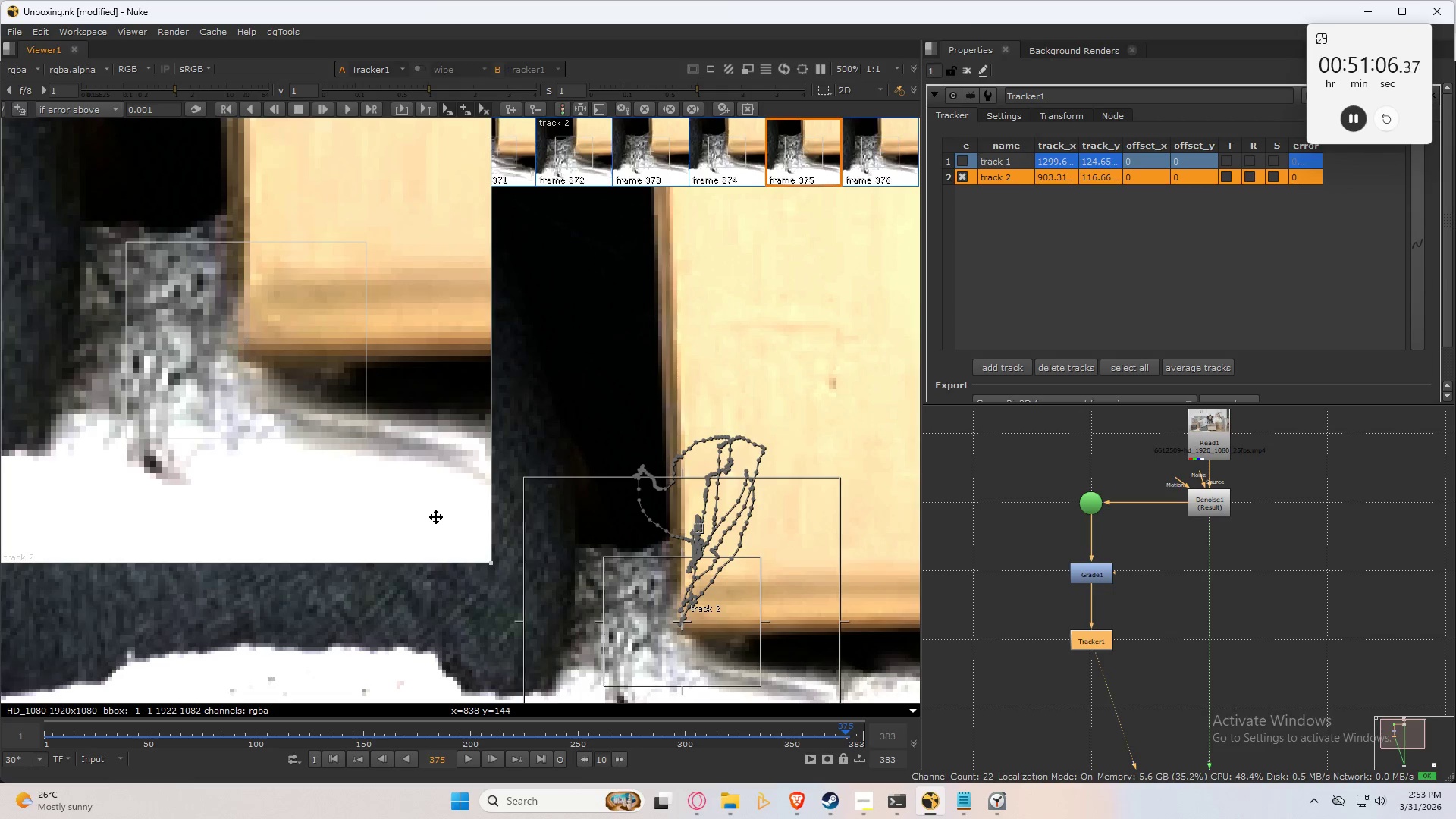 
key(ArrowLeft)
 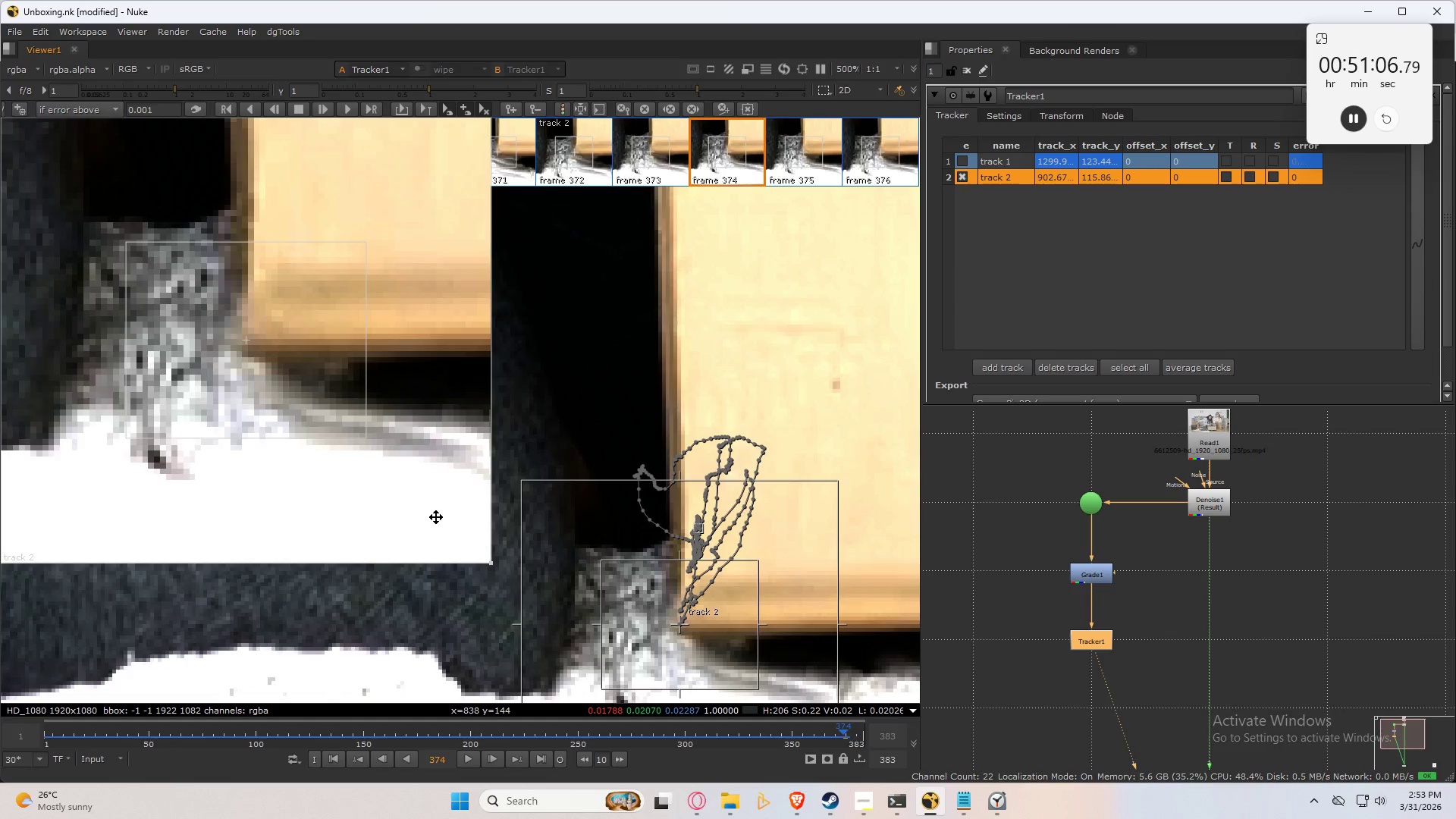 
key(ArrowLeft)
 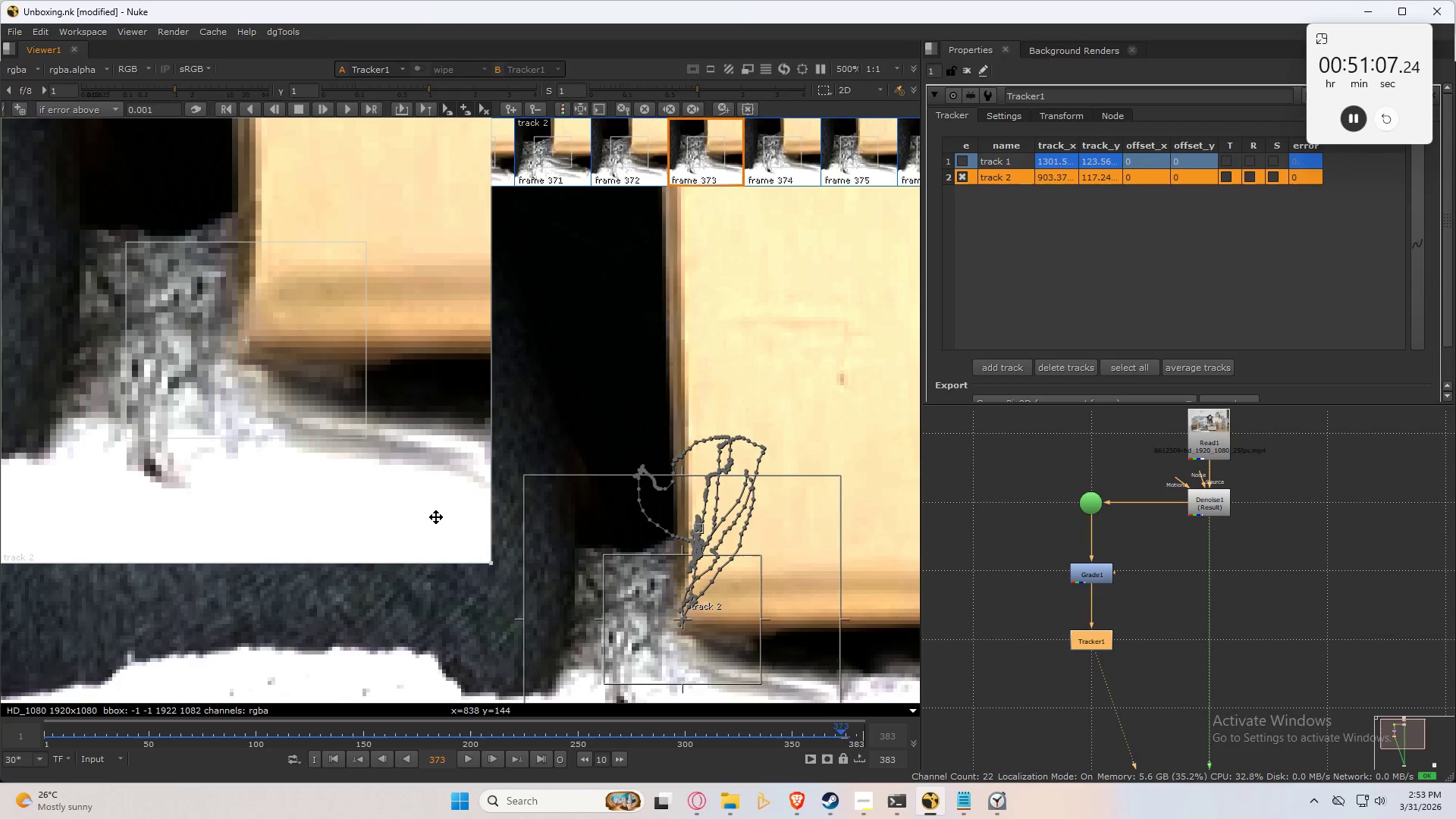 
key(ArrowRight)
 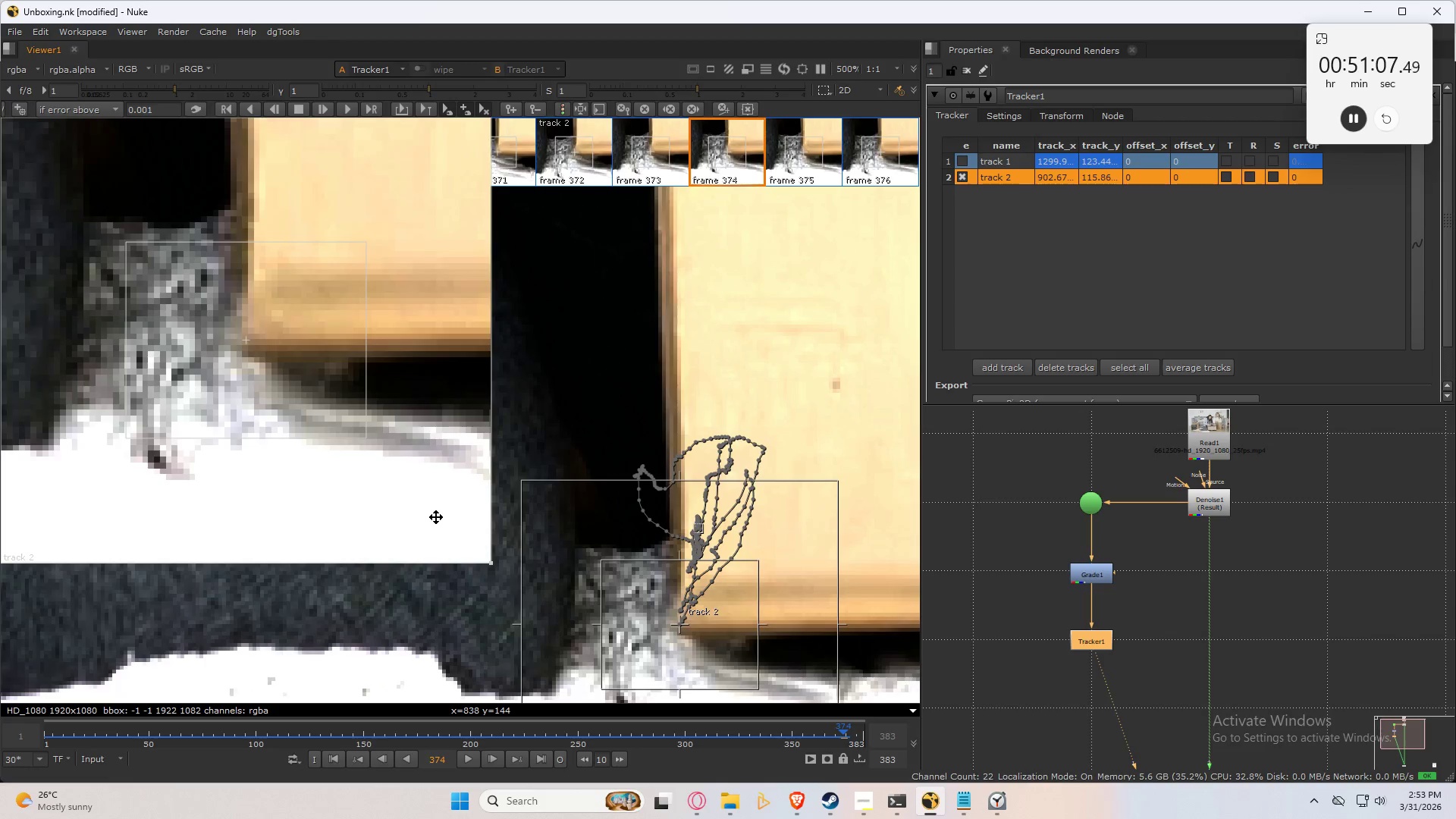 
key(ArrowRight)
 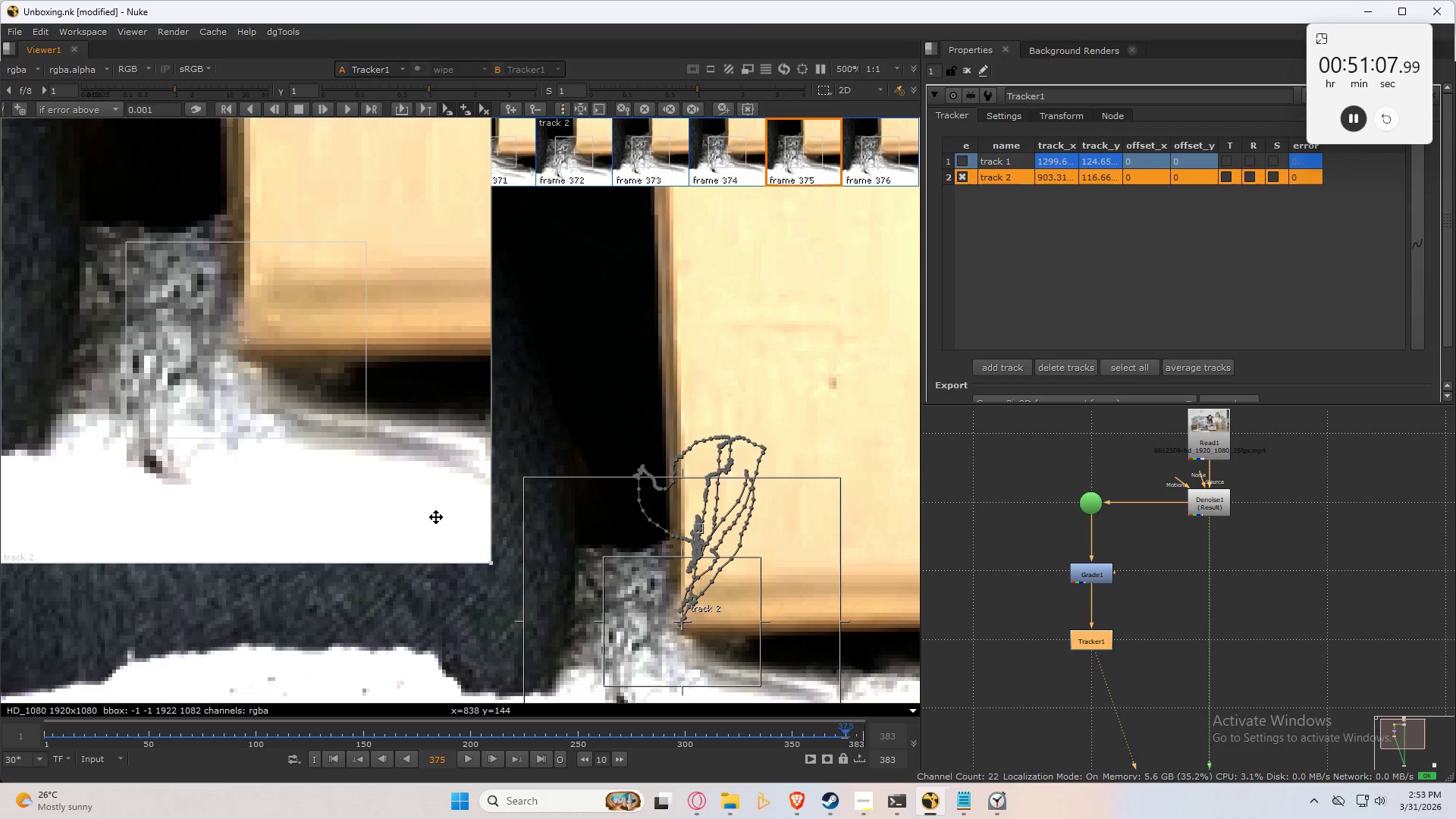 
key(ArrowRight)
 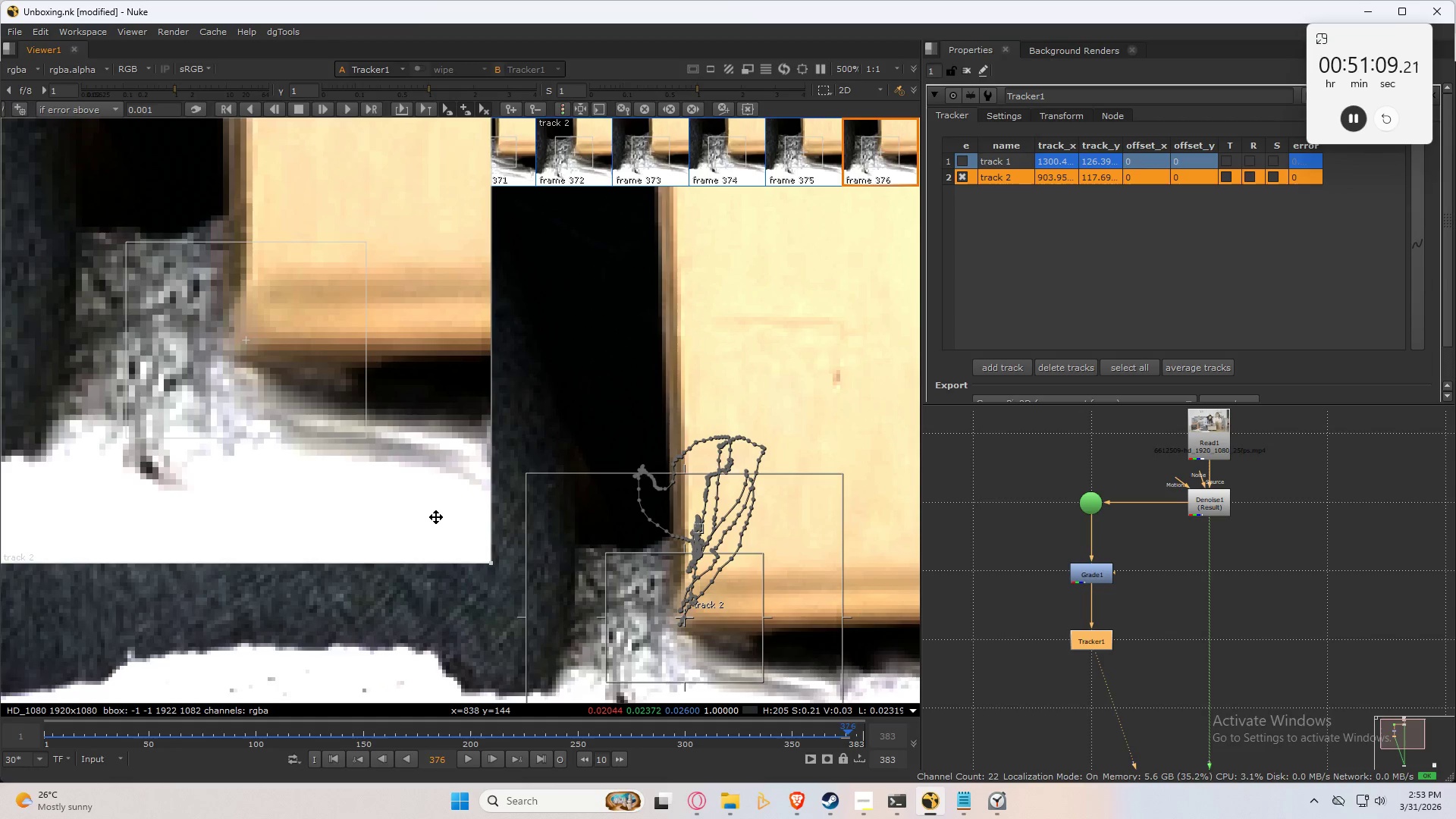 
key(C)
 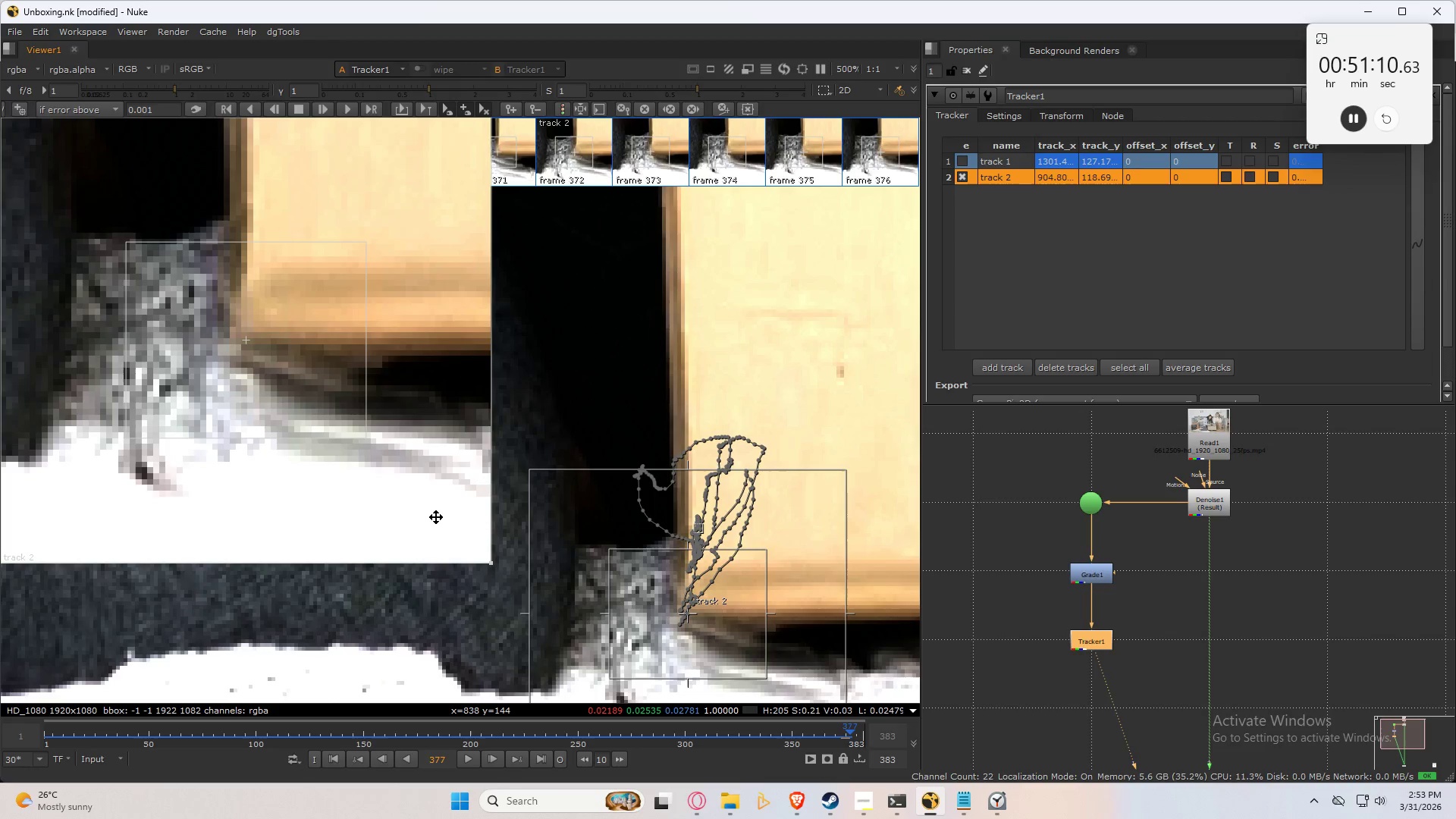 
key(Control+Numpad8)
 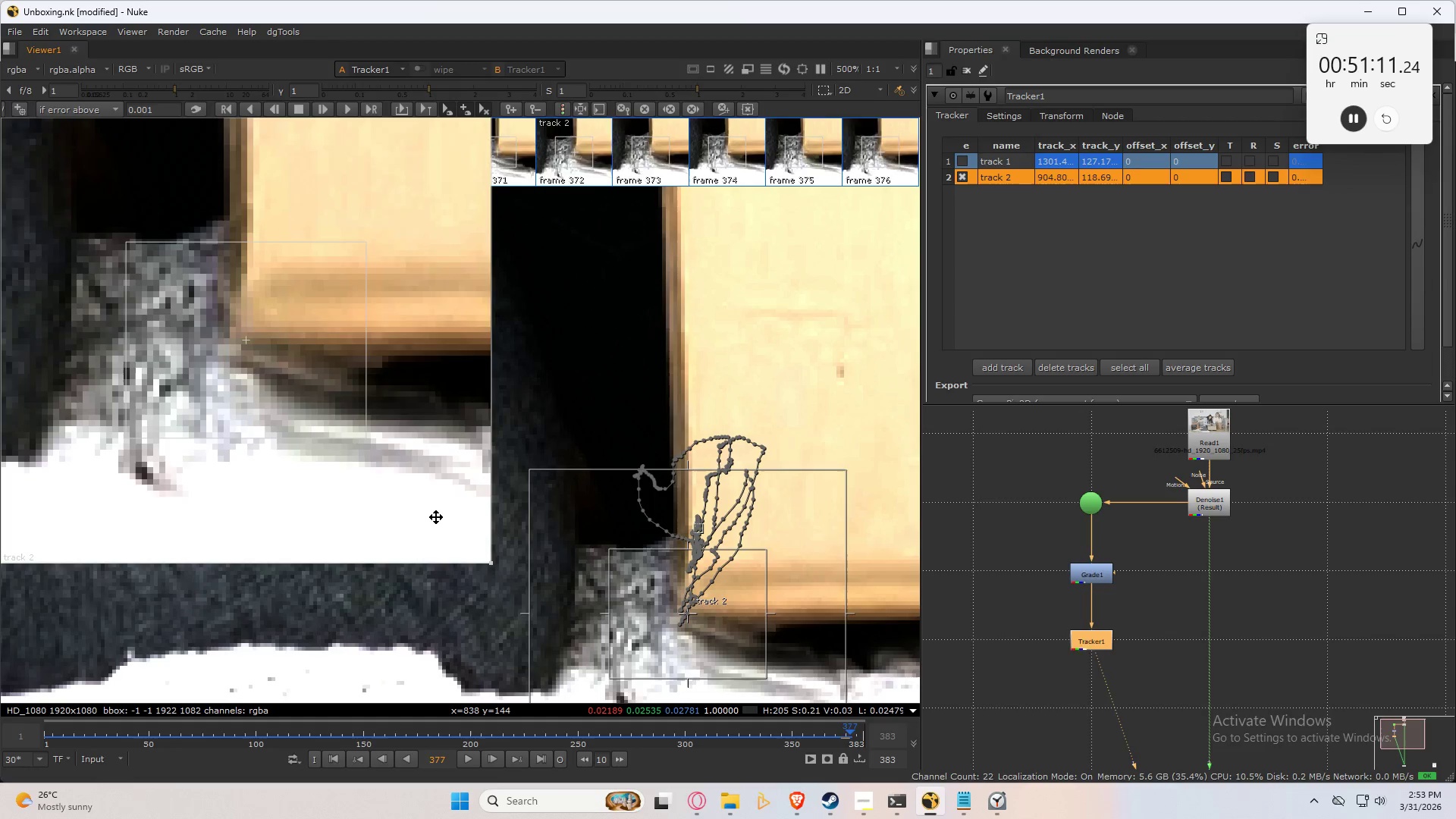 
key(Control+Numpad8)
 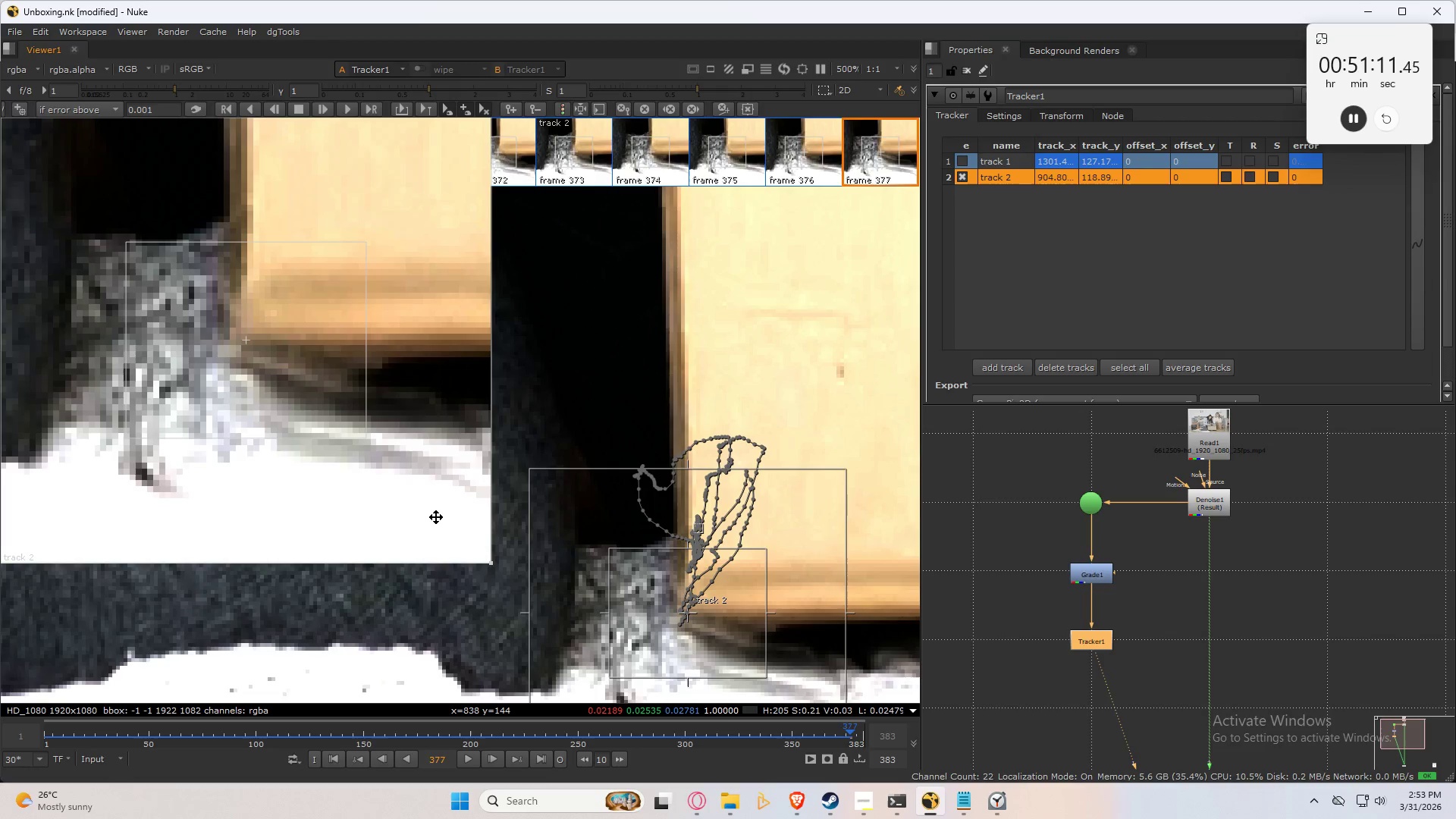 
key(Control+Numpad8)
 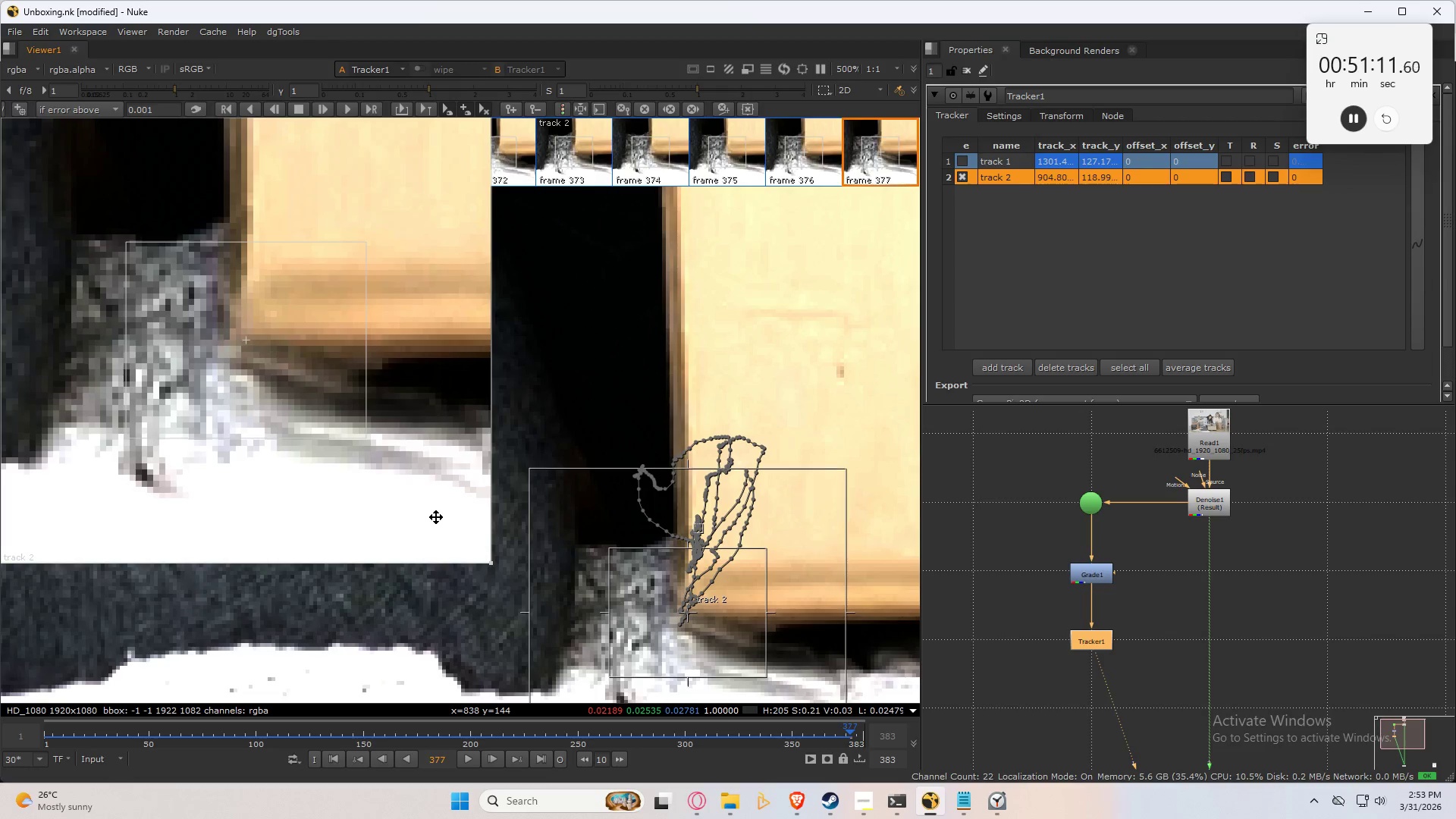 
key(Control+Numpad8)
 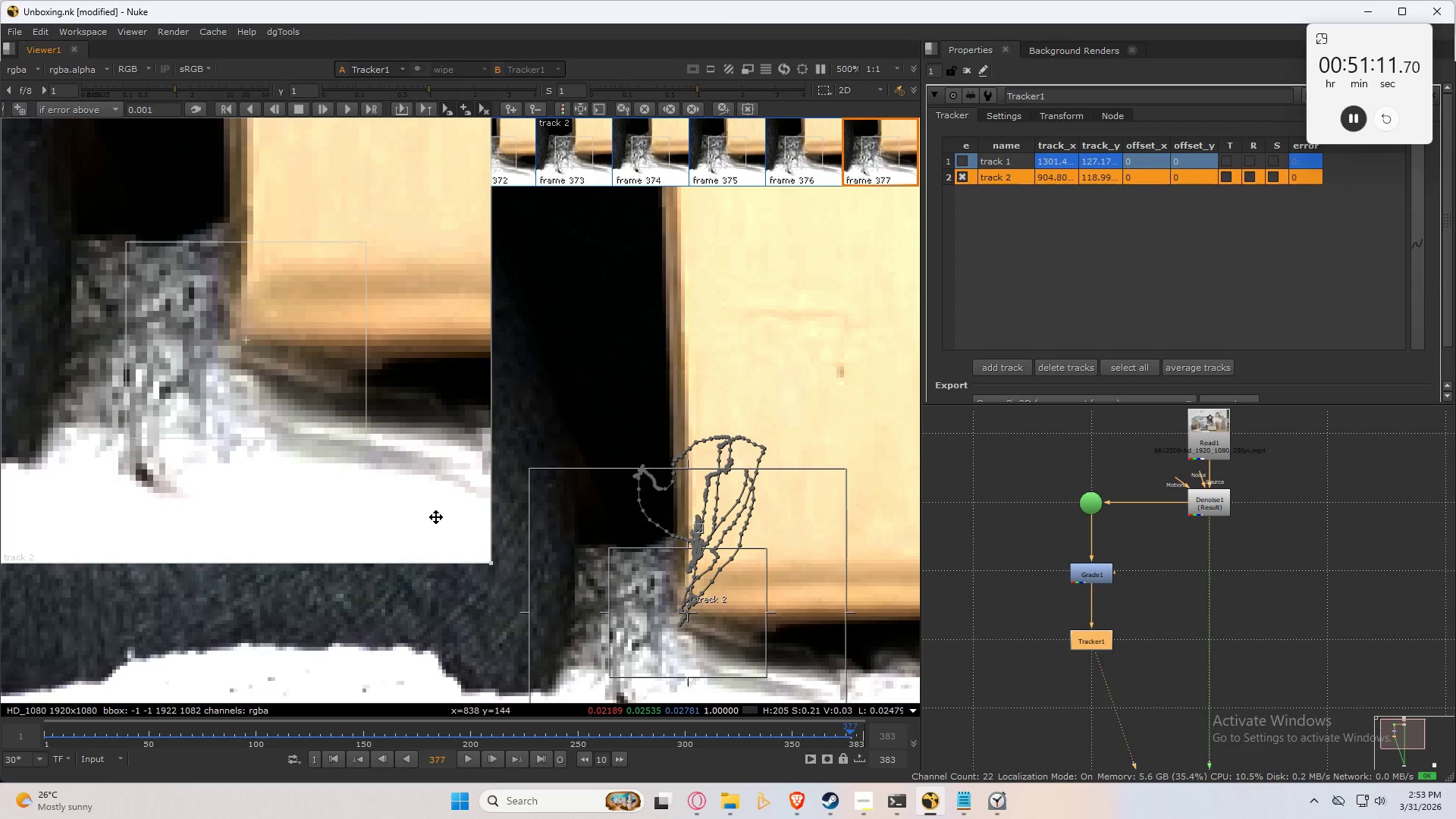 
key(Control+Numpad8)
 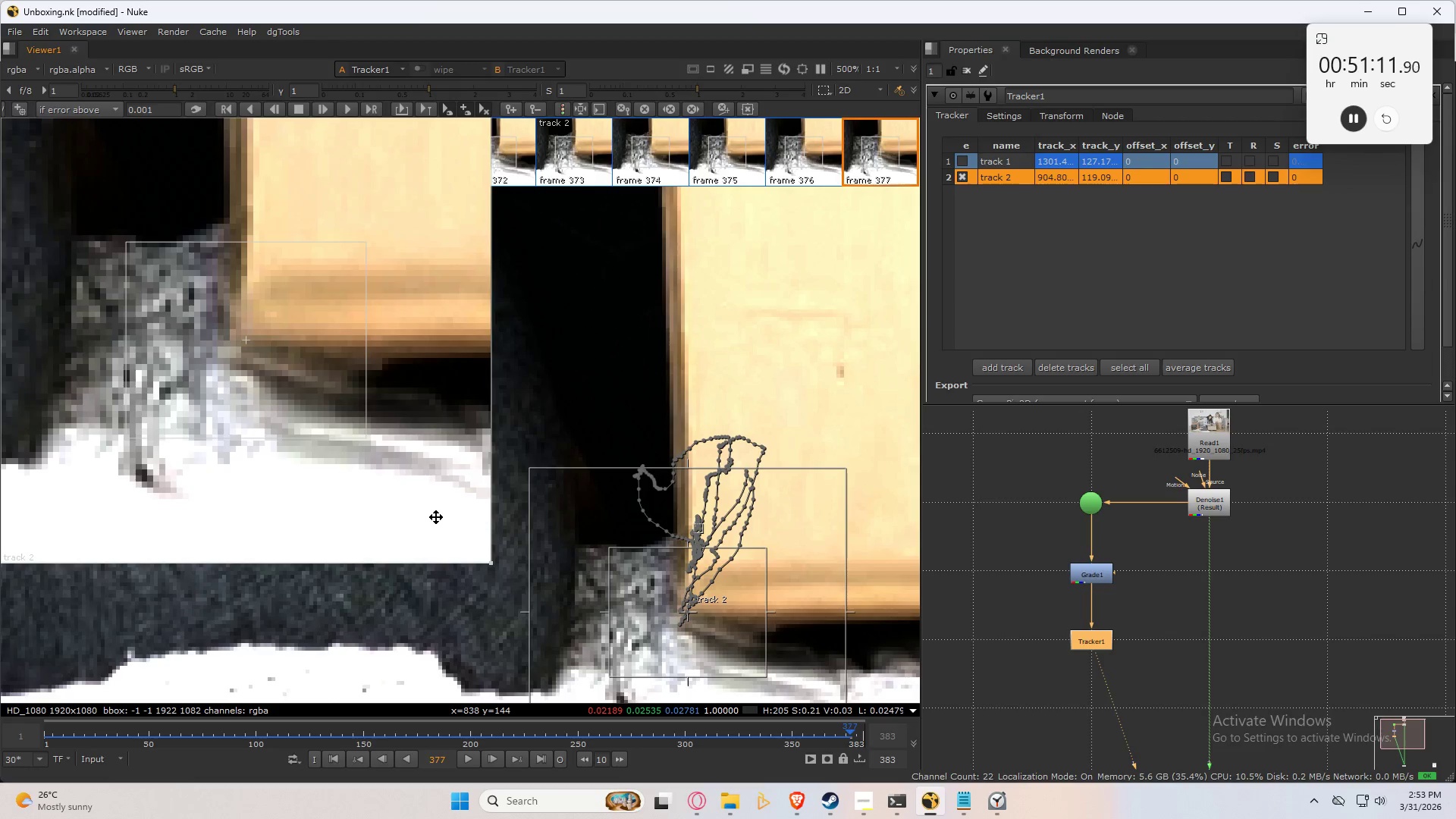 
key(Control+Numpad8)
 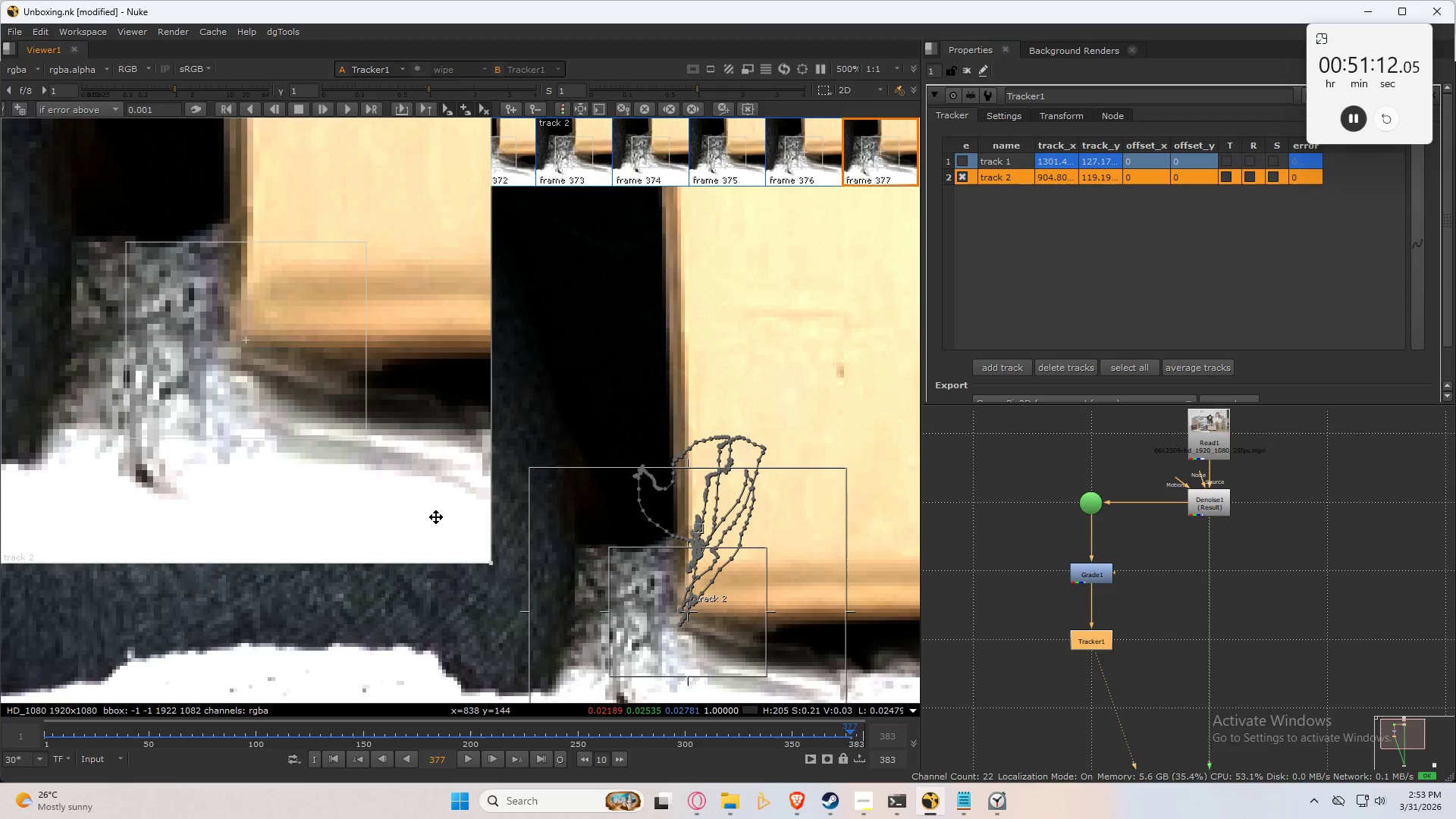 
key(Control+Numpad8)
 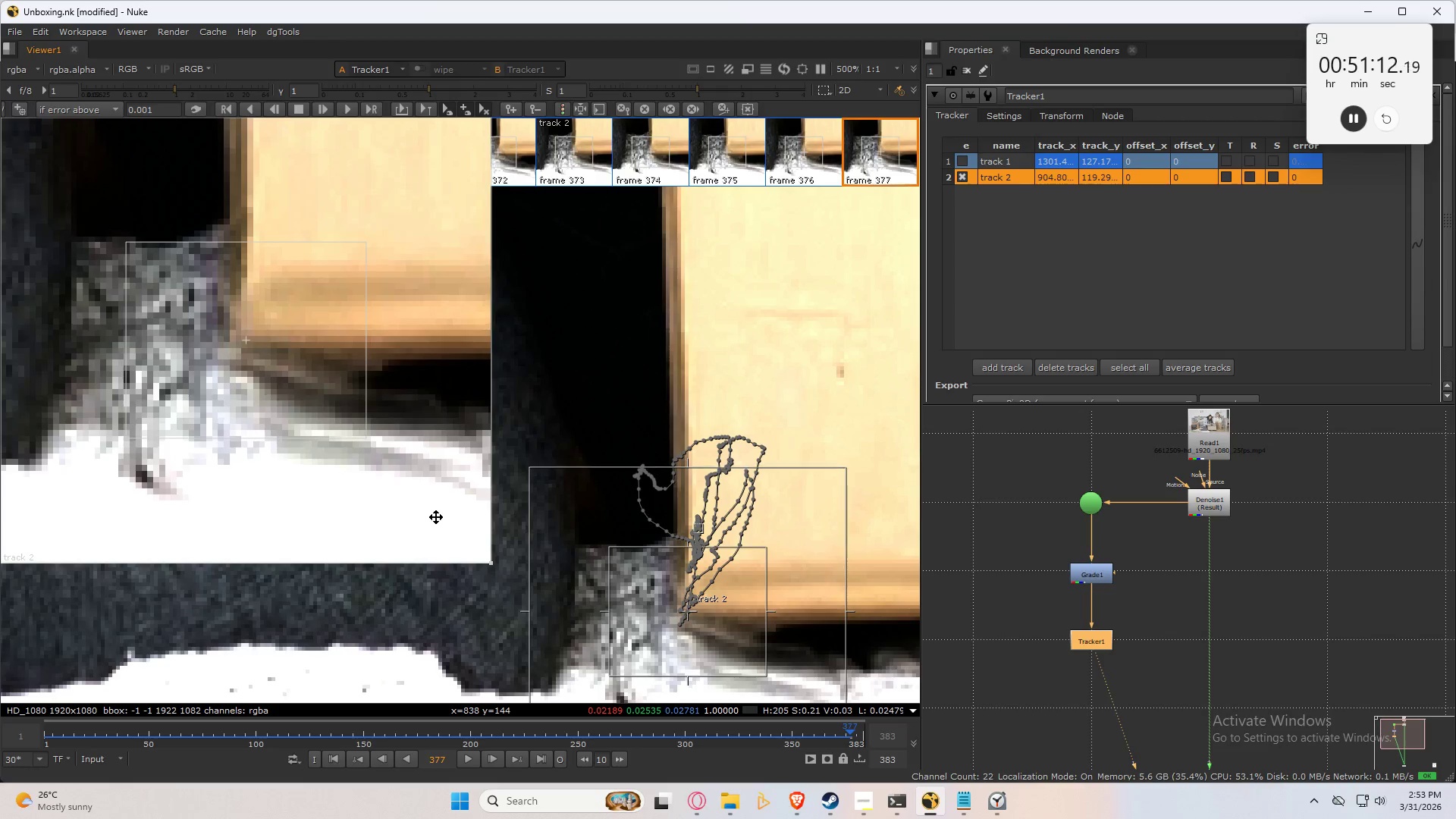 
key(Control+Numpad8)
 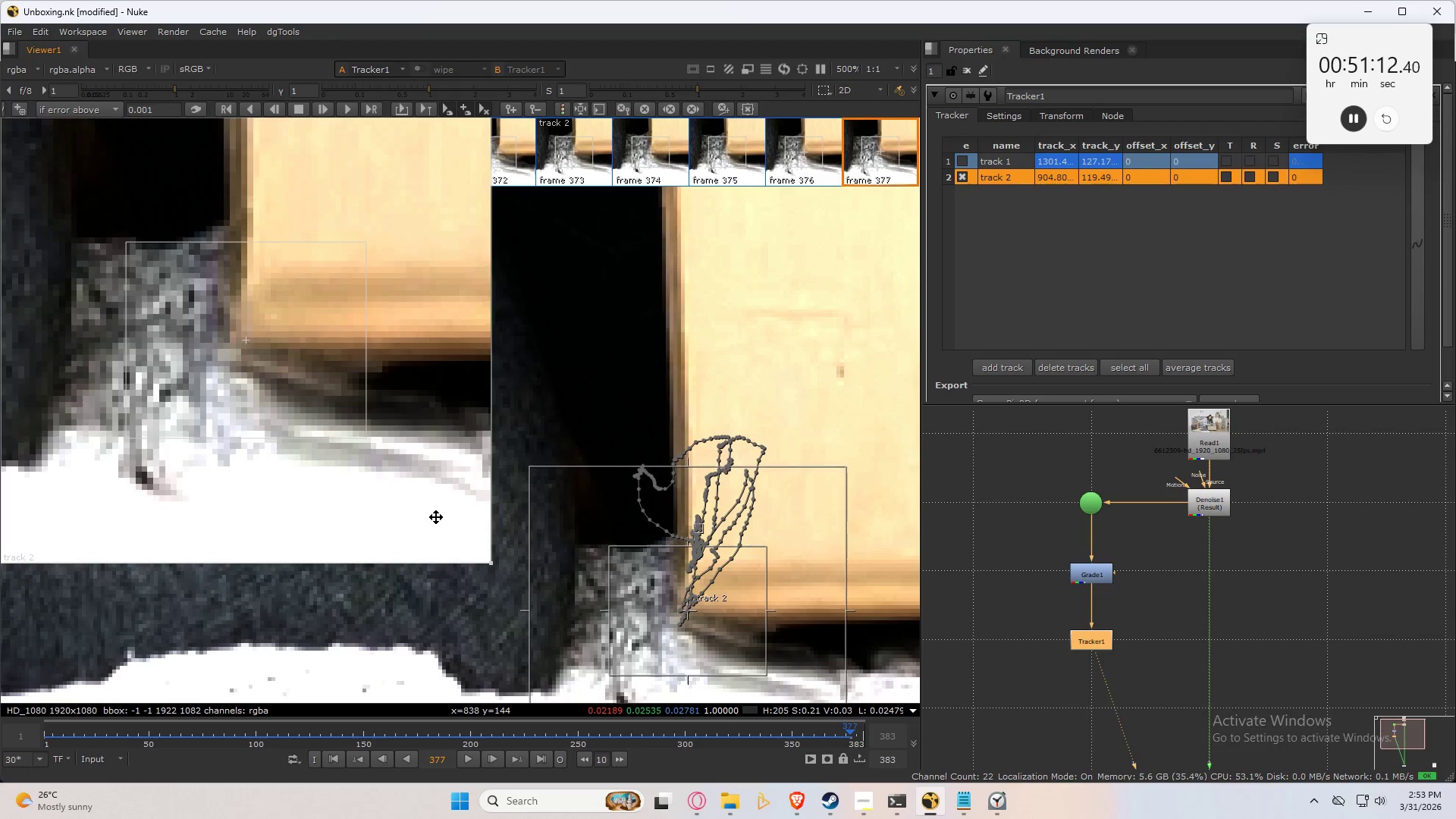 
key(Control+Numpad8)
 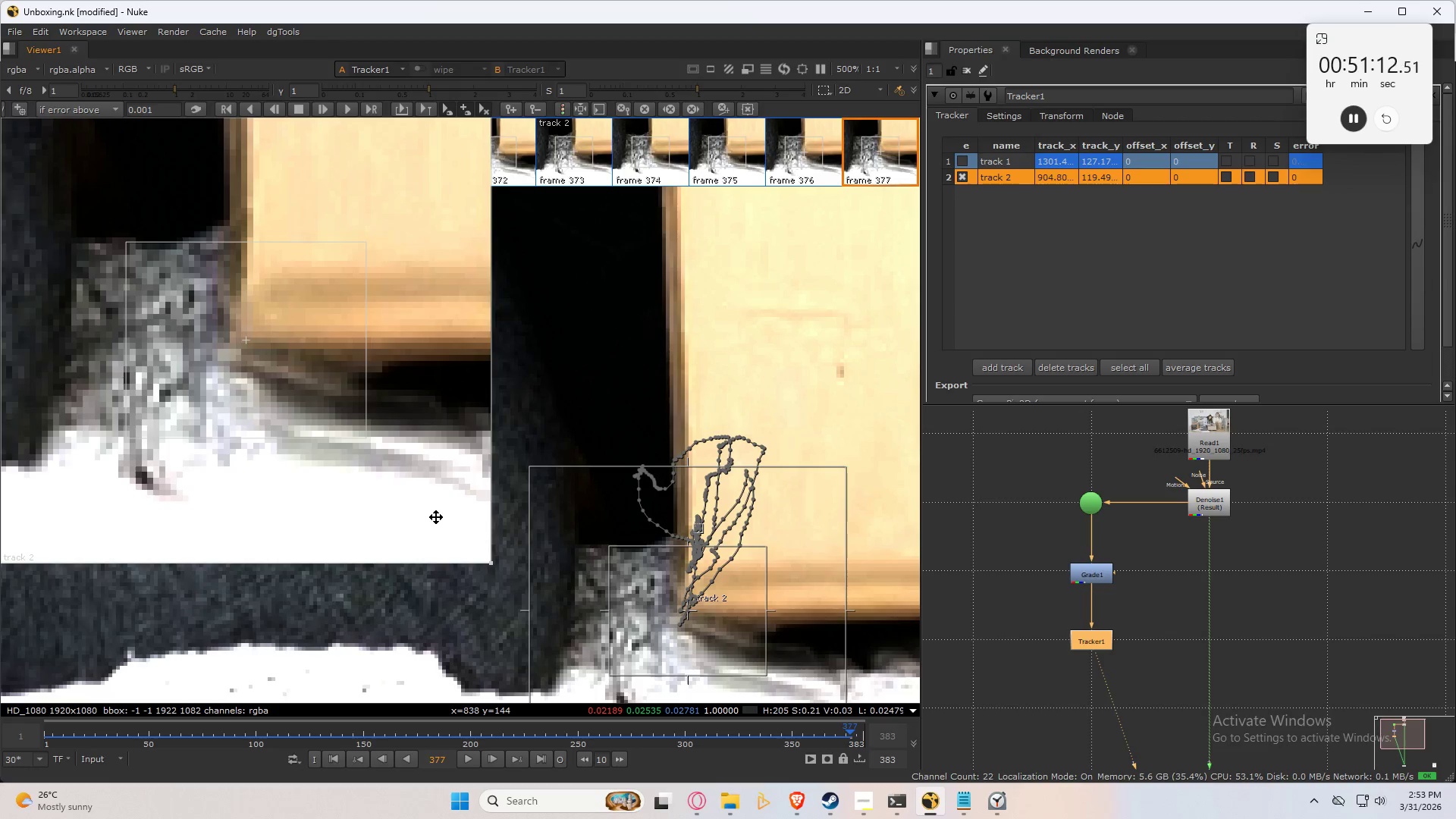 
key(Control+Numpad8)
 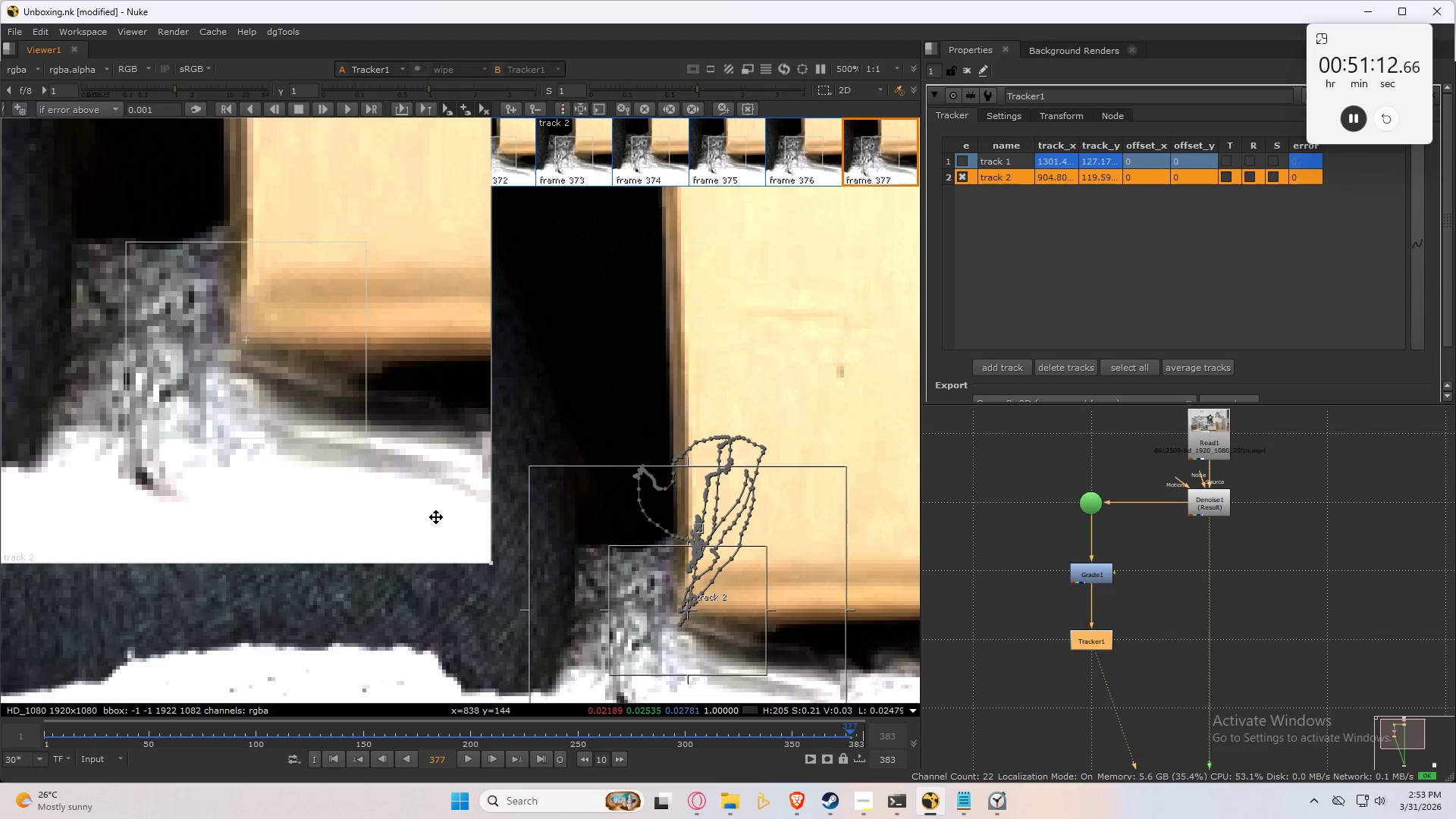 
key(Control+Numpad8)
 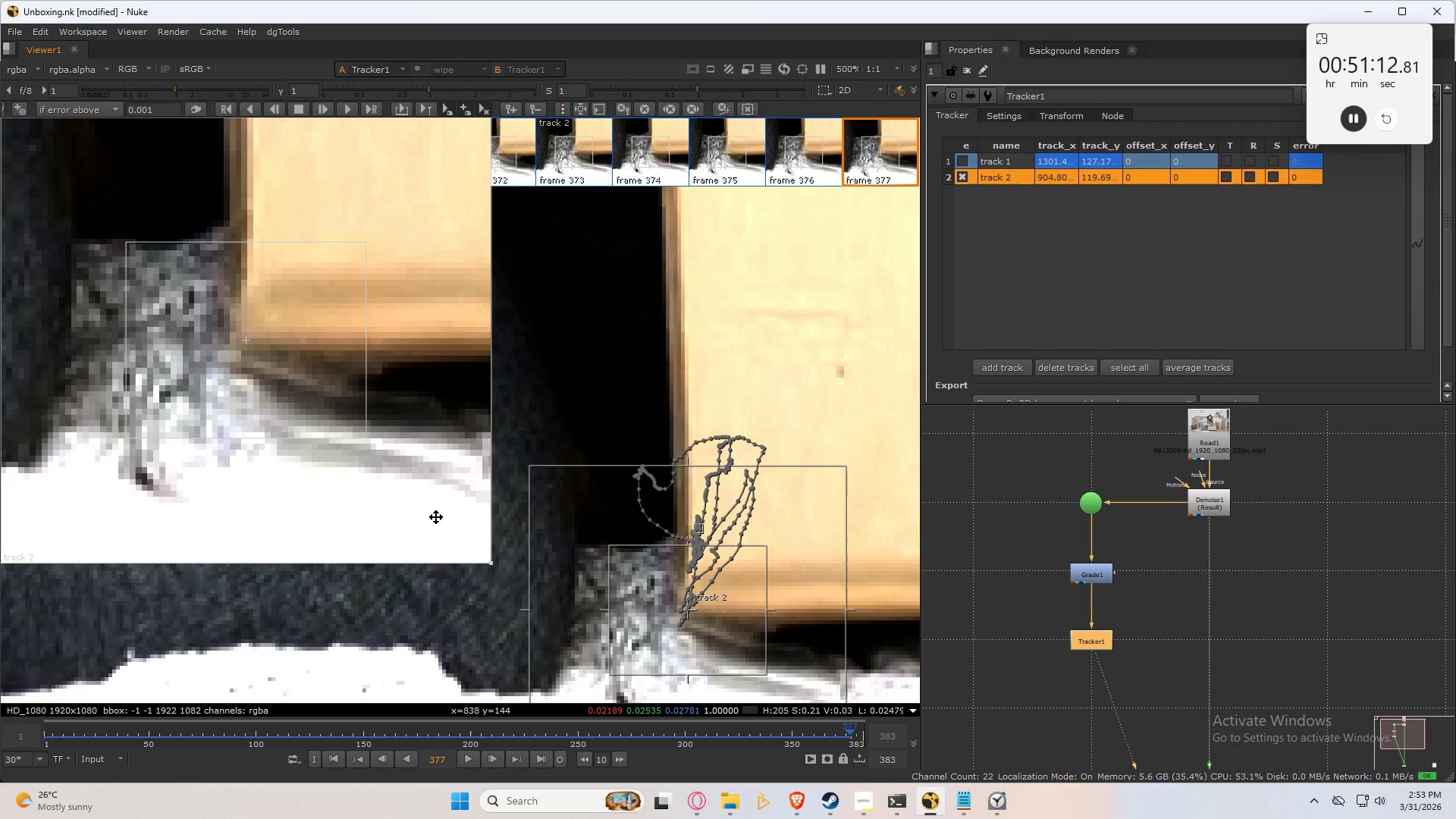 
key(Control+Numpad8)
 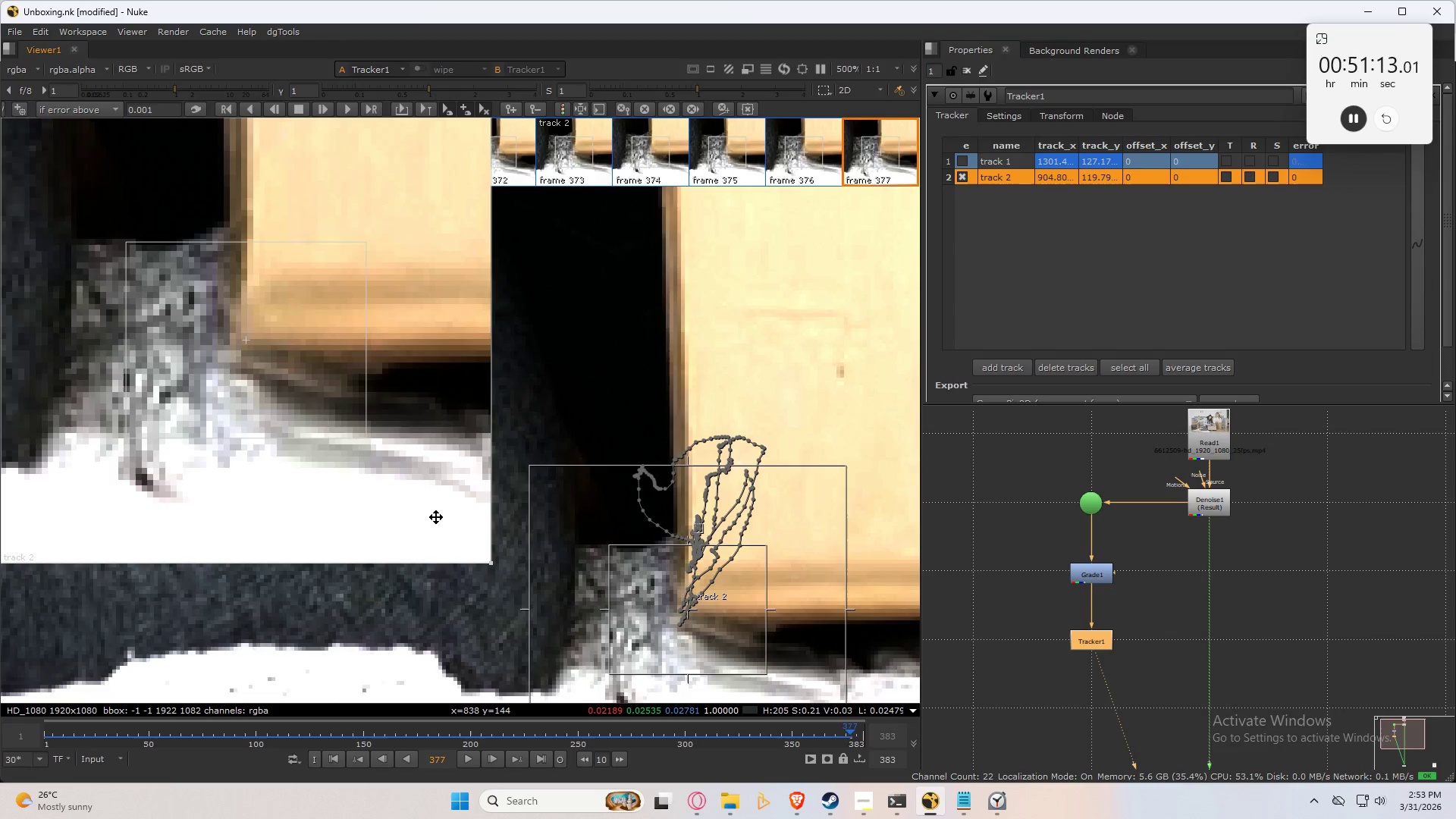 
key(Control+Numpad8)
 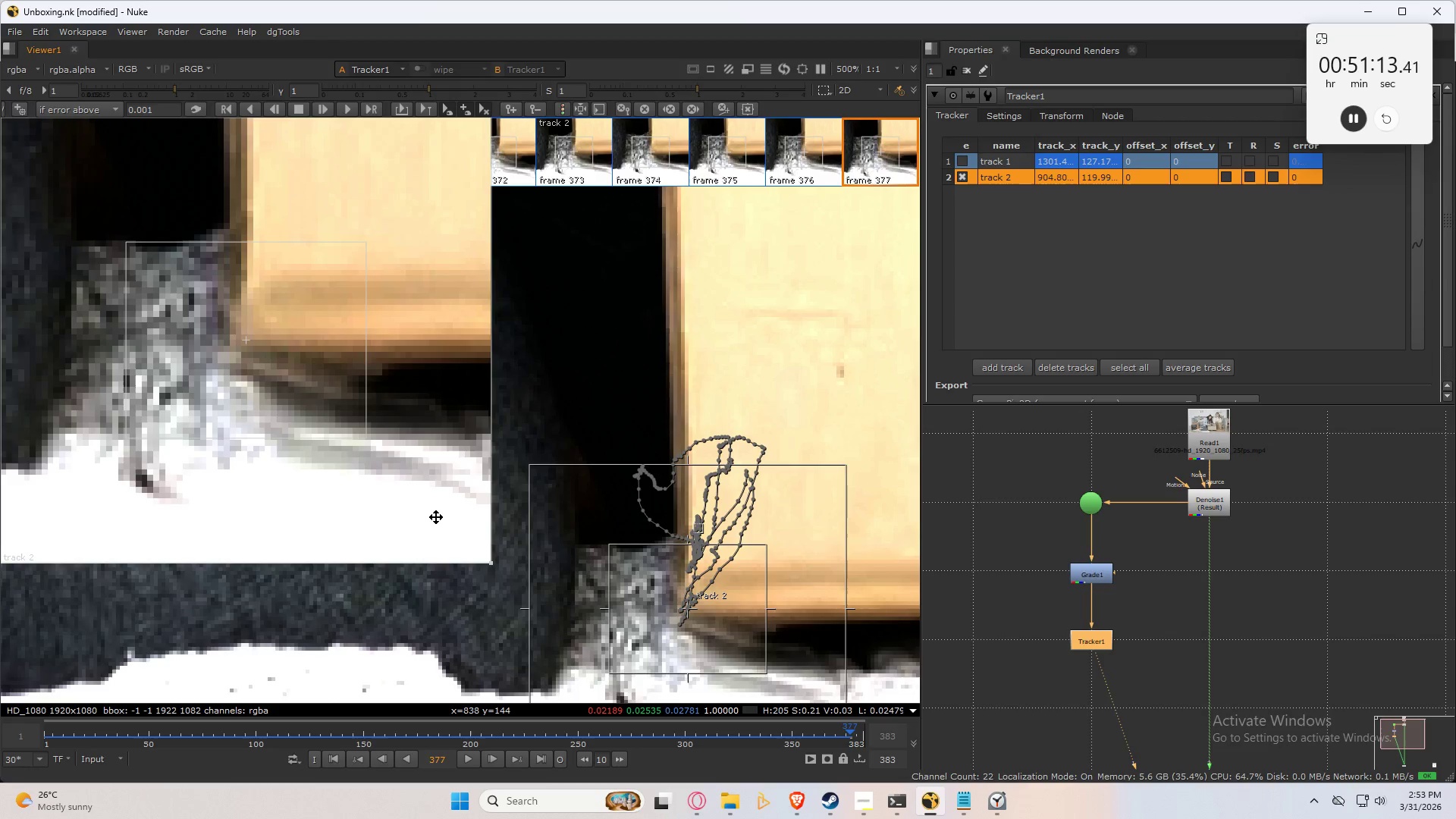 
key(ArrowLeft)
 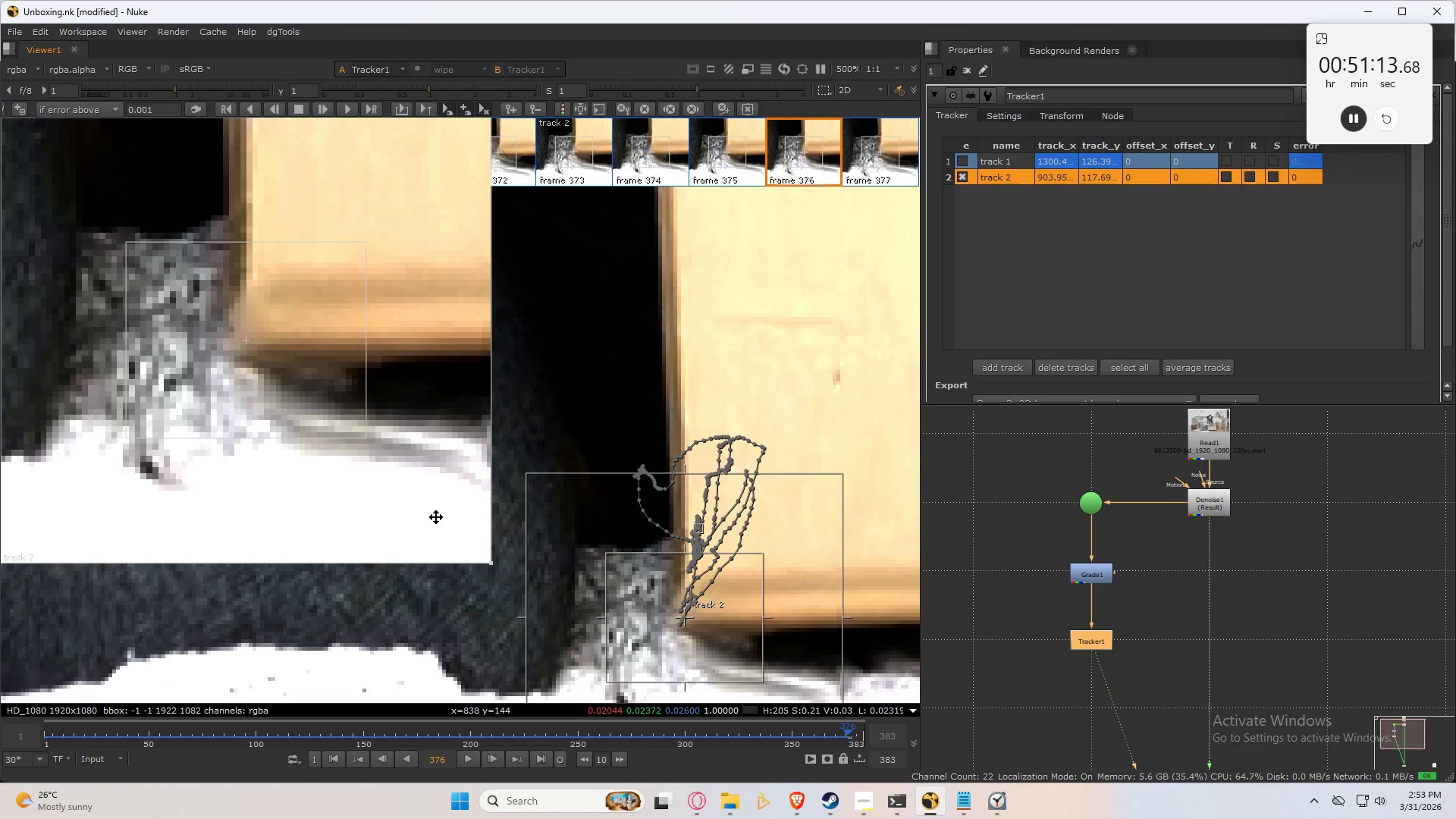 
key(ArrowRight)
 